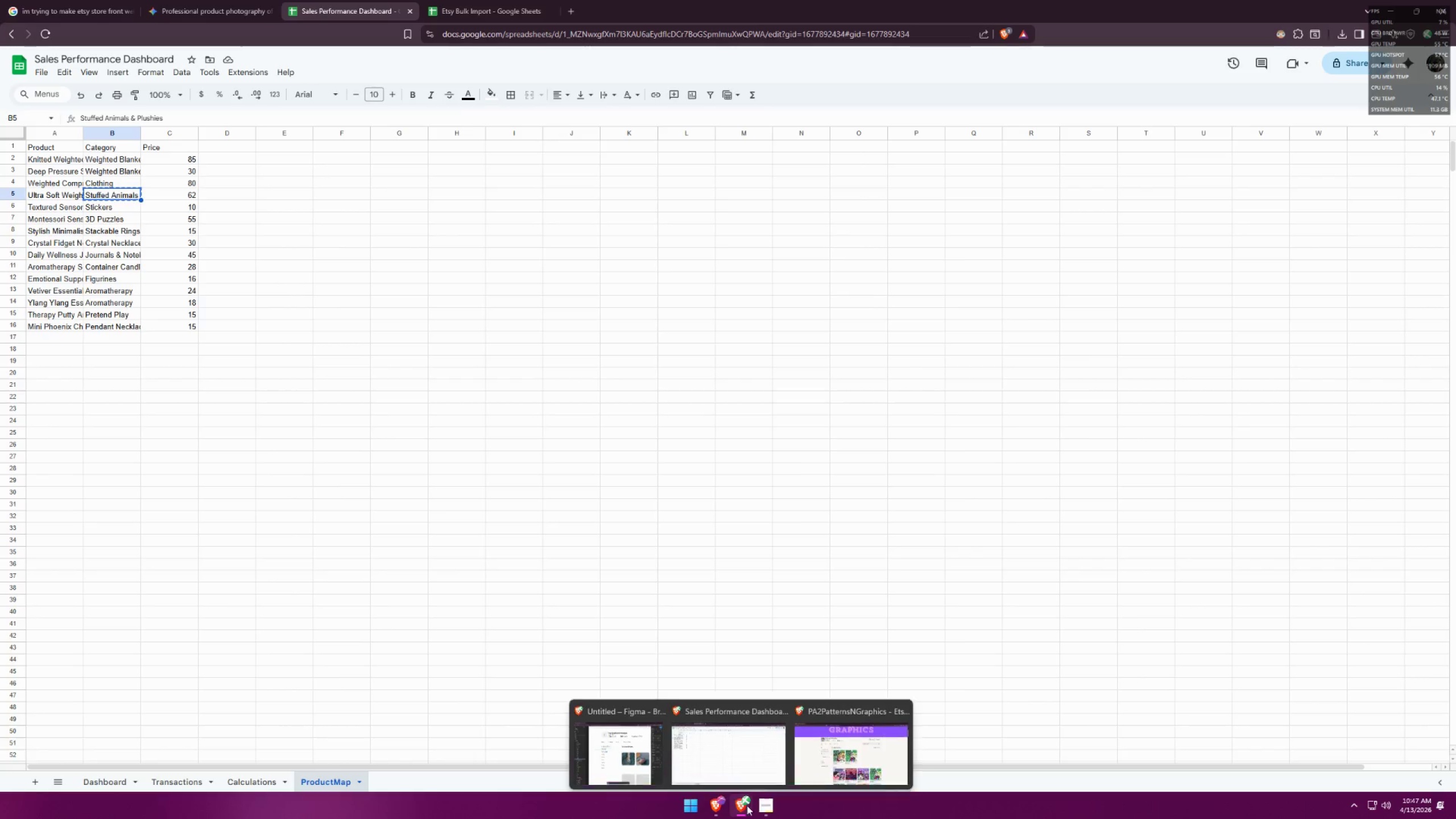 
left_click([614, 734])
 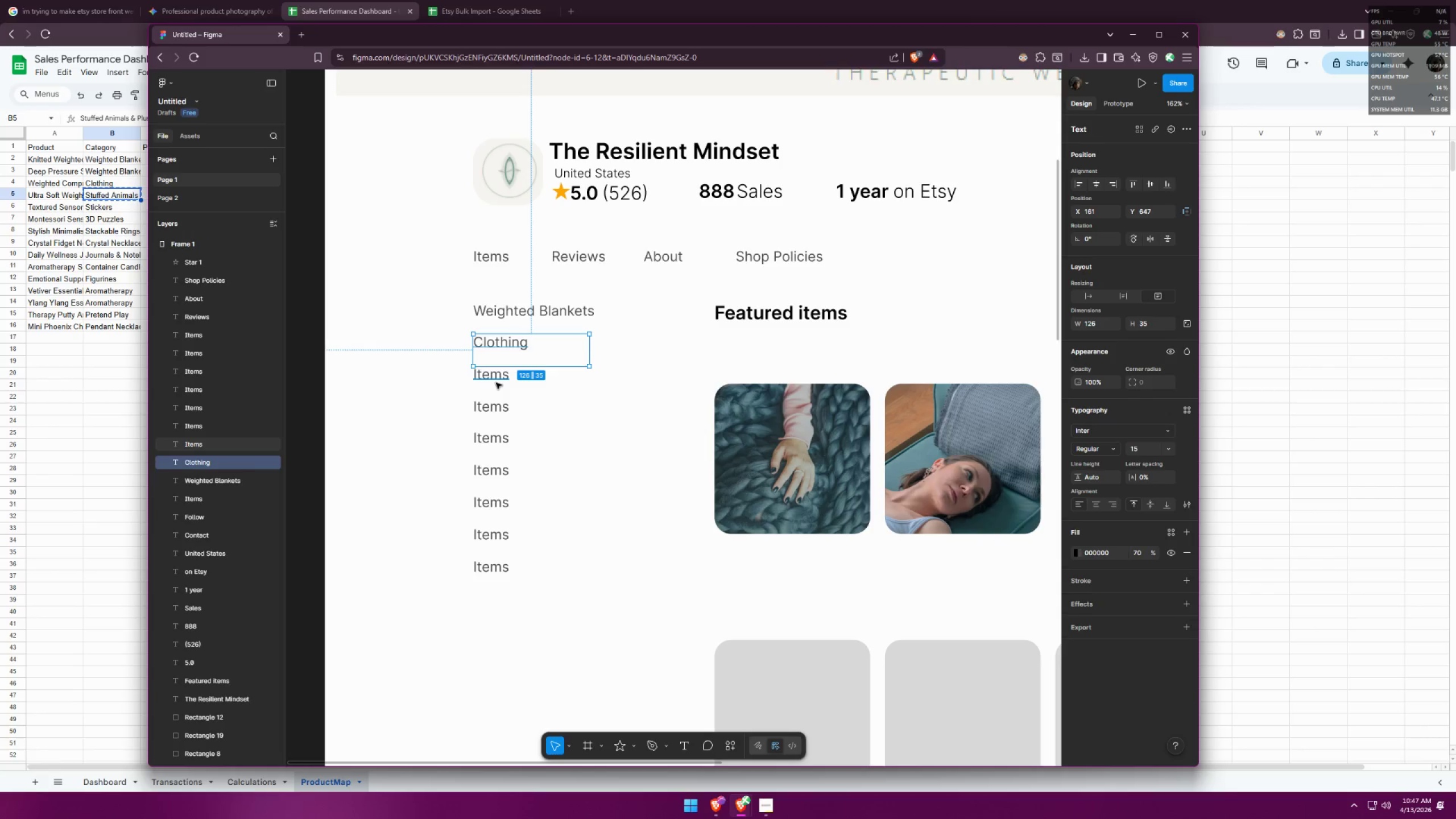 
double_click([494, 382])
 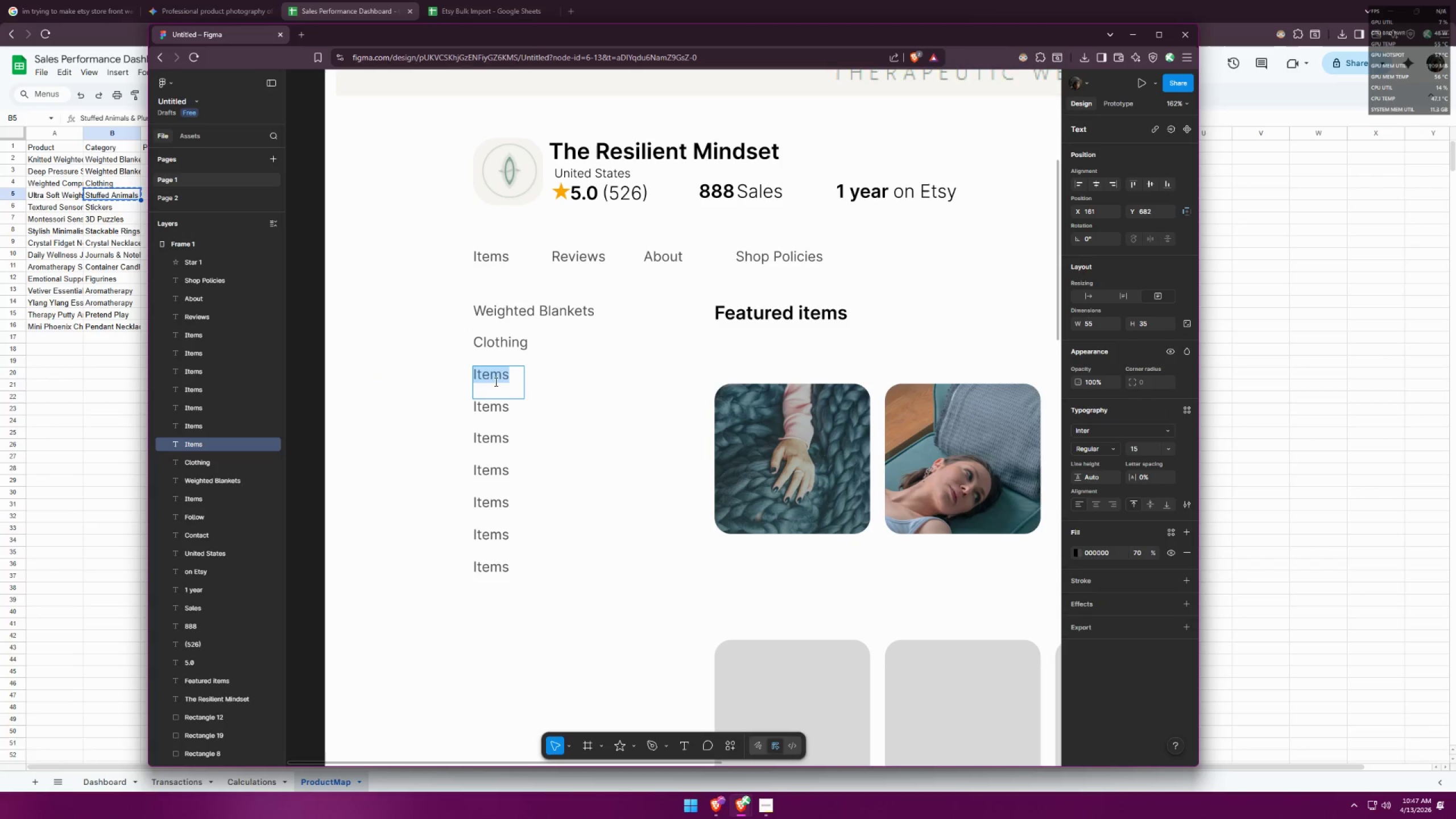 
key(Control+ControlLeft)
 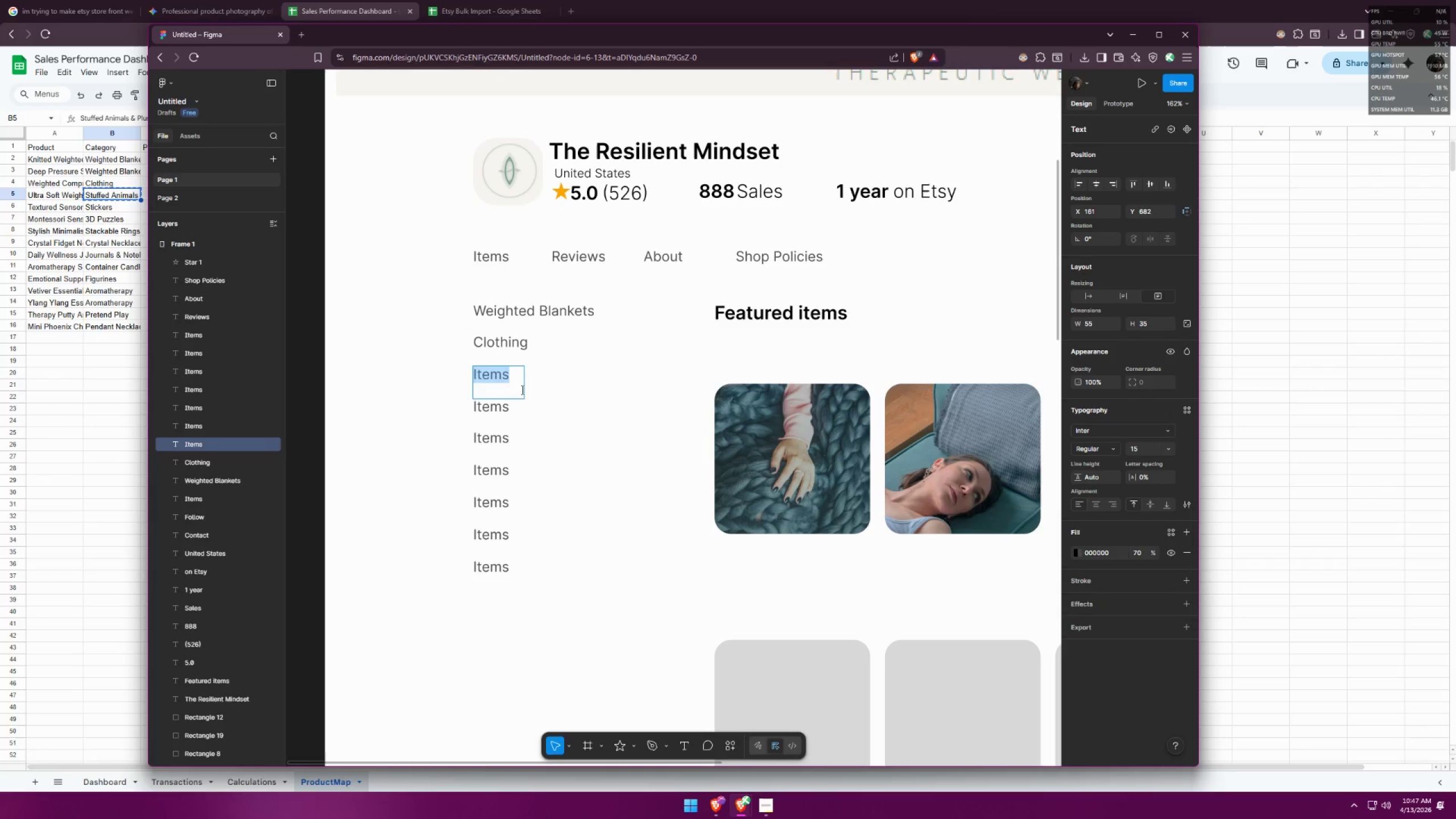 
key(Control+V)
 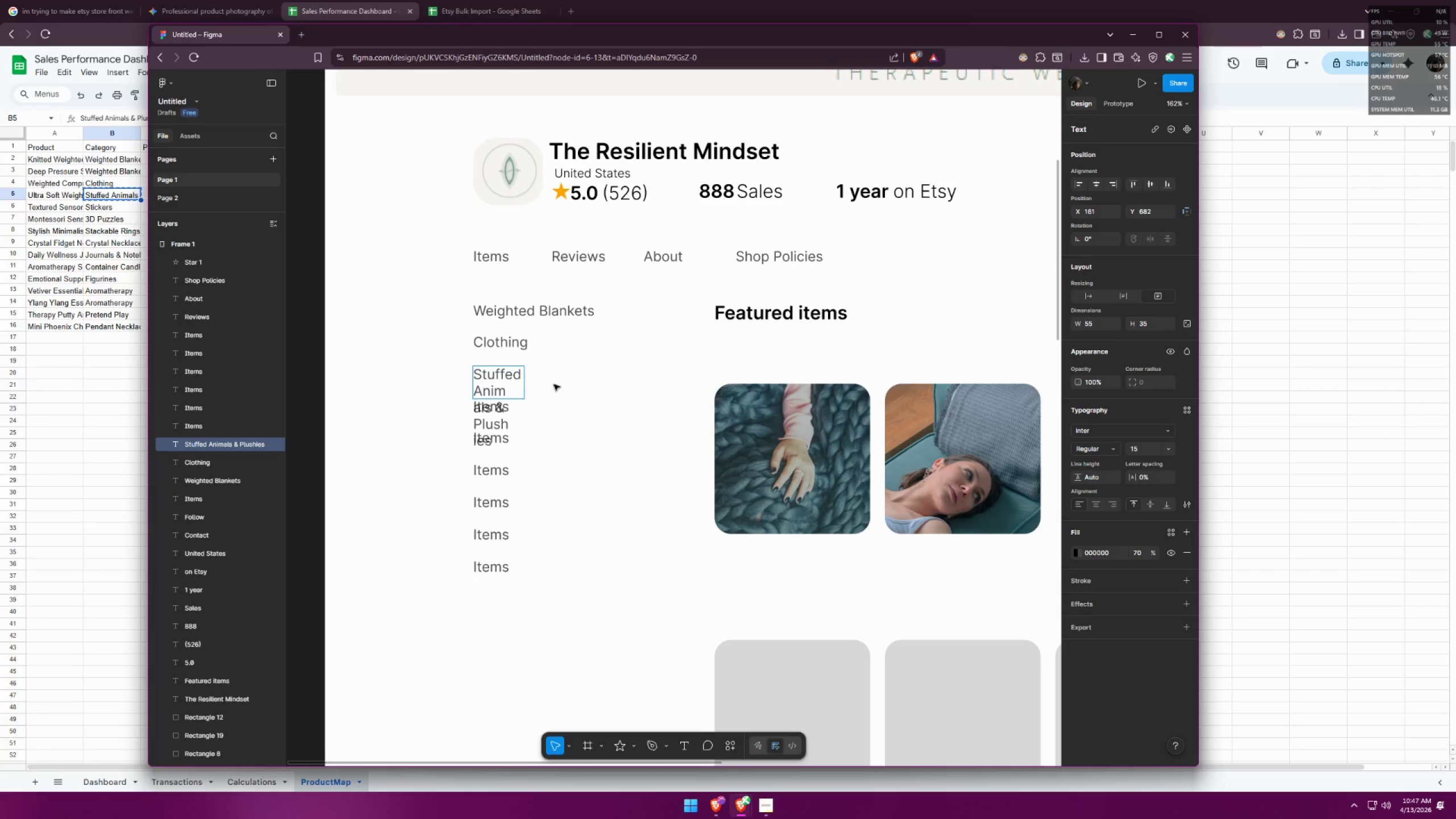 
double_click([514, 378])
 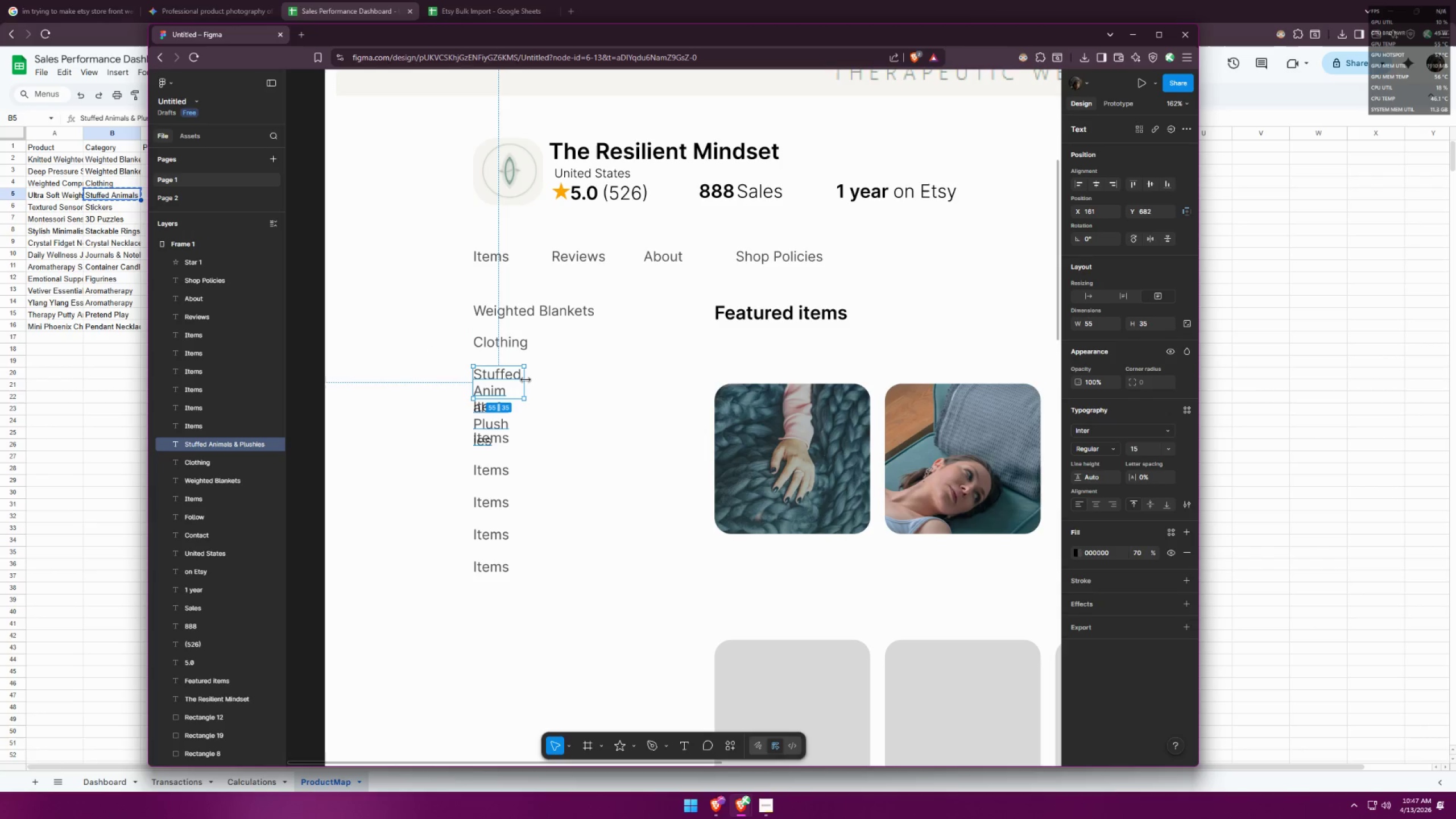 
left_click_drag(start_coordinate=[526, 380], to_coordinate=[657, 381])
 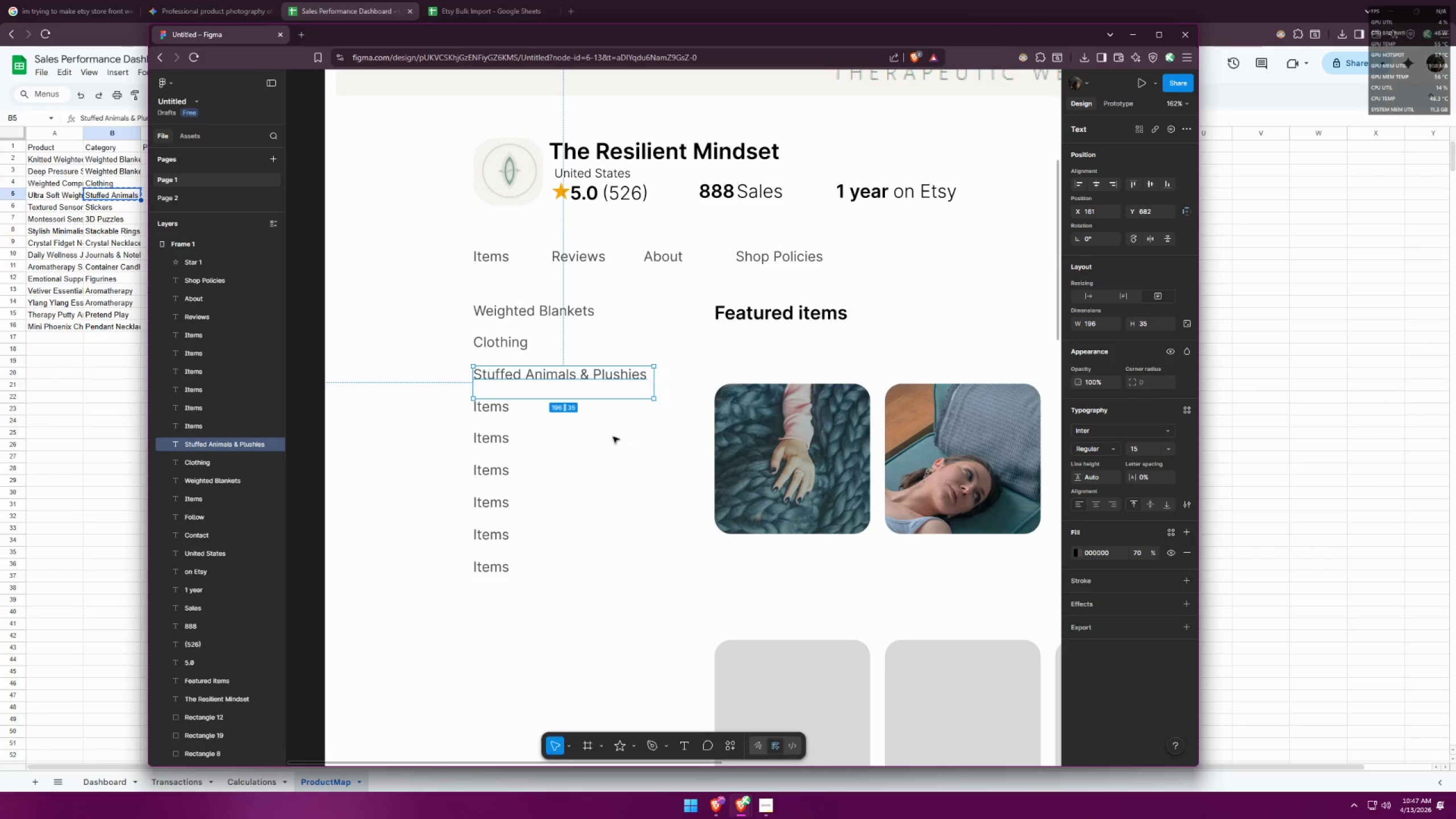 
left_click([610, 442])
 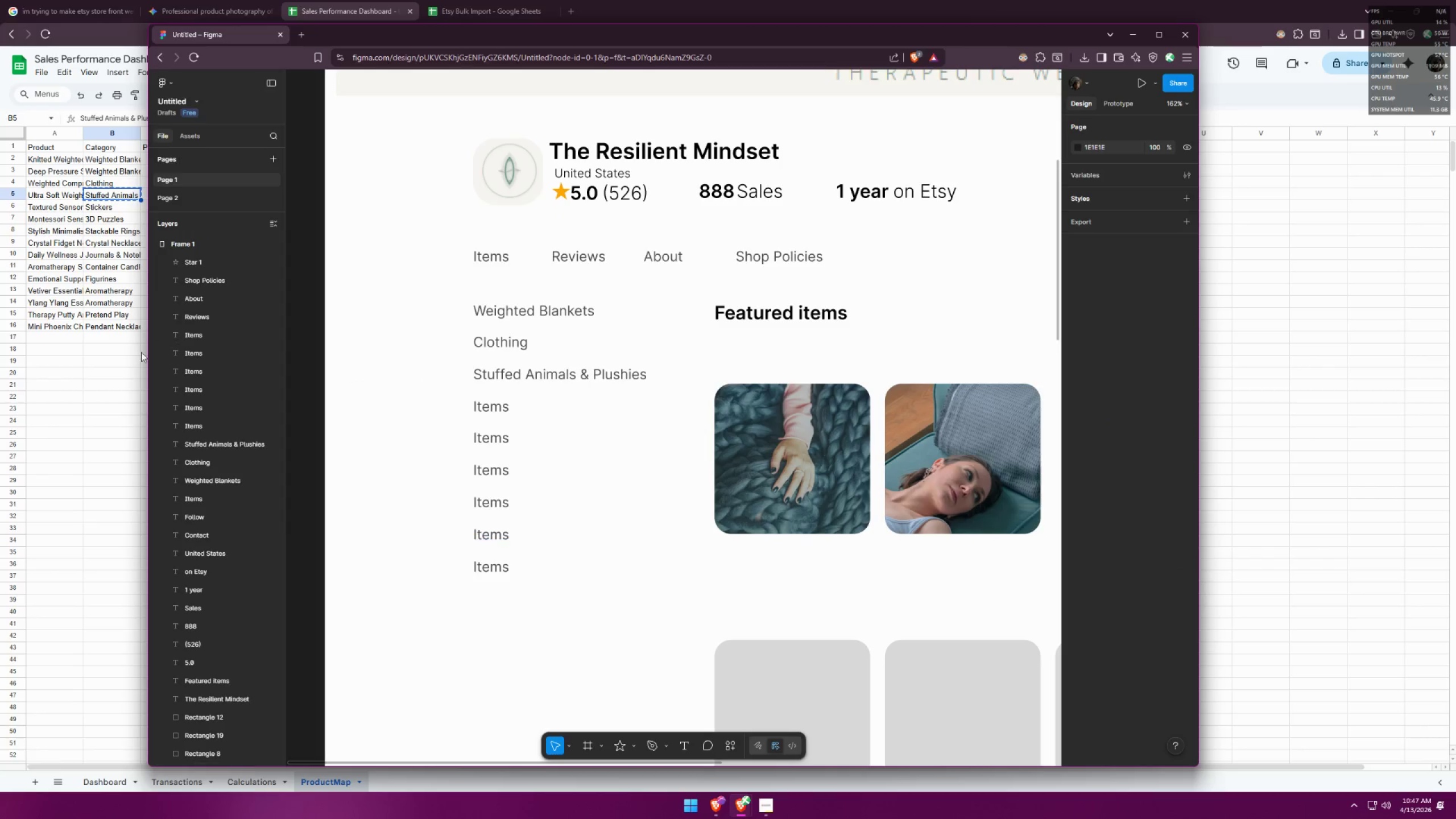 
left_click([114, 377])
 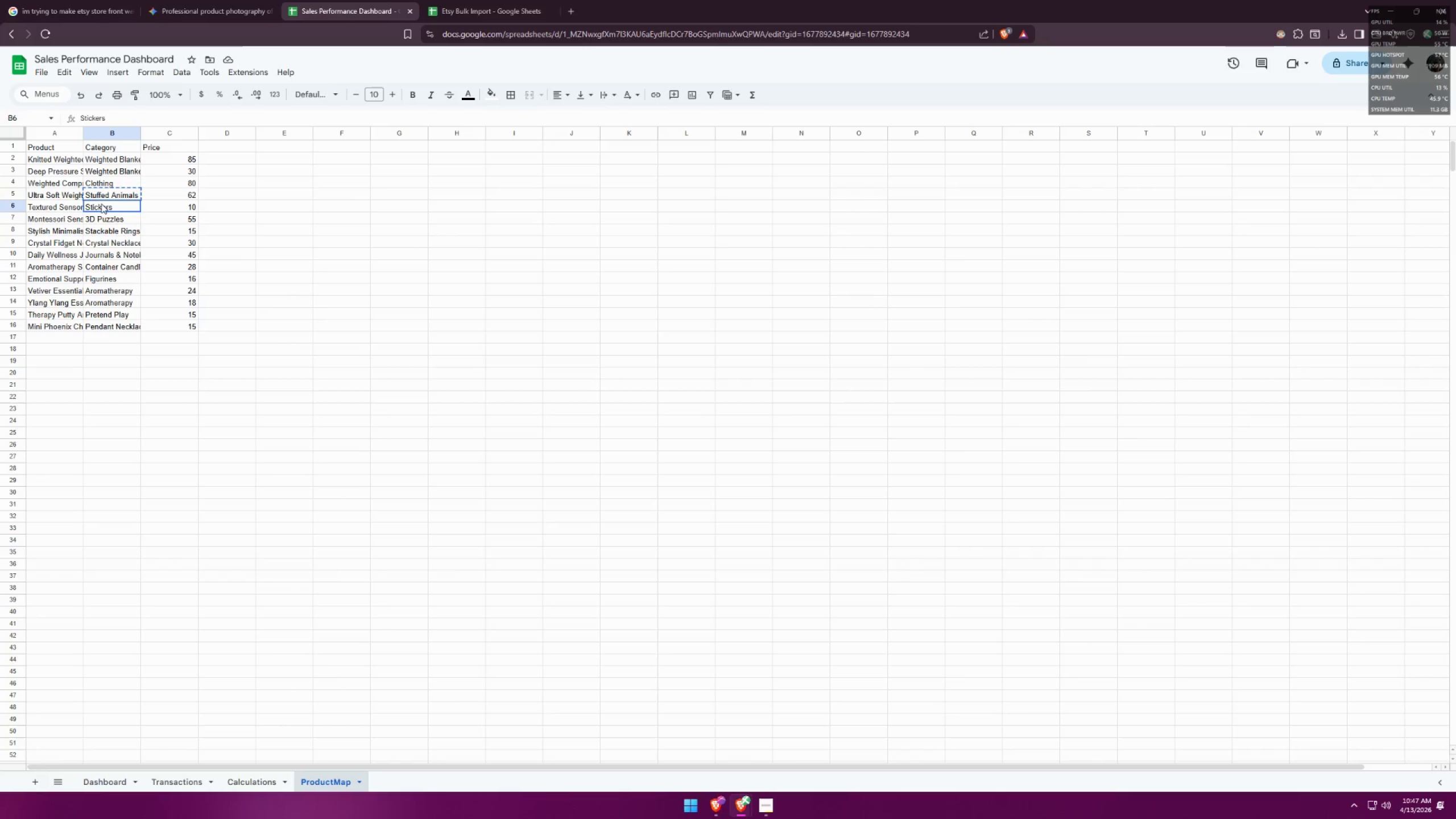 
key(Control+ControlLeft)
 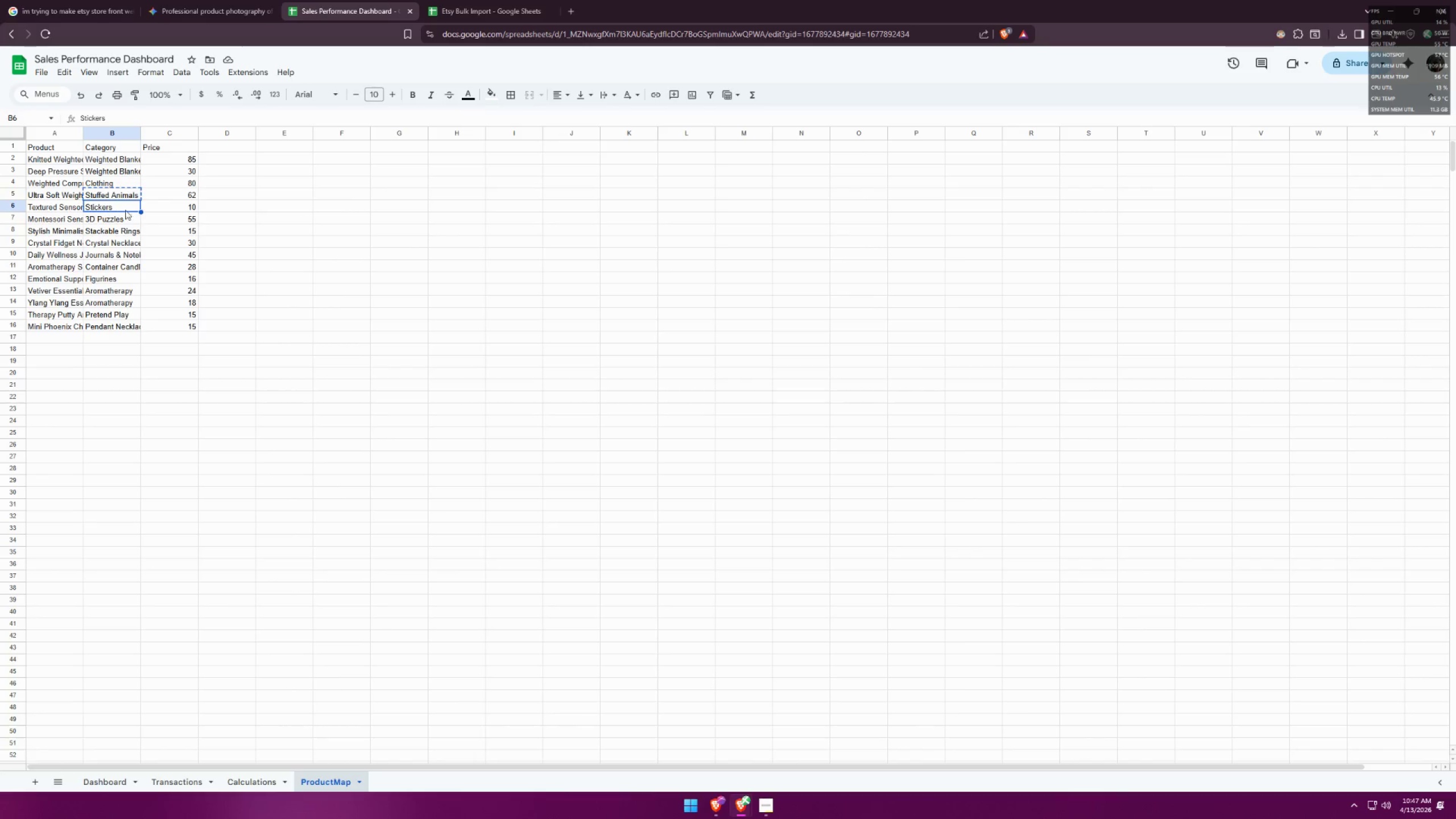 
key(Control+C)
 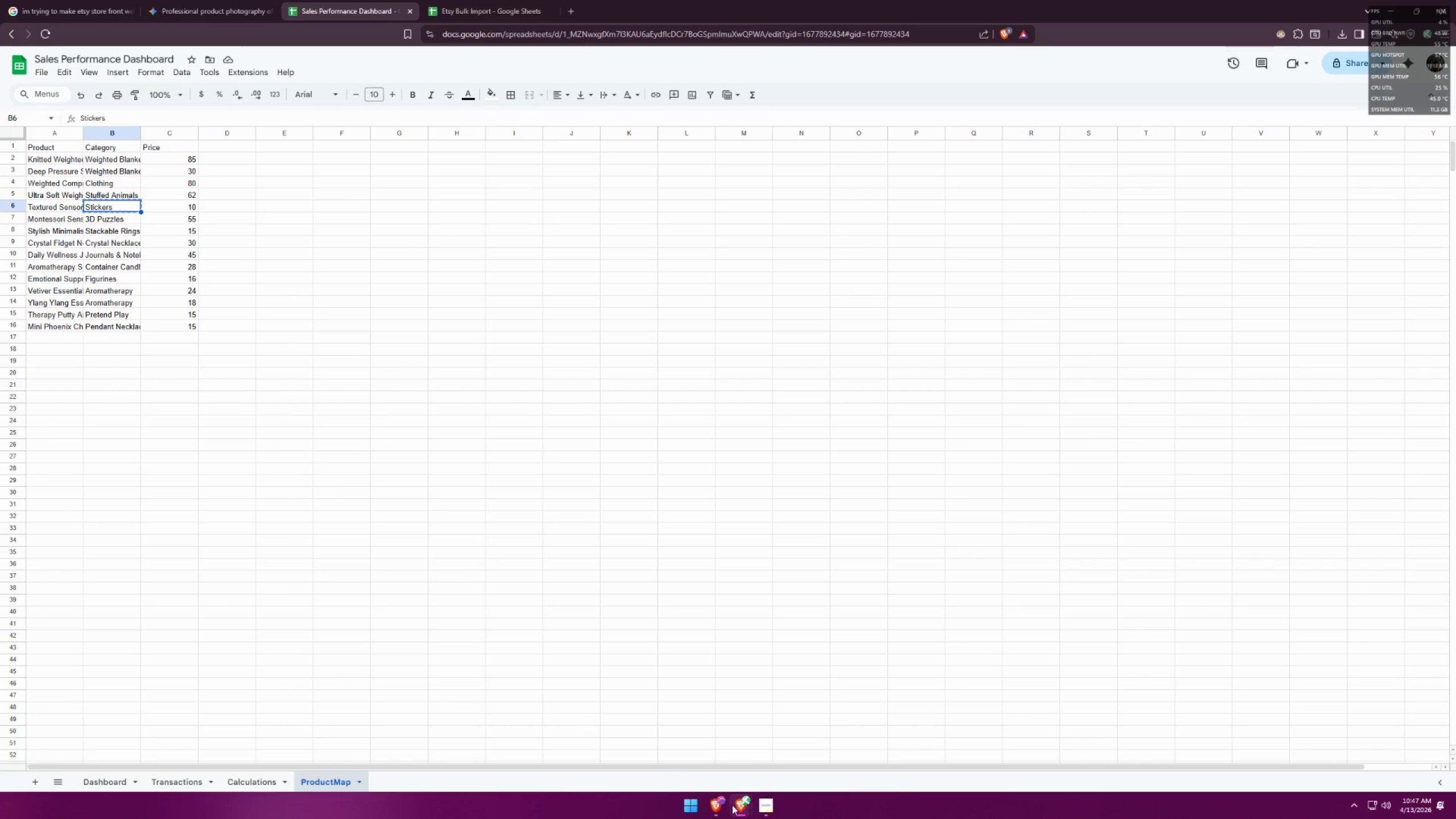 
left_click([608, 733])
 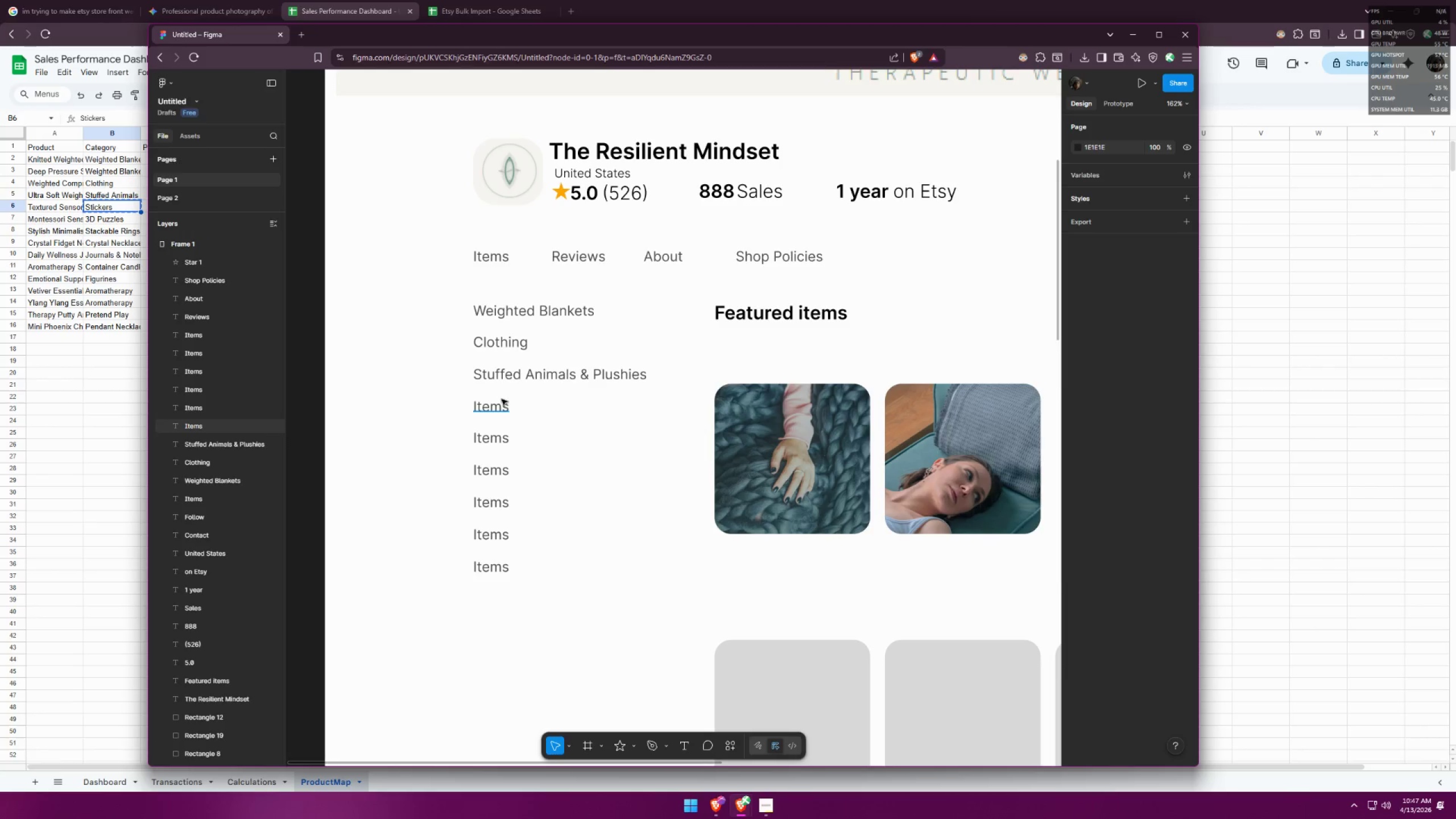 
left_click([491, 408])
 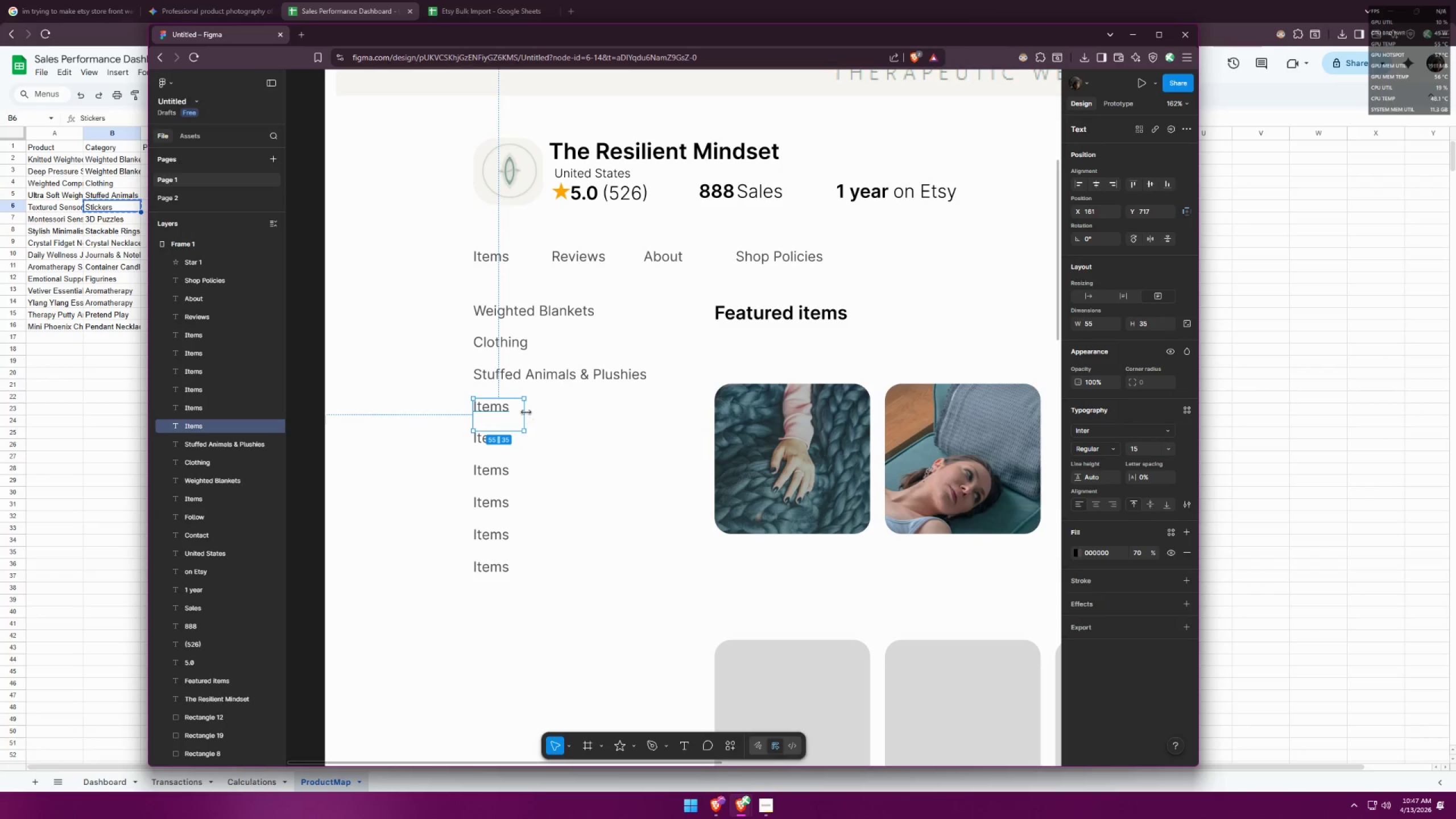 
left_click_drag(start_coordinate=[526, 412], to_coordinate=[564, 412])
 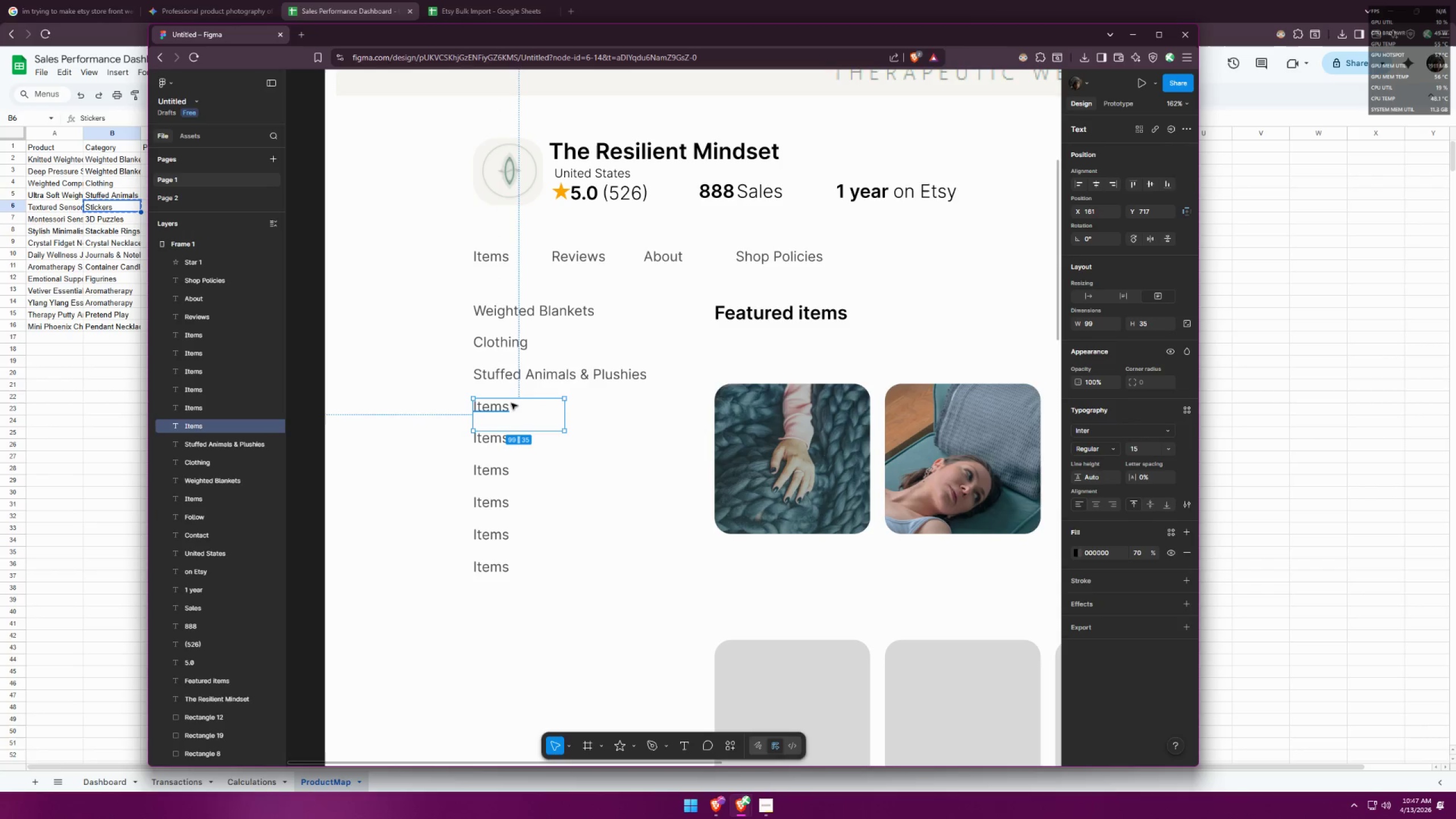 
double_click([498, 410])
 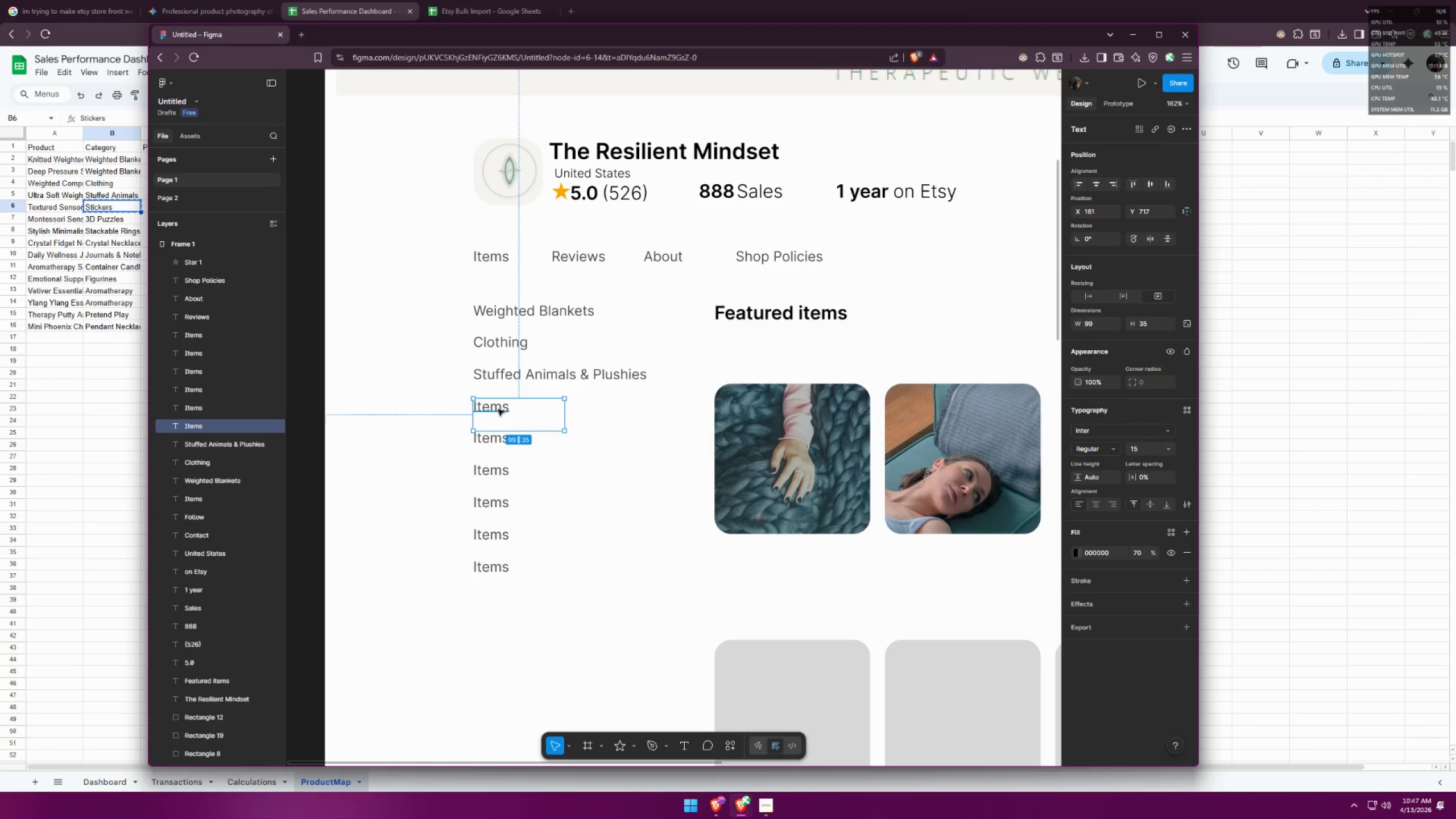 
triple_click([498, 410])
 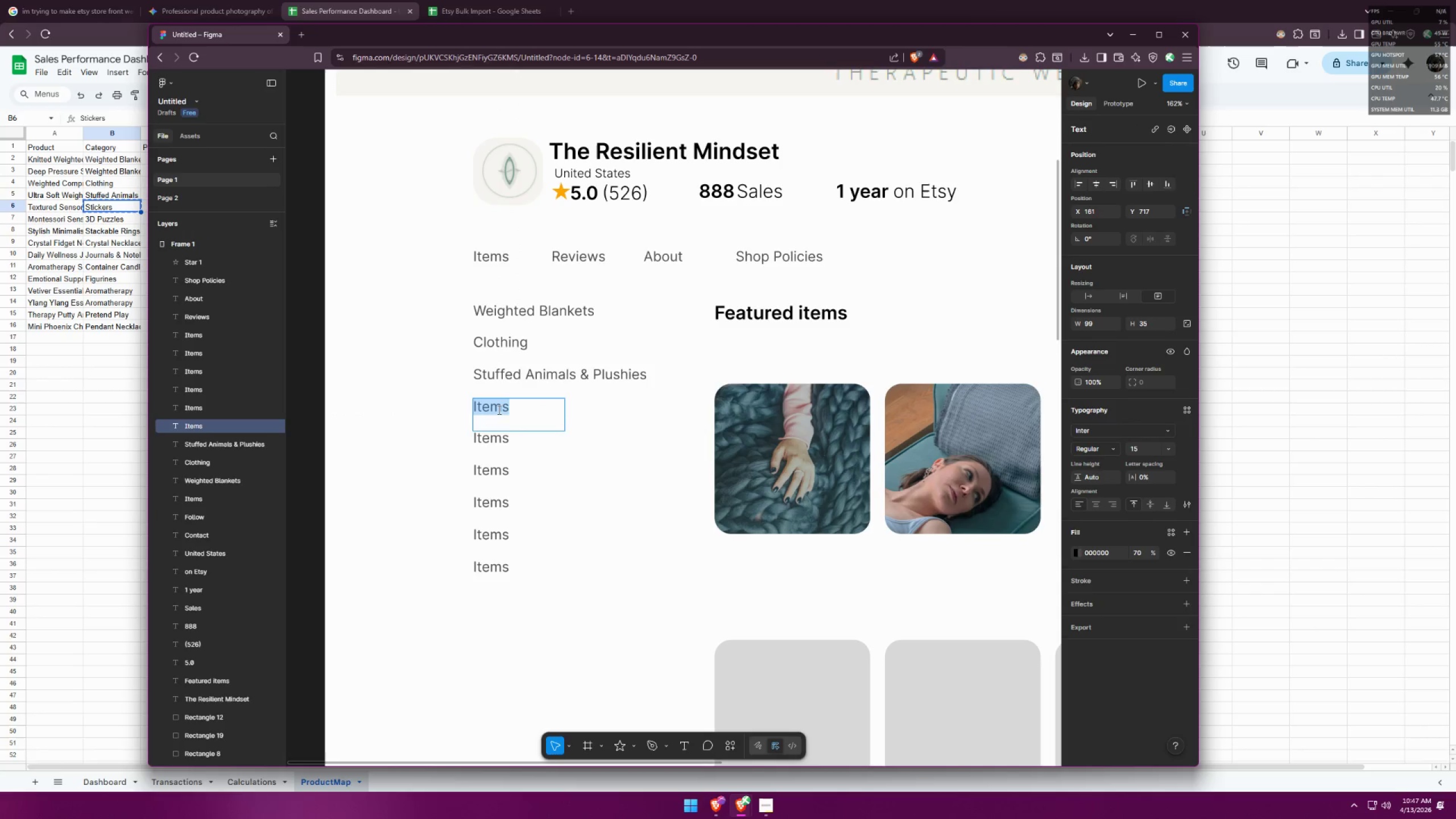 
key(Control+ControlLeft)
 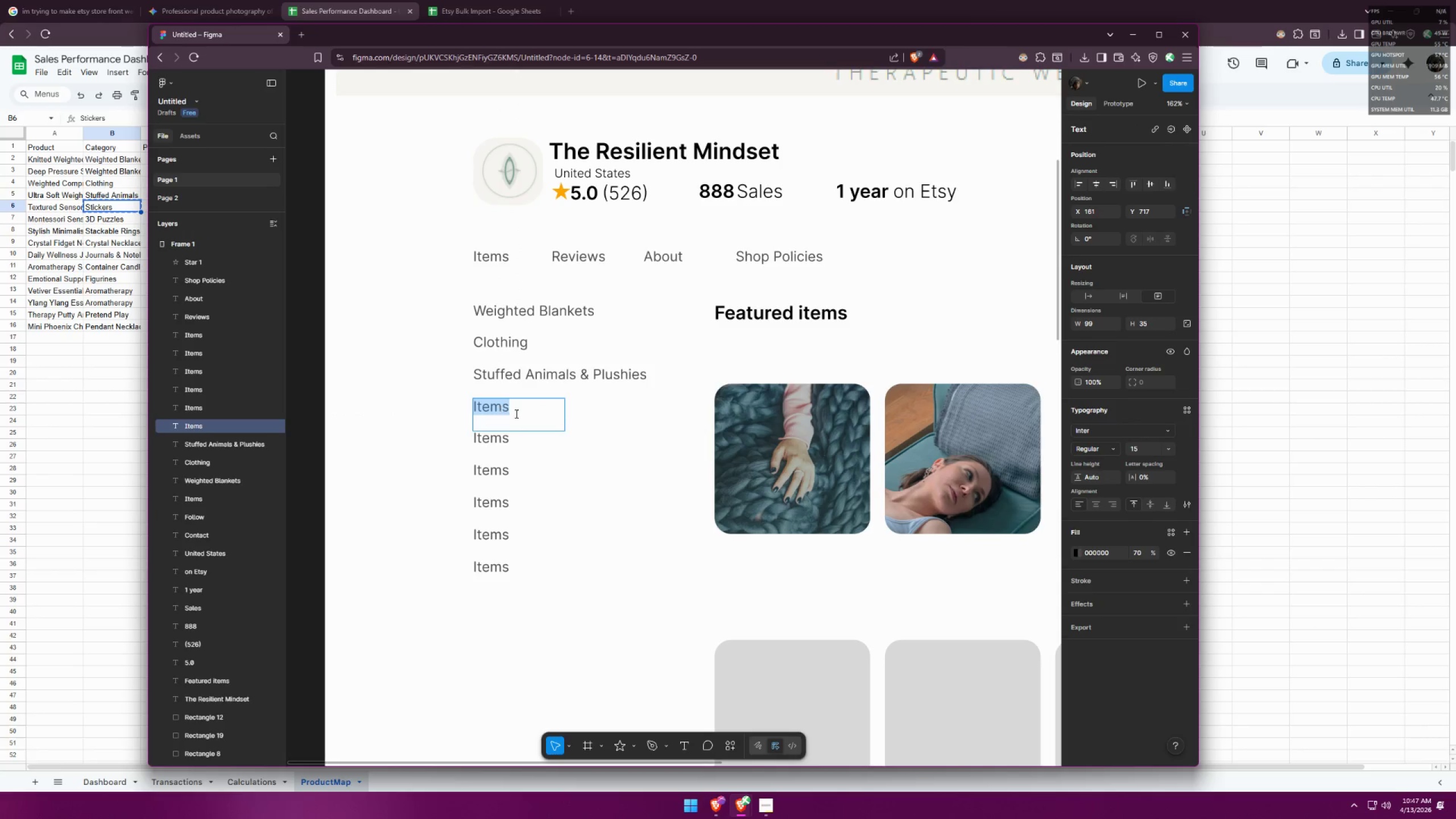 
key(Control+V)
 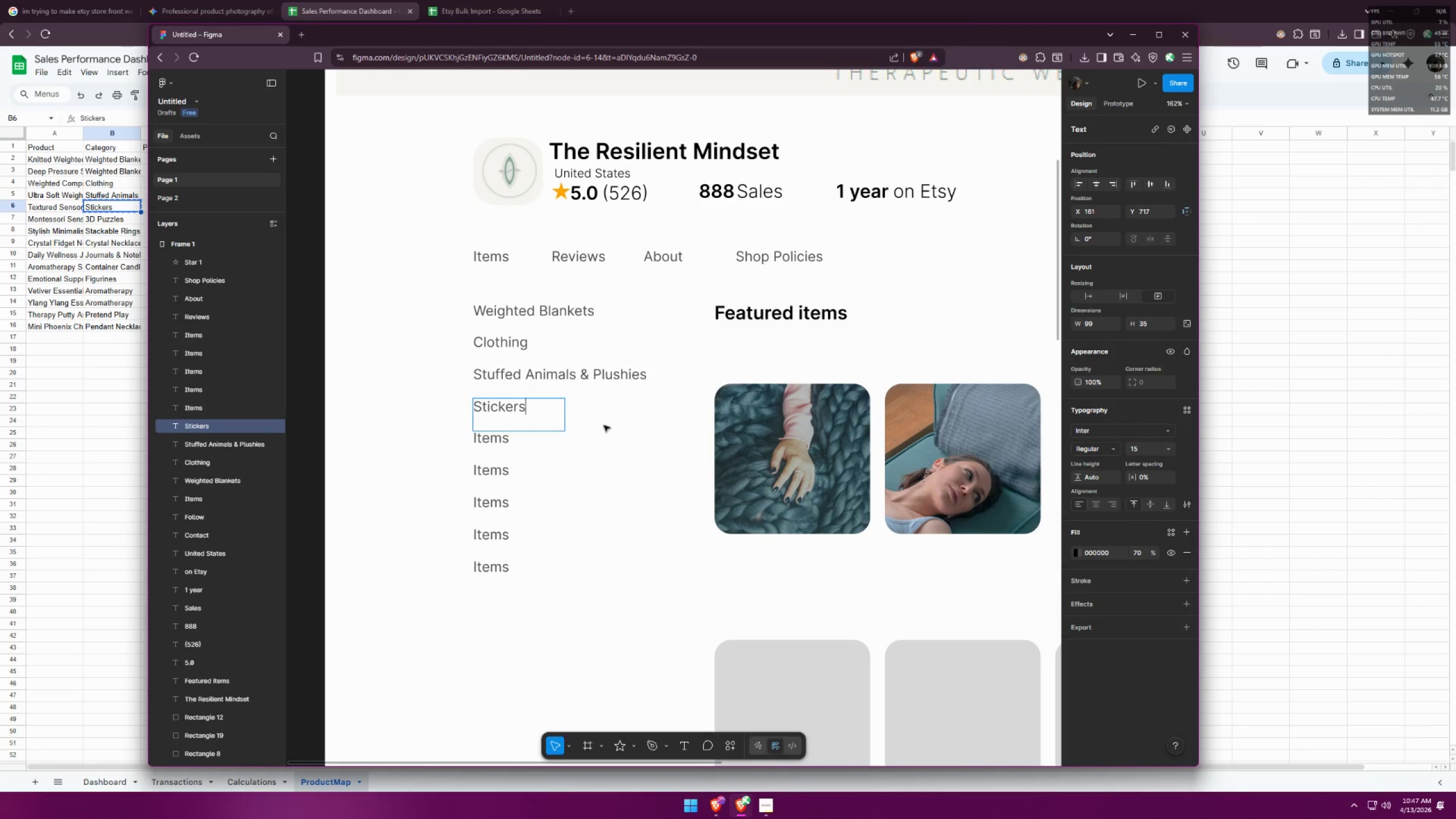 
left_click([604, 425])
 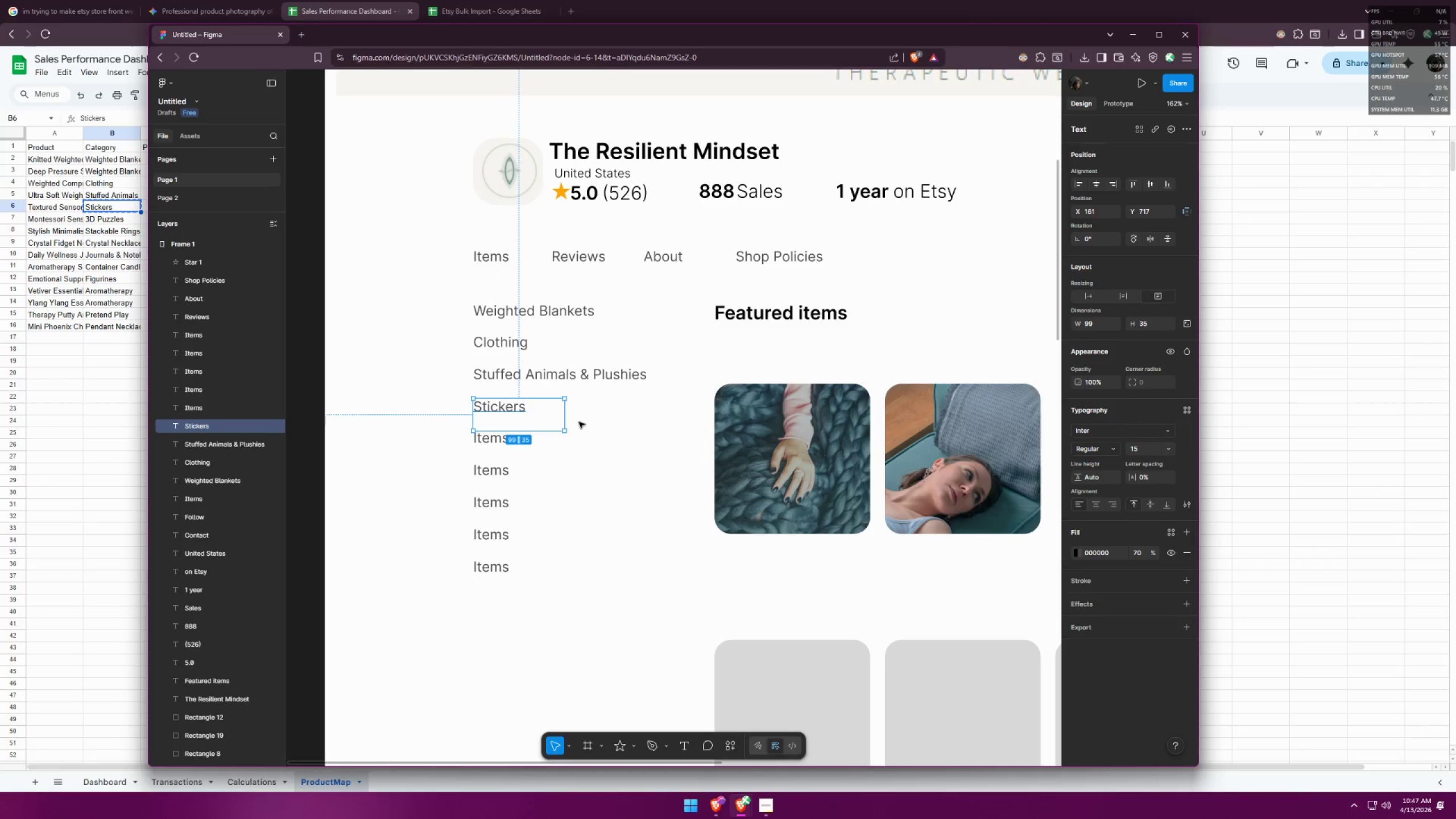 
double_click([597, 426])
 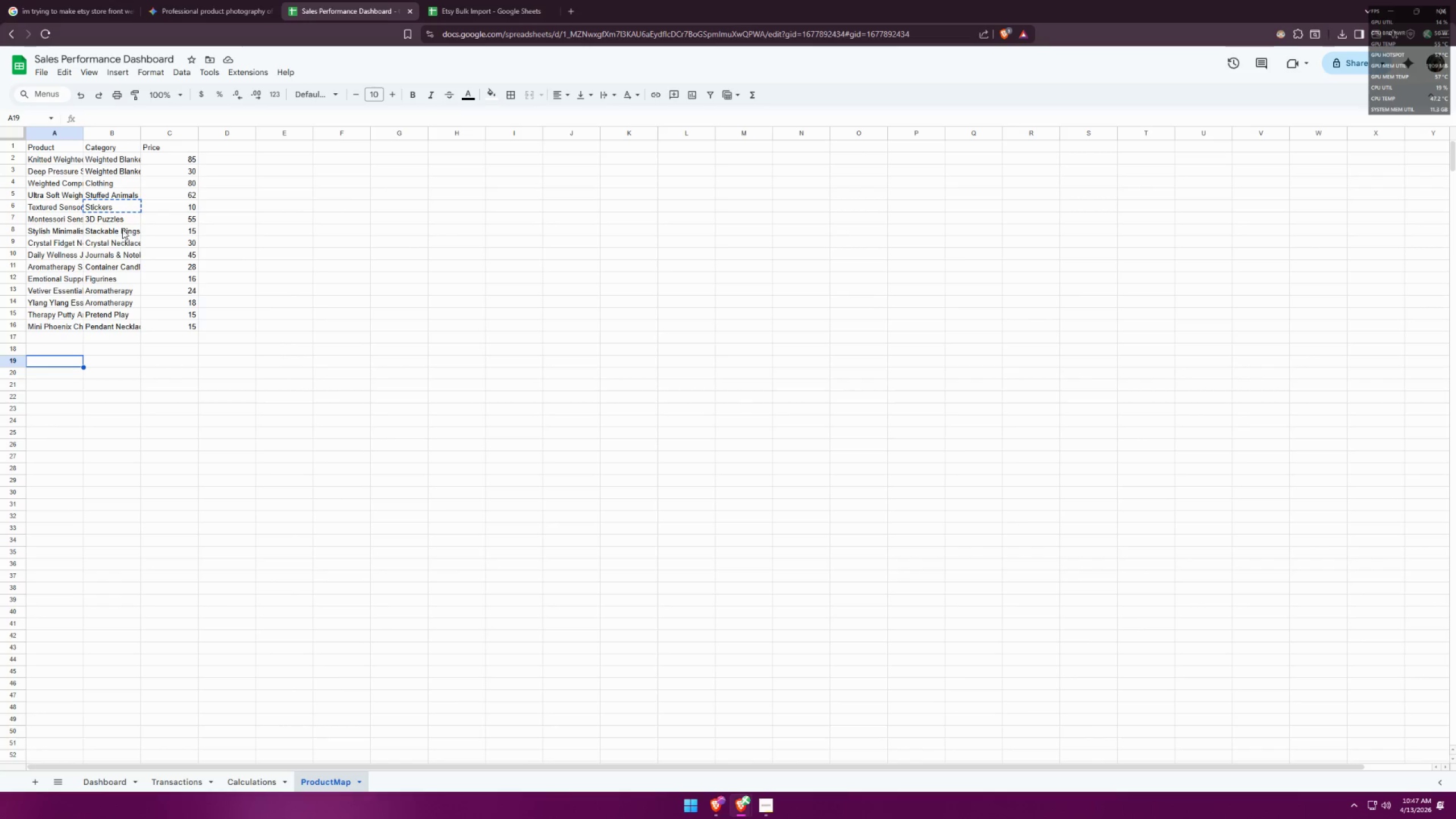 
double_click([121, 222])
 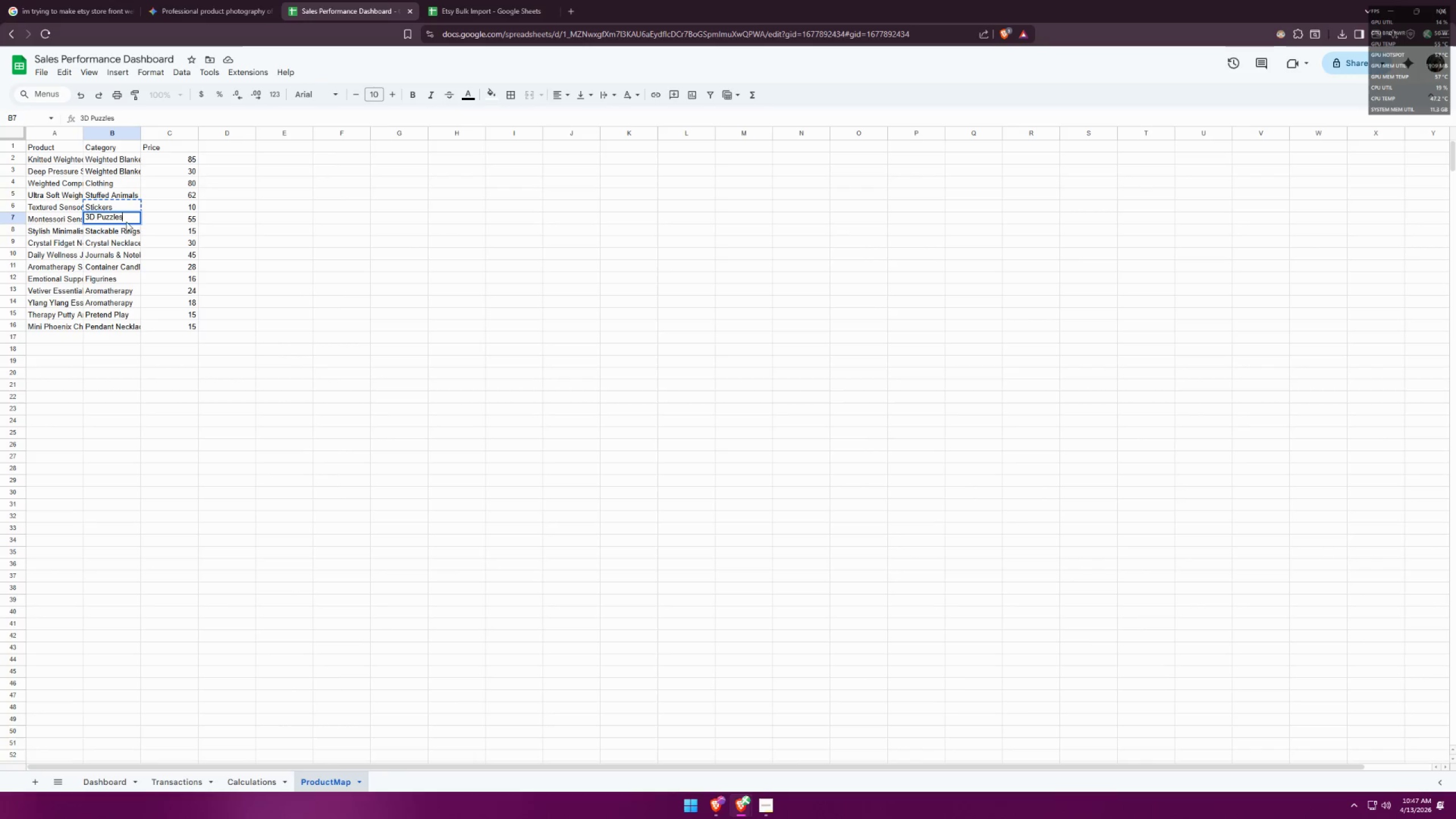 
key(Control+ControlLeft)
 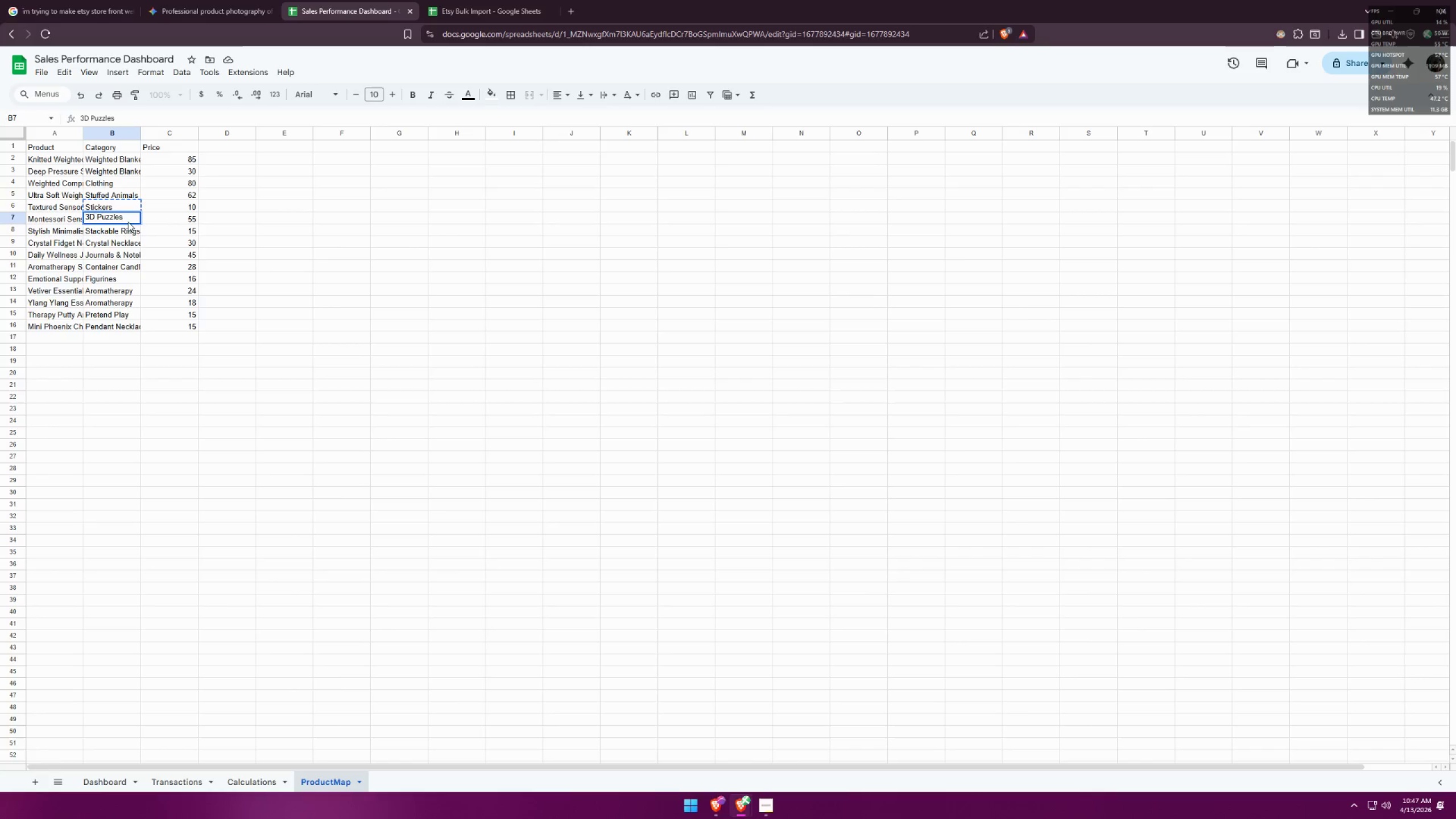 
key(Control+C)
 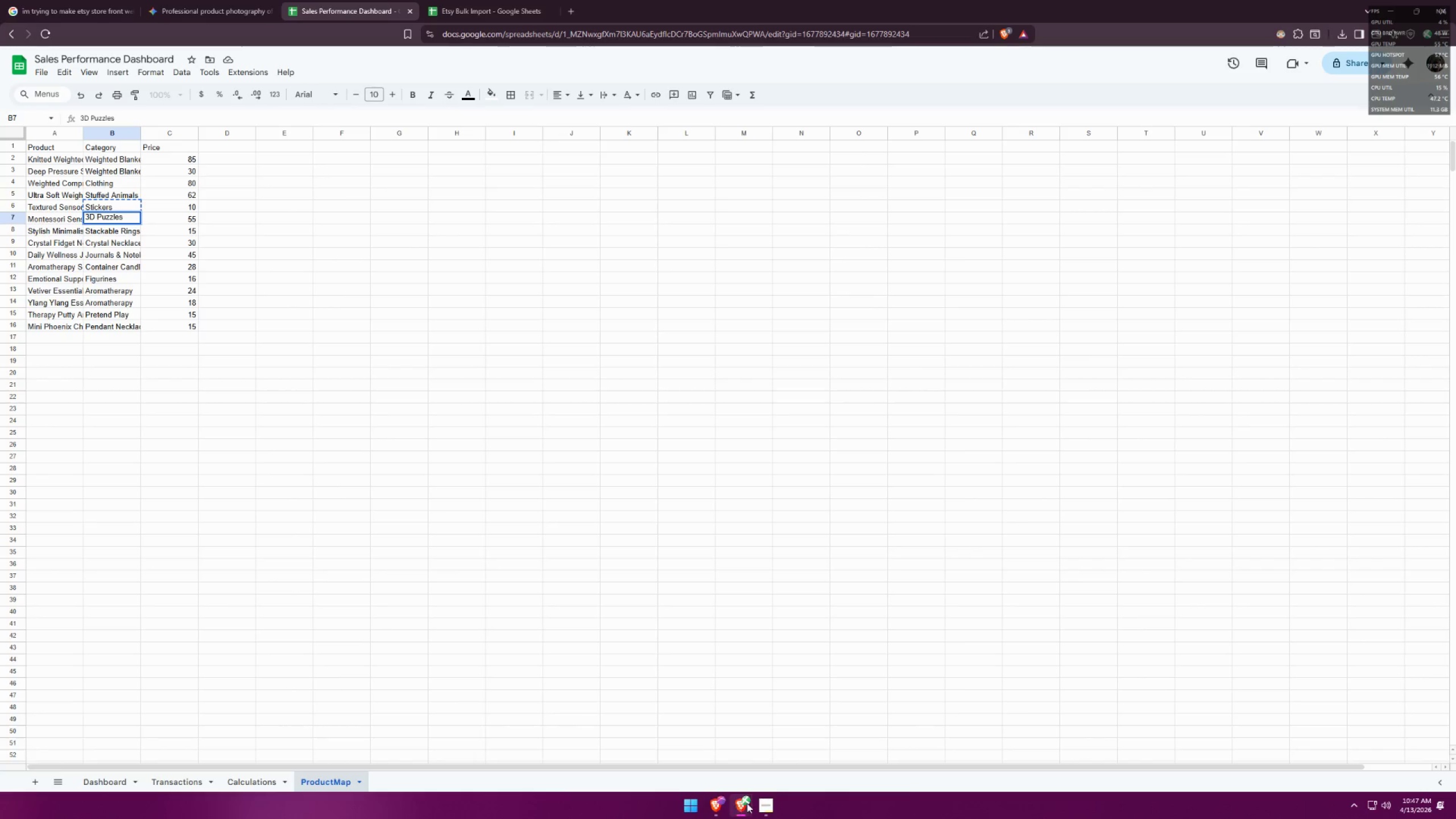 
left_click([629, 752])
 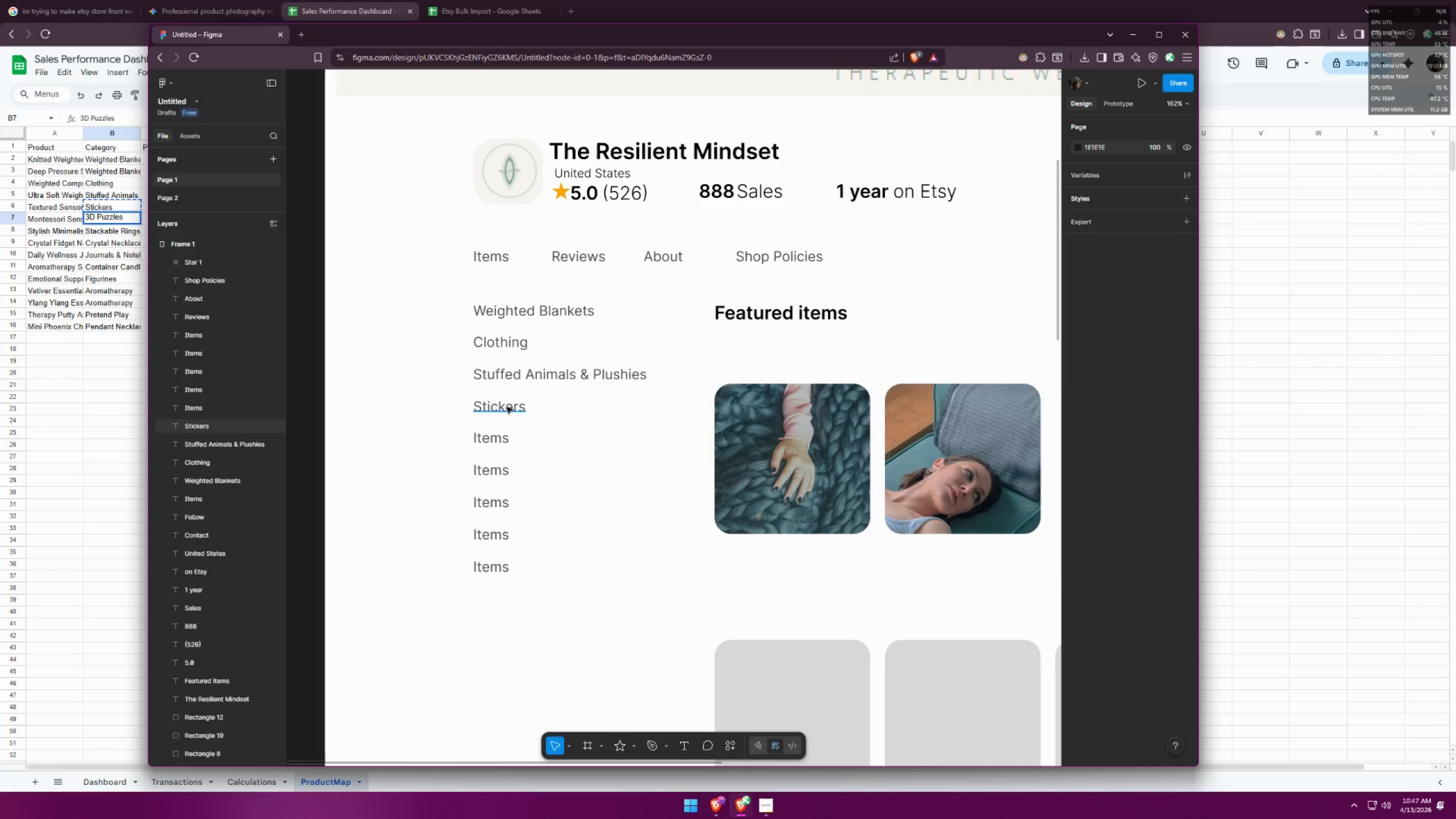 
left_click([507, 407])
 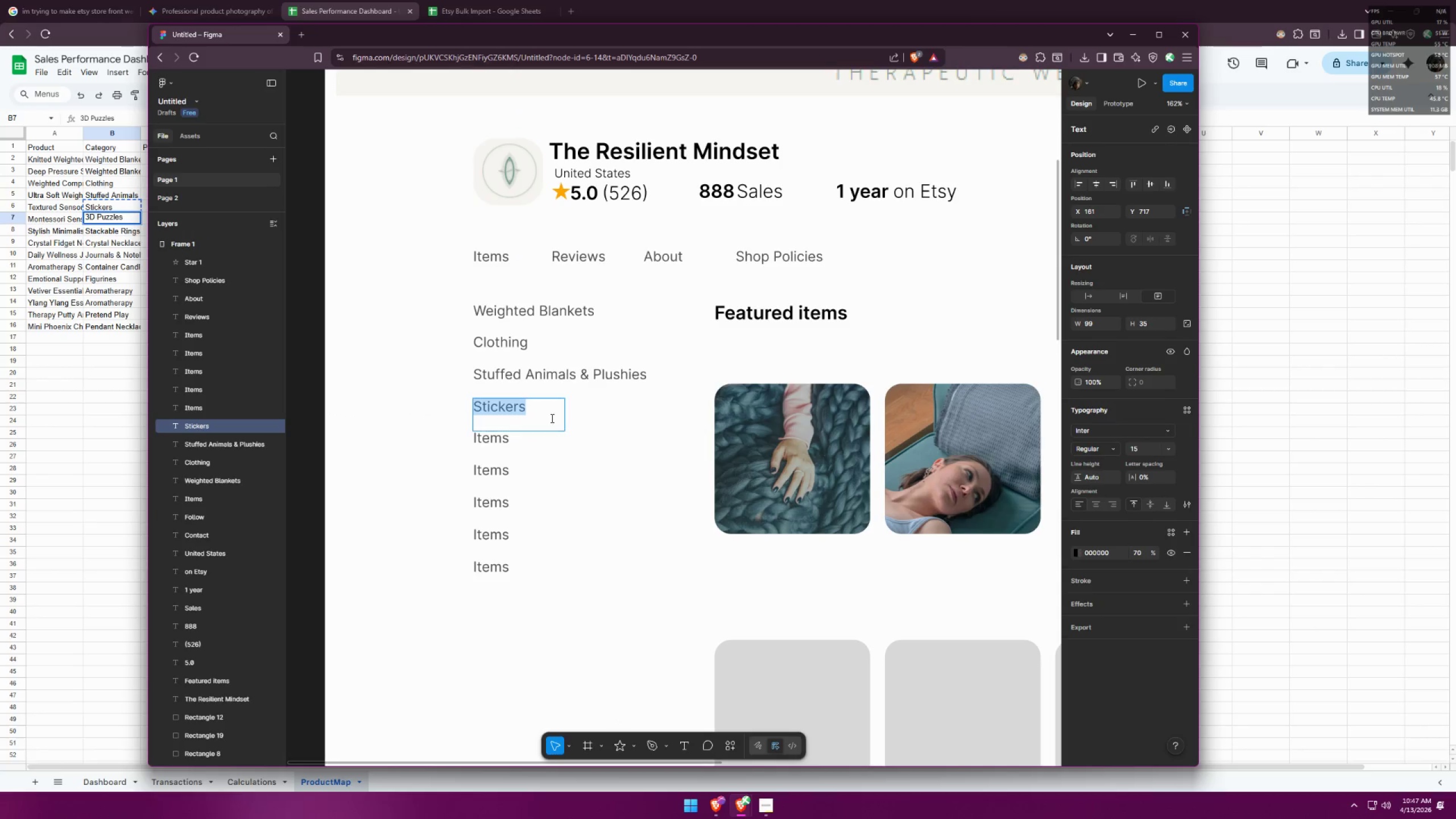 
double_click([480, 441])
 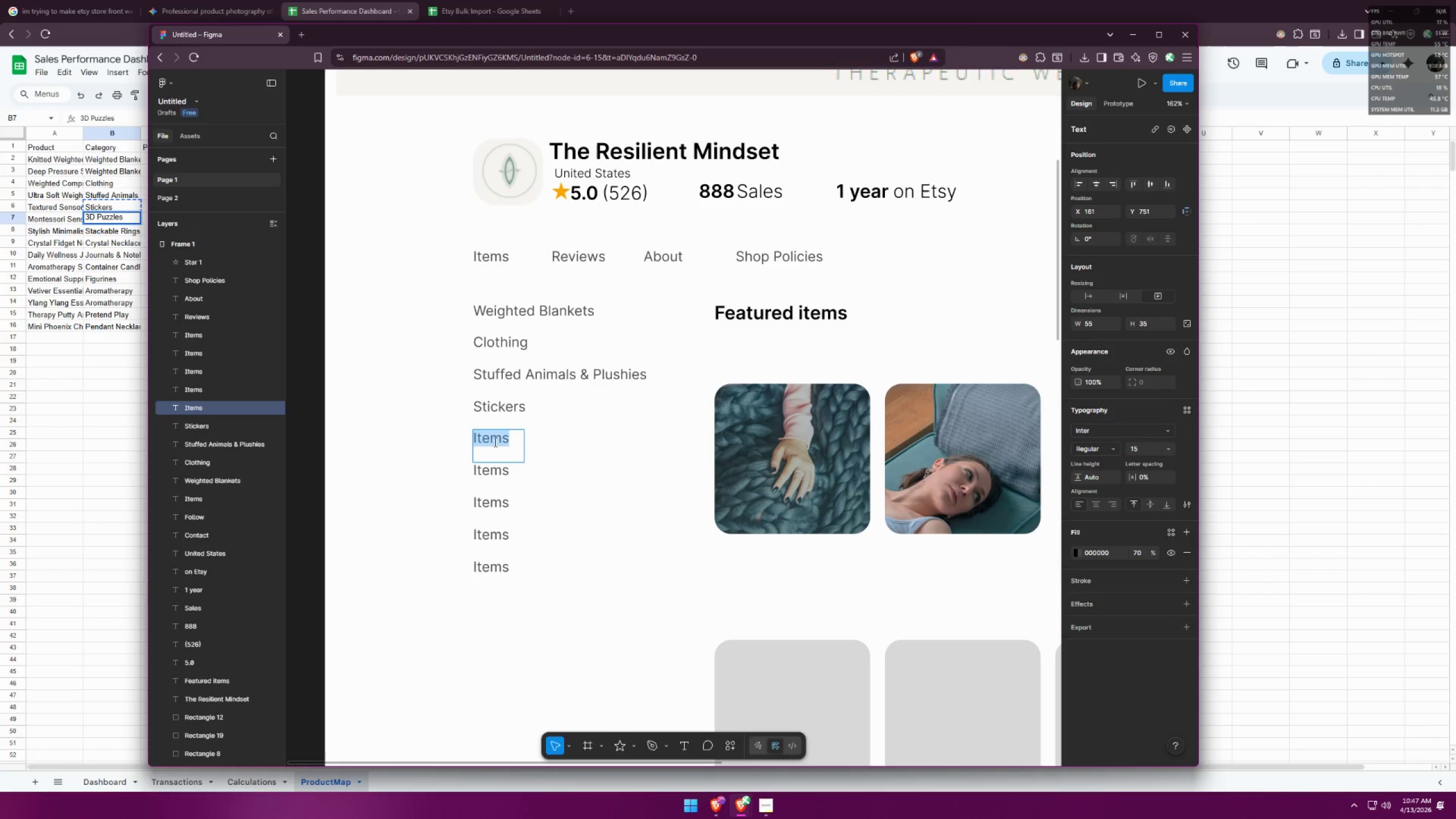 
key(Control+ControlLeft)
 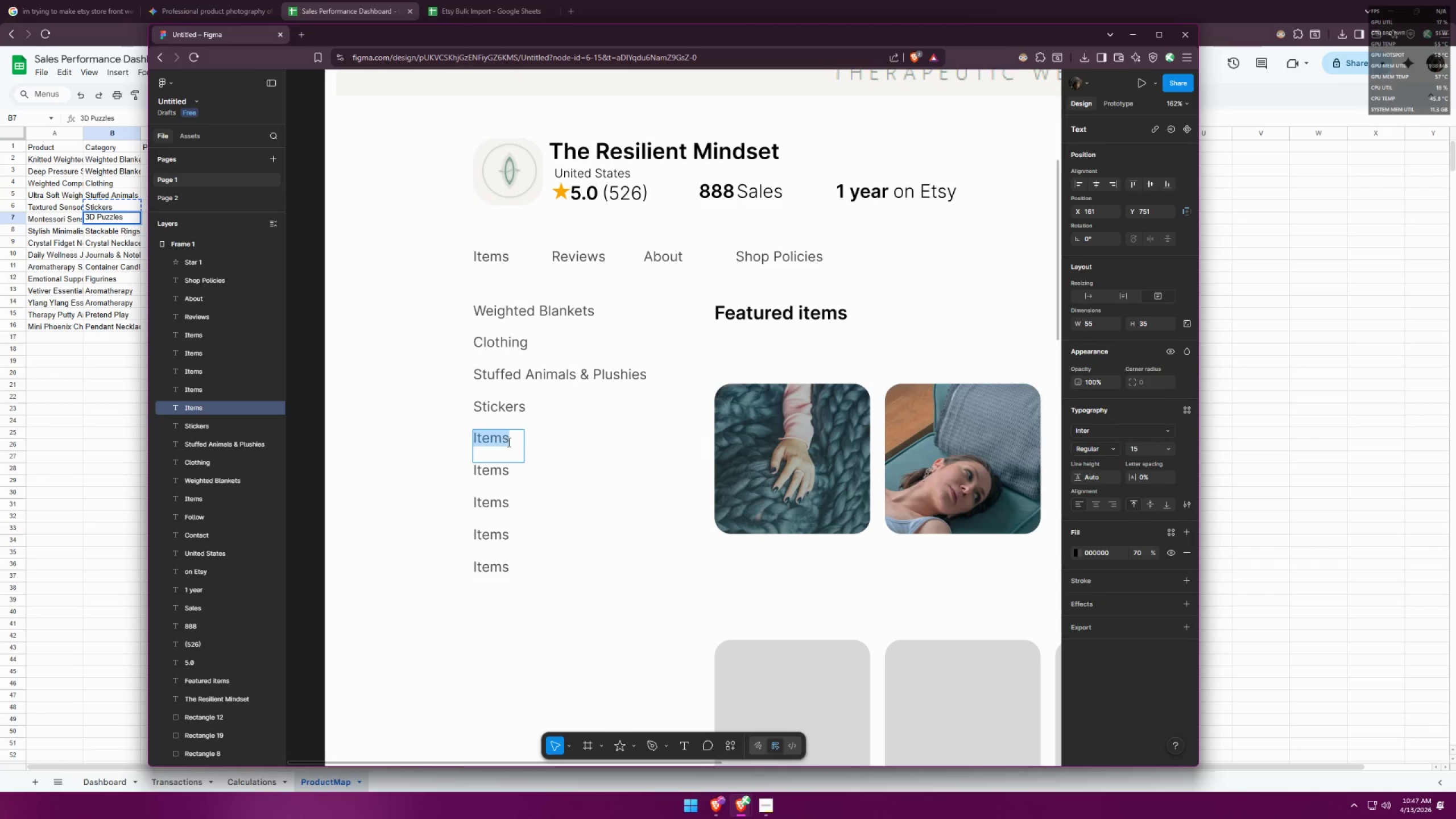 
key(Control+V)
 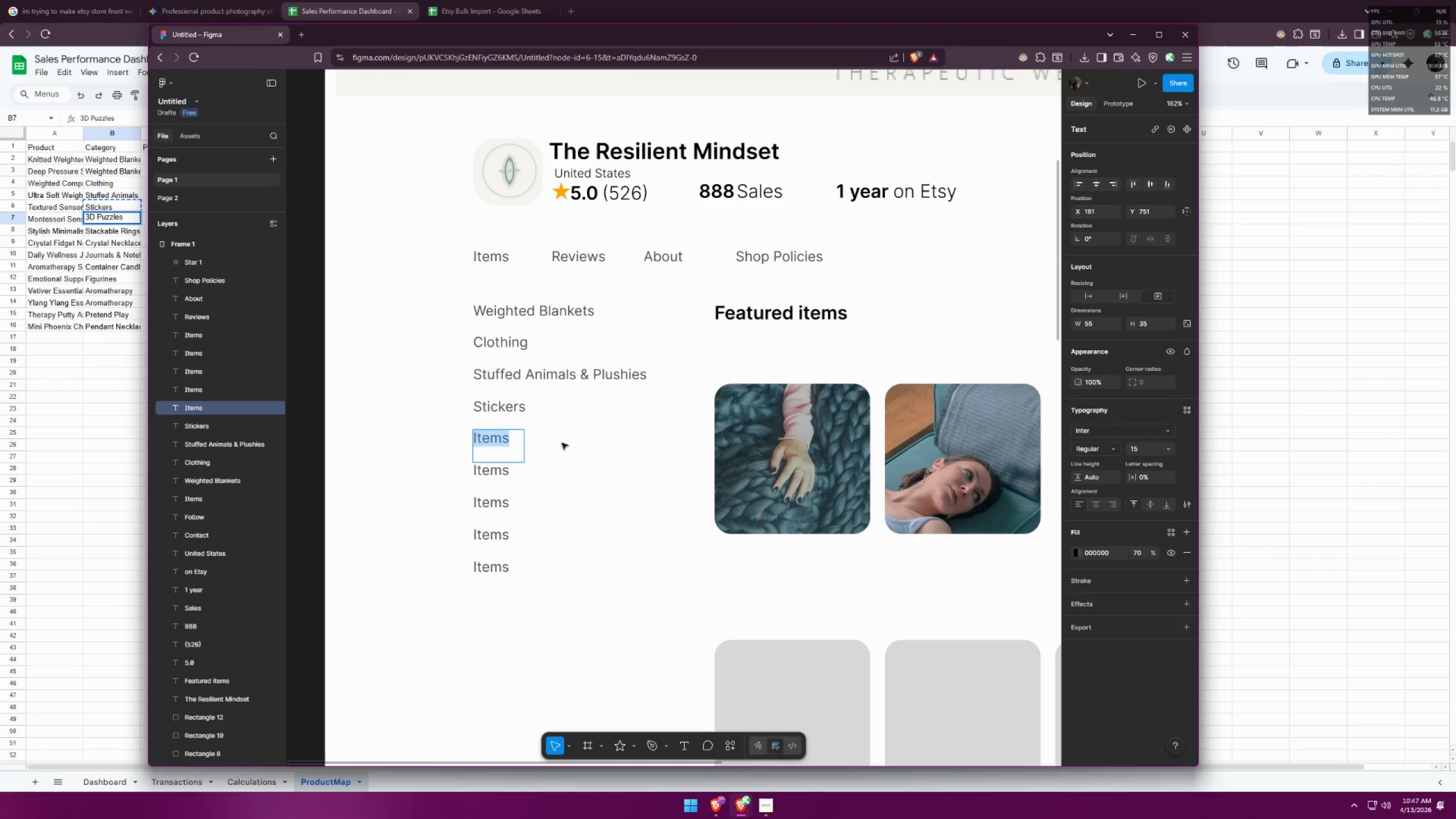 
left_click([562, 444])
 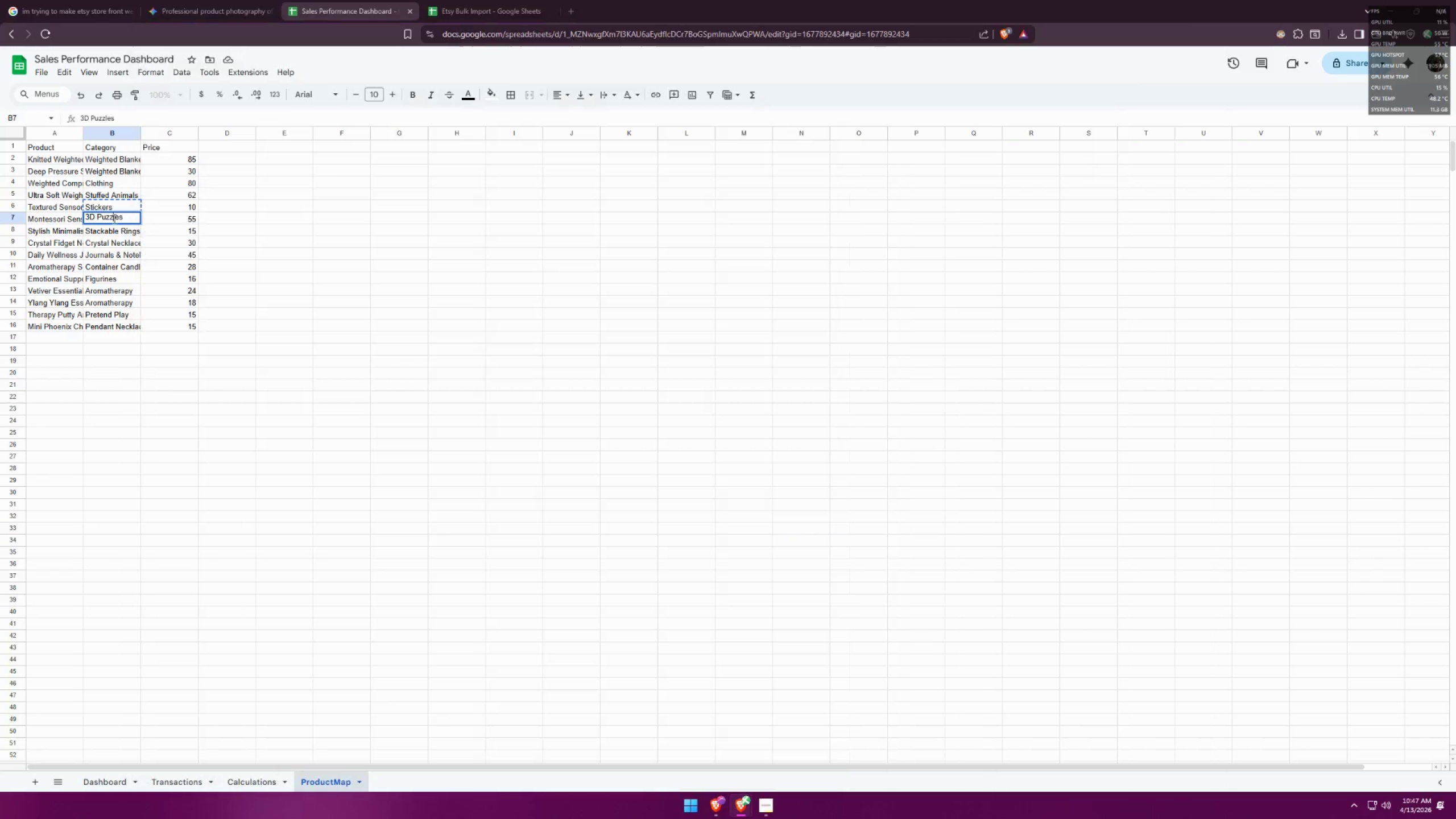 
double_click([129, 250])
 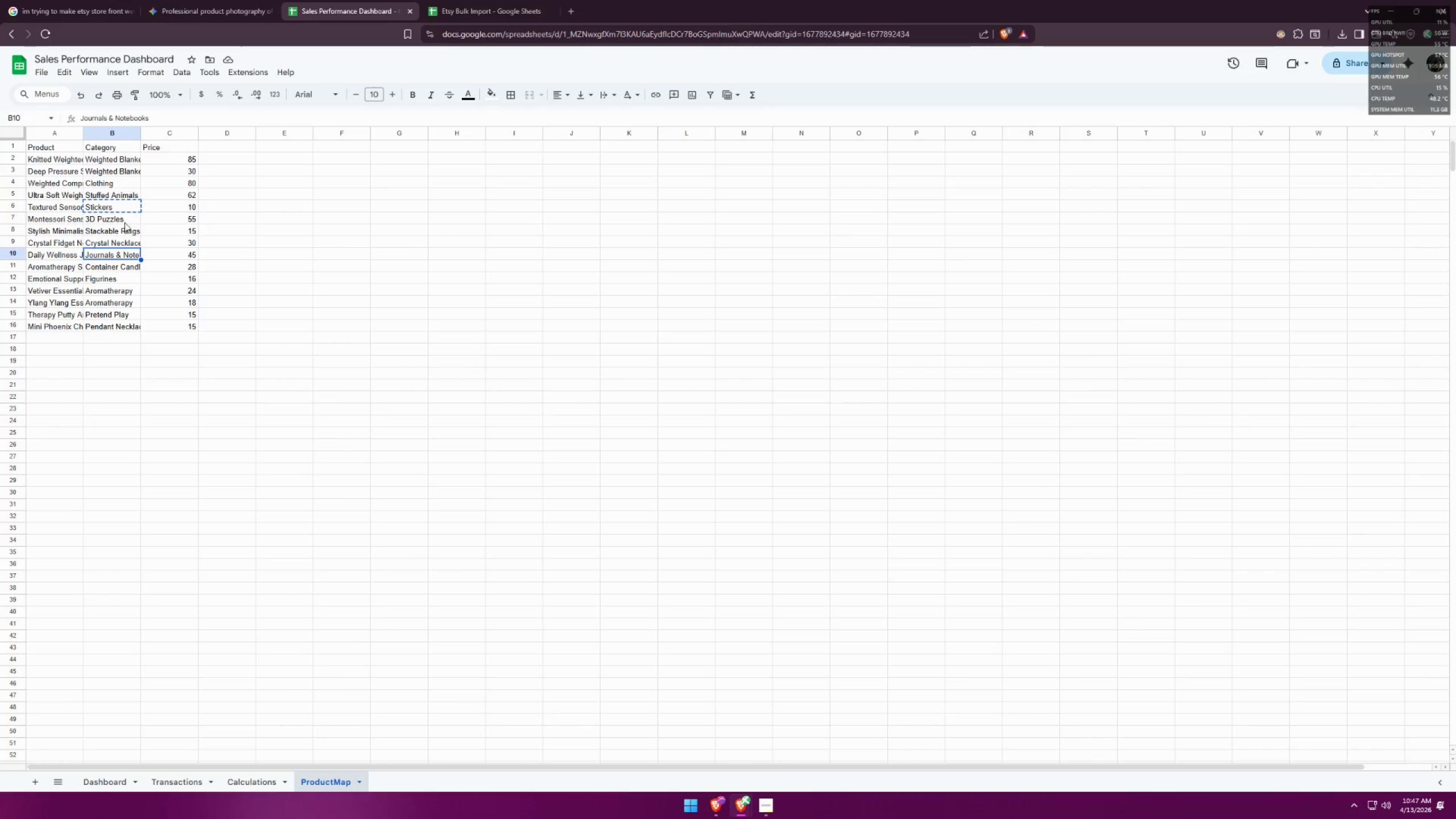 
triple_click([127, 218])
 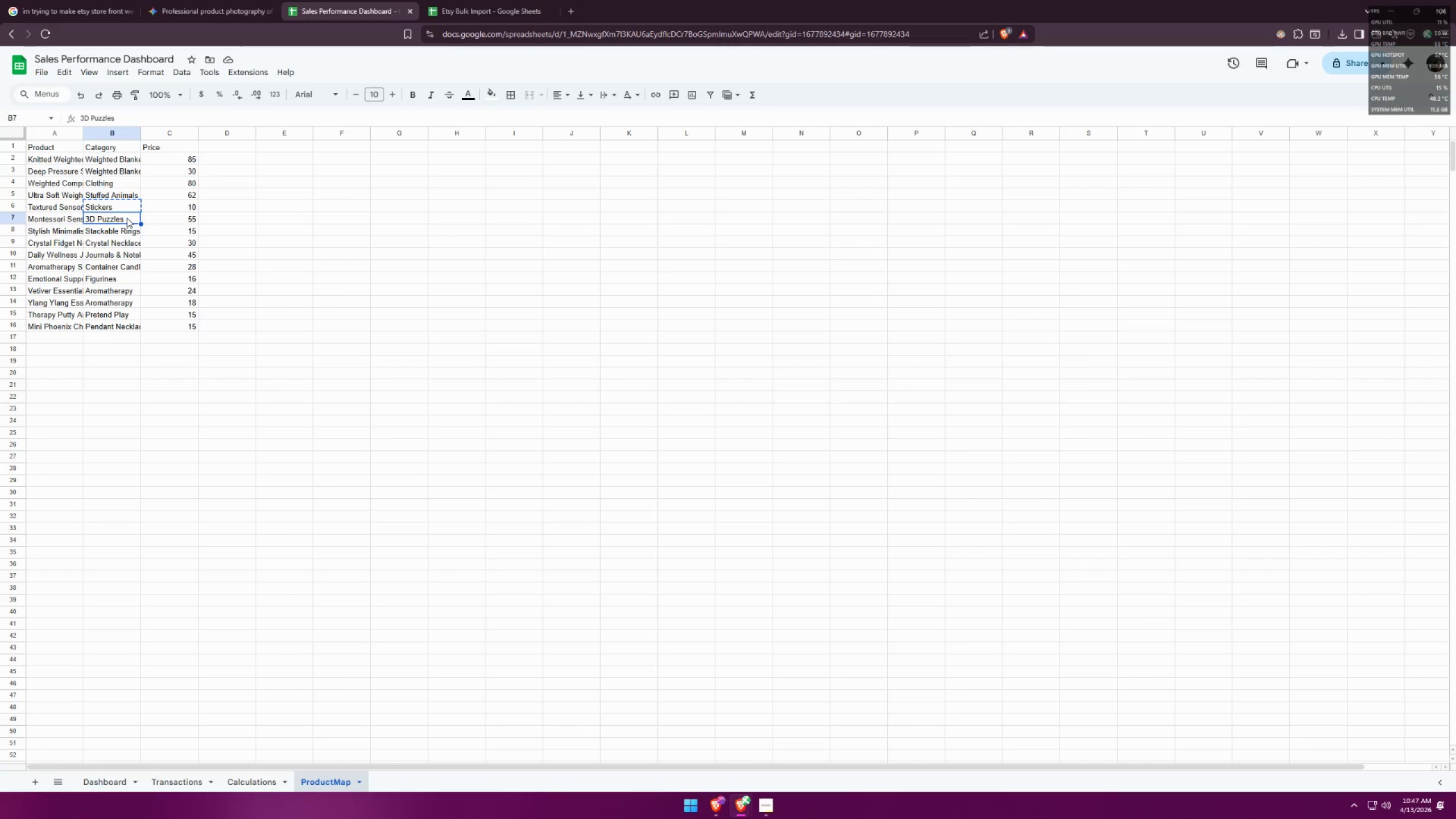 
key(Control+C)
 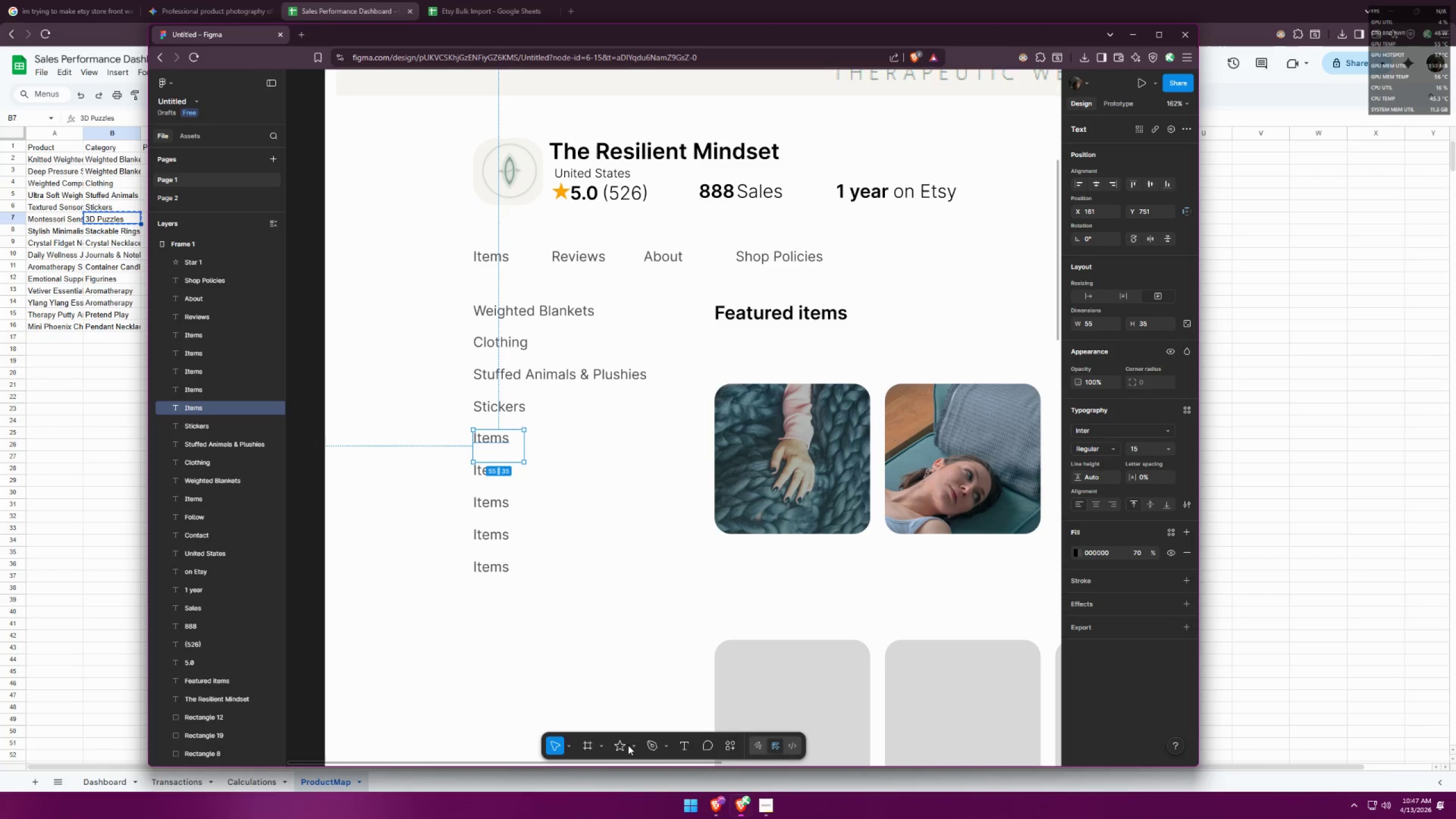 
double_click([498, 440])
 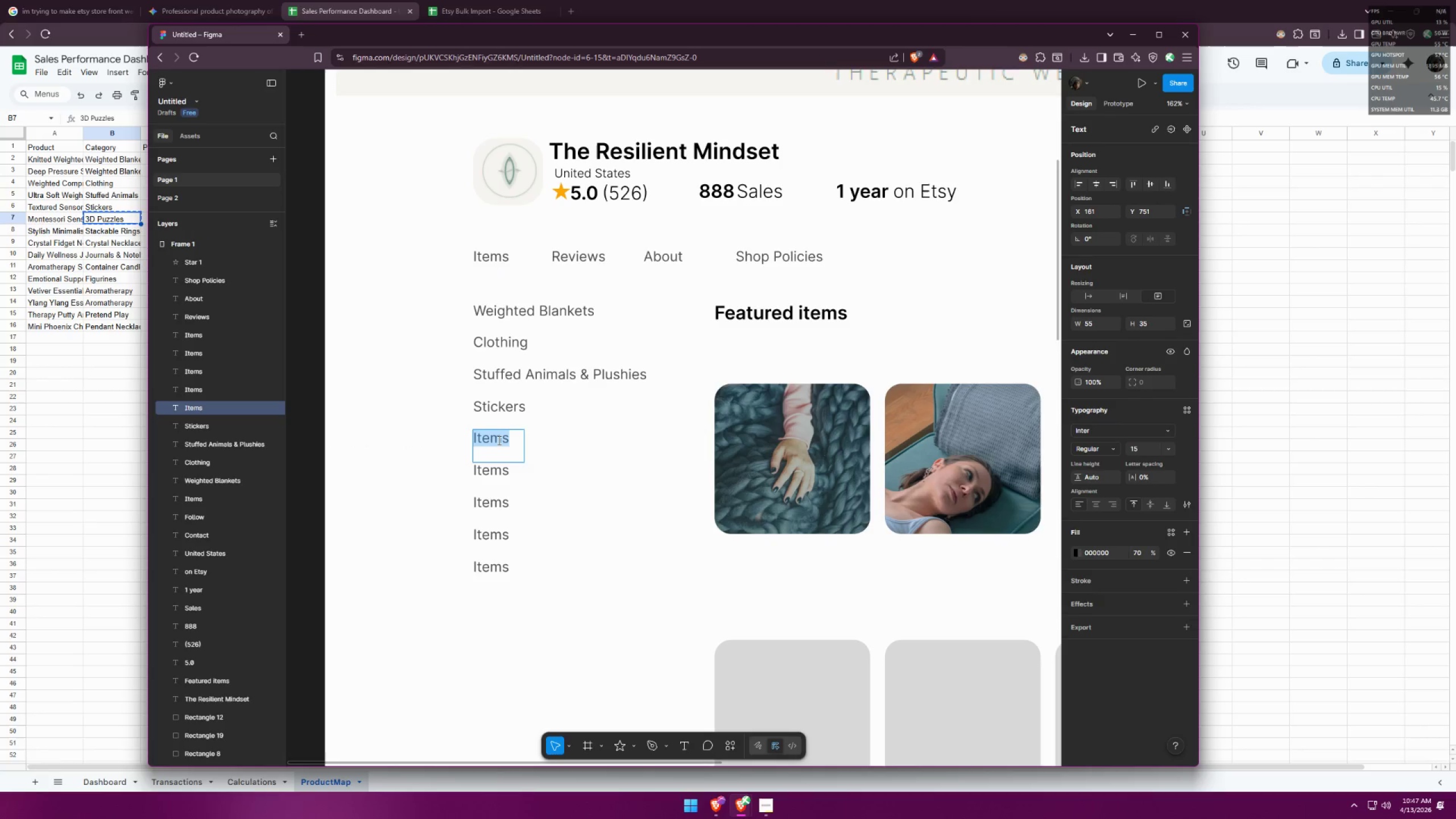 
triple_click([498, 440])
 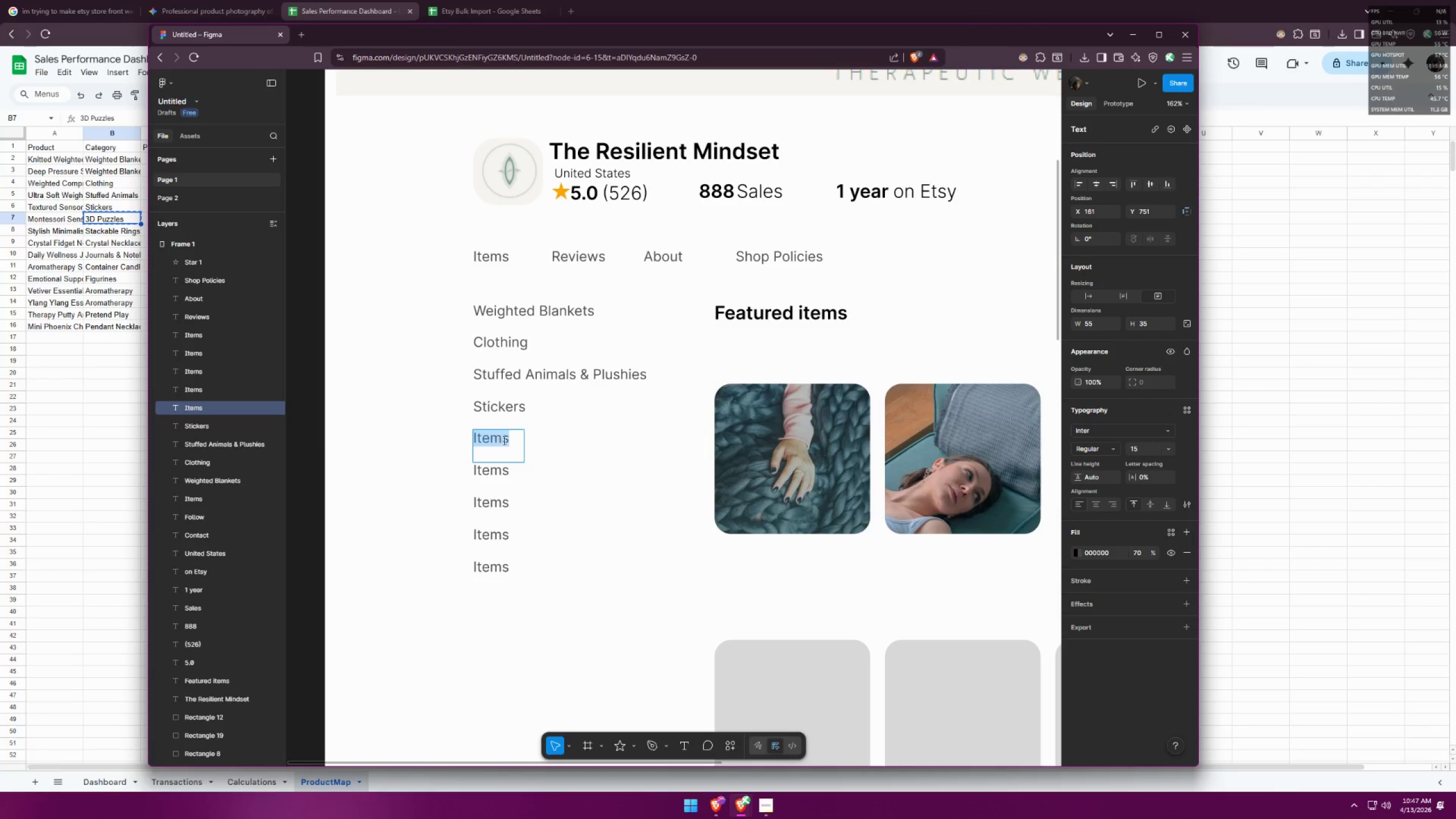 
key(Control+ControlLeft)
 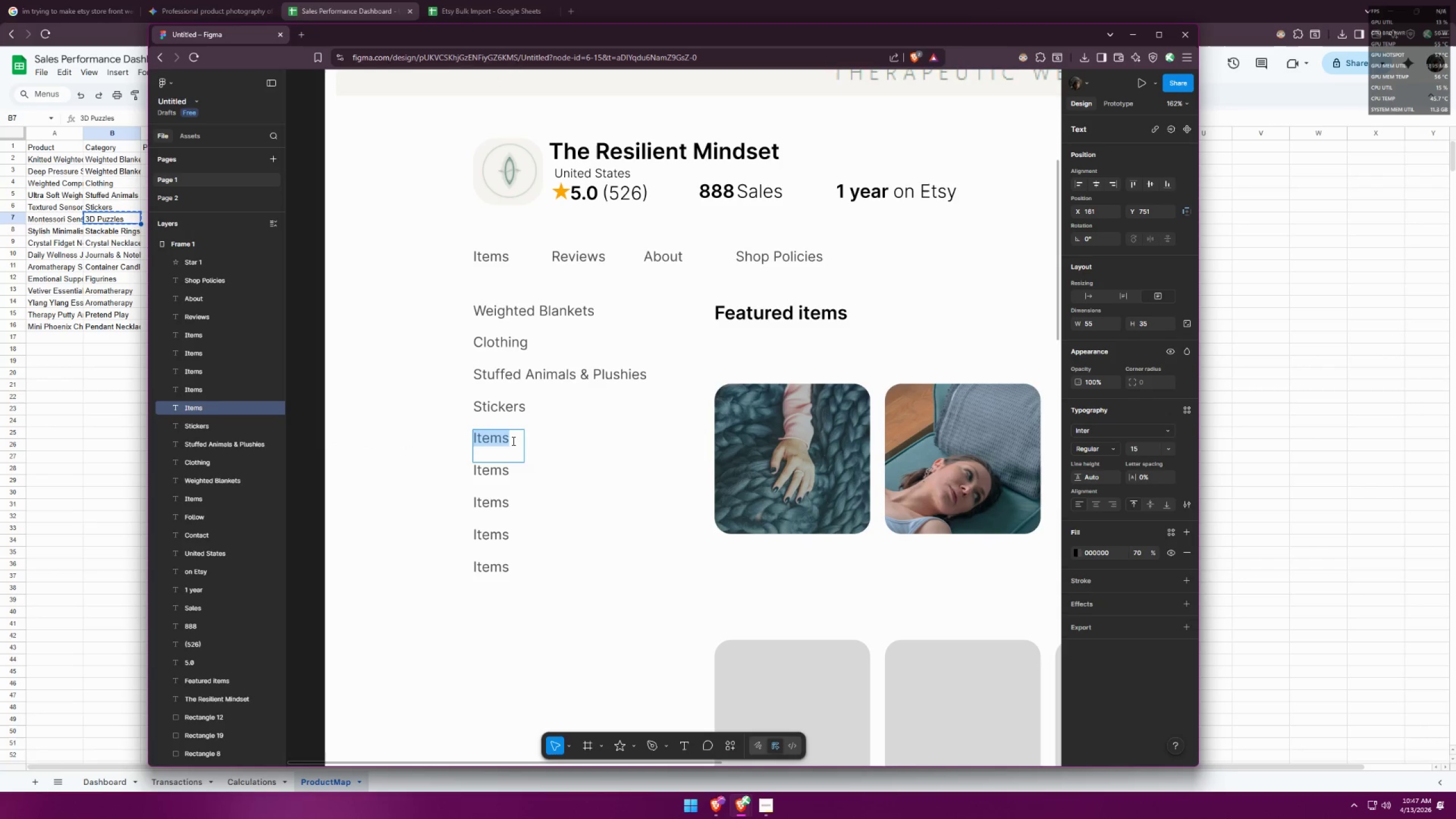 
key(Control+V)
 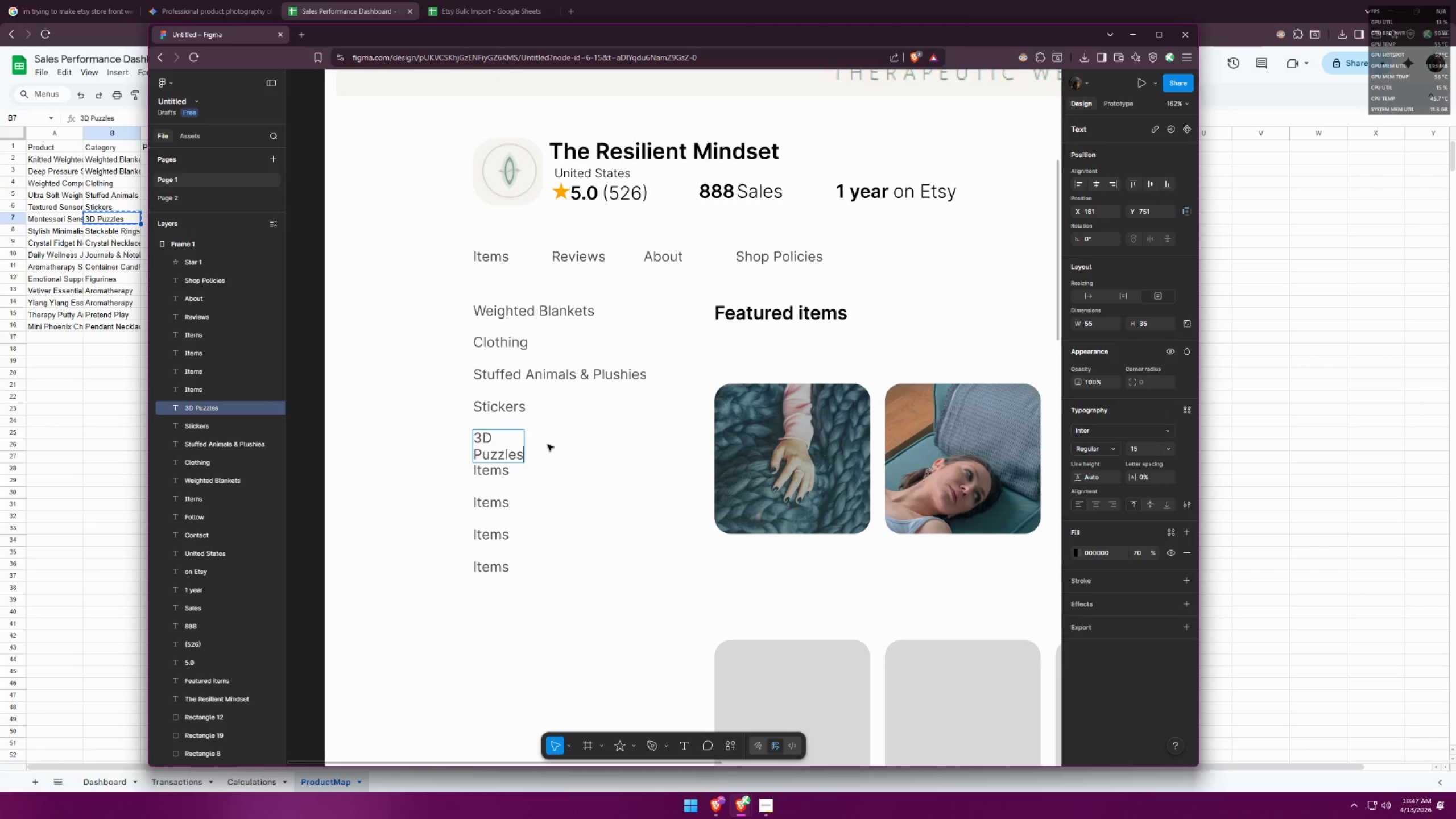 
left_click([552, 444])
 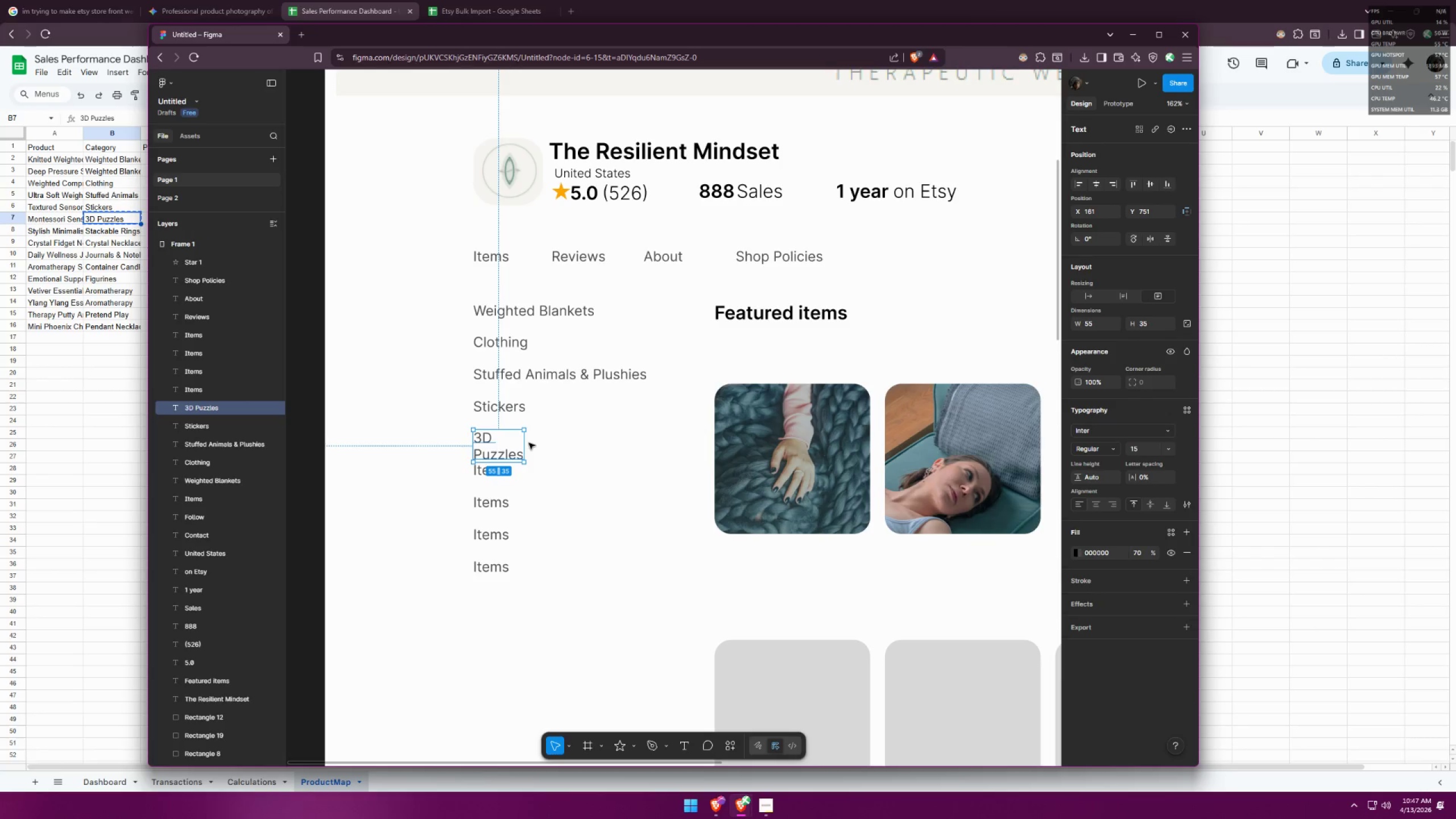 
left_click_drag(start_coordinate=[528, 443], to_coordinate=[605, 446])
 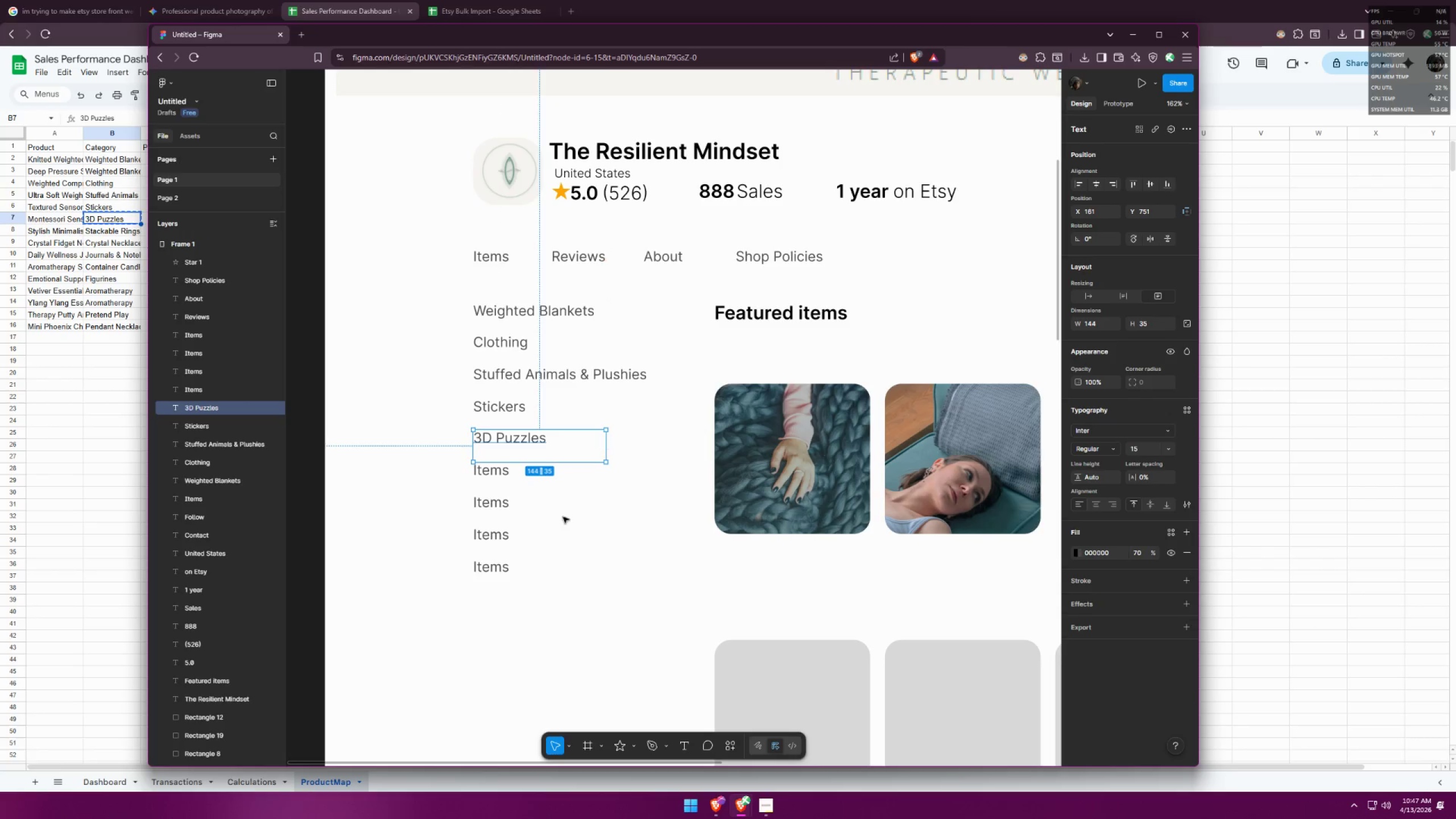 
left_click([563, 517])
 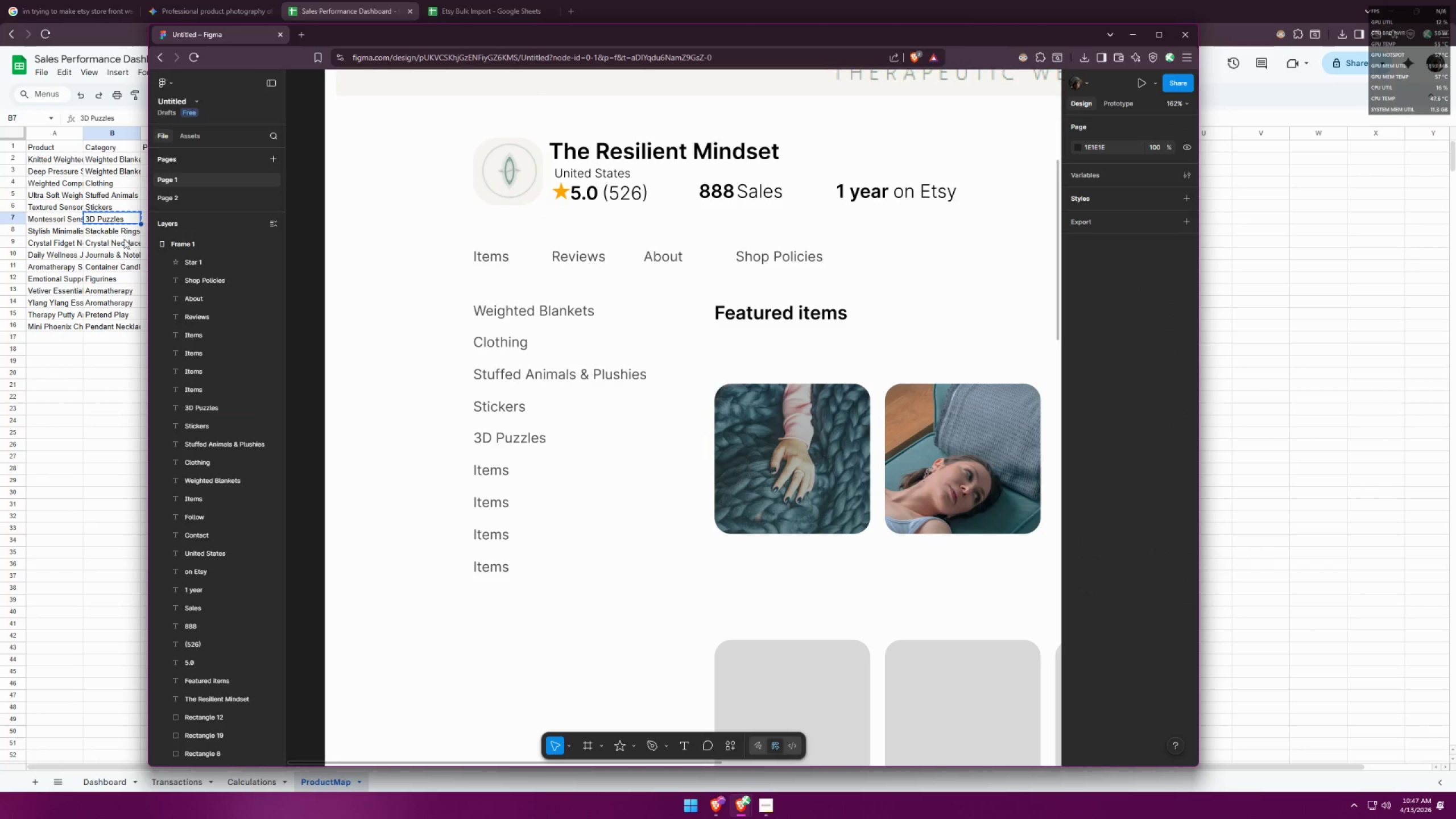 
double_click([119, 228])
 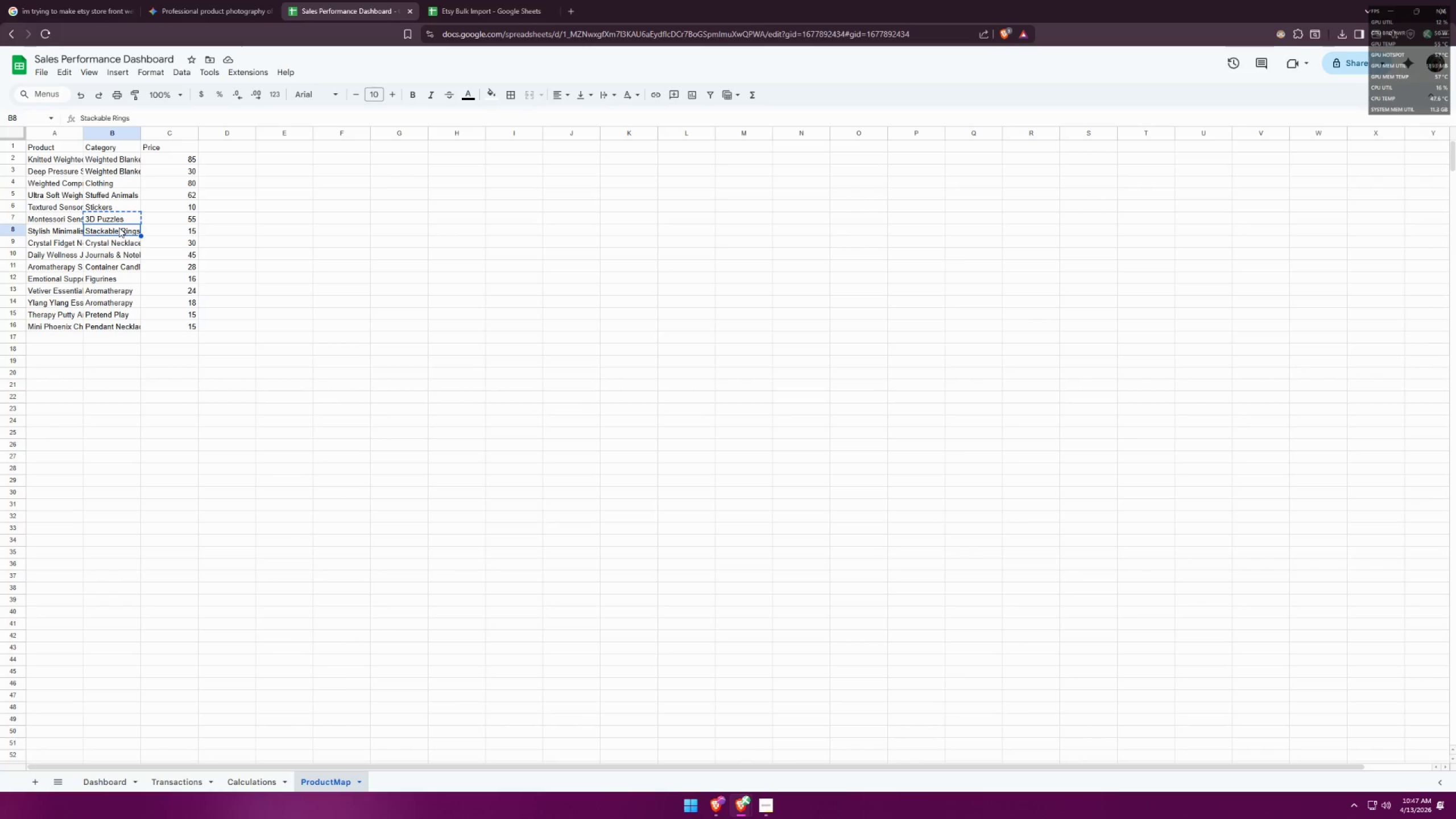 
triple_click([119, 228])
 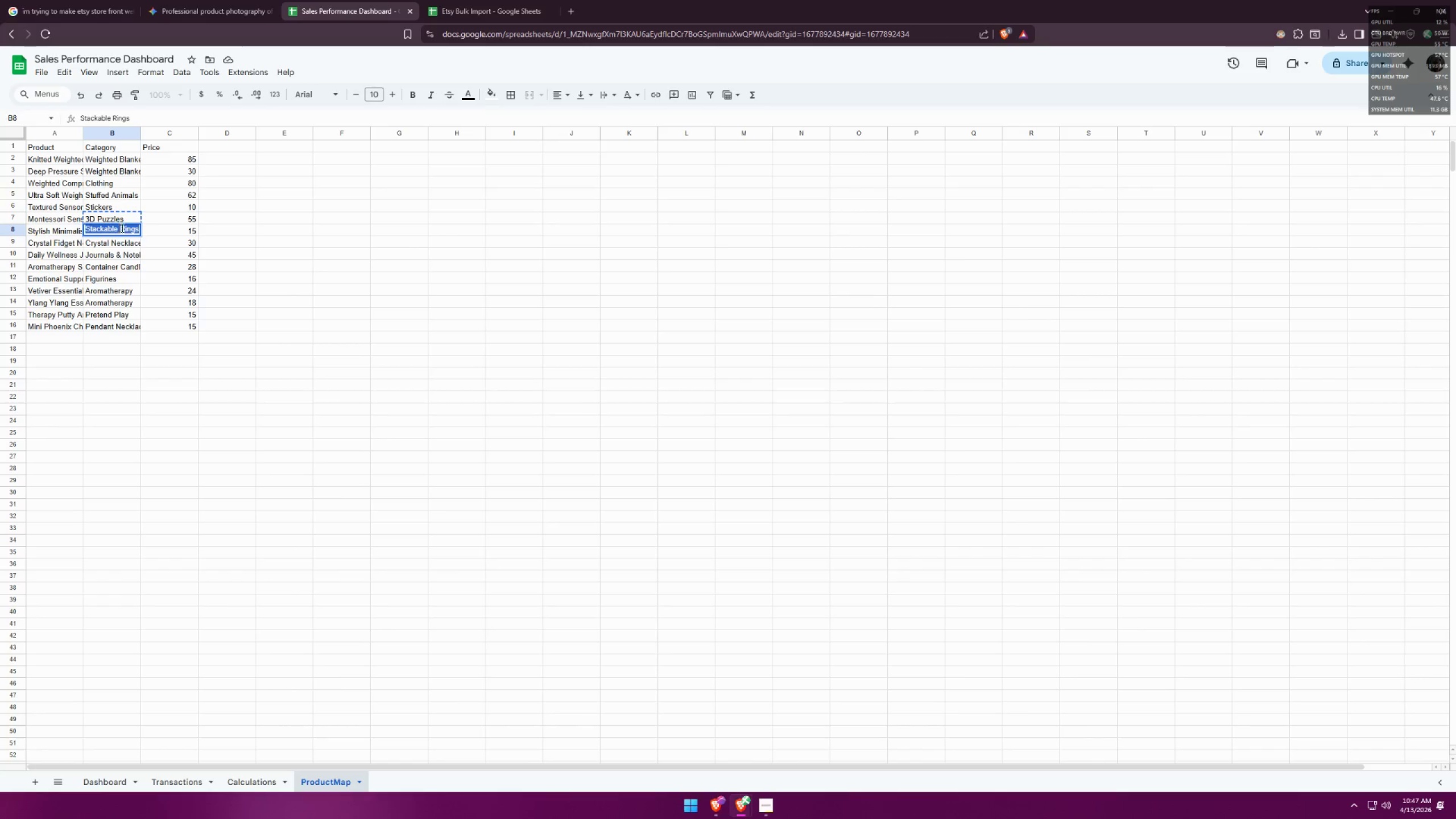 
key(Control+ControlLeft)
 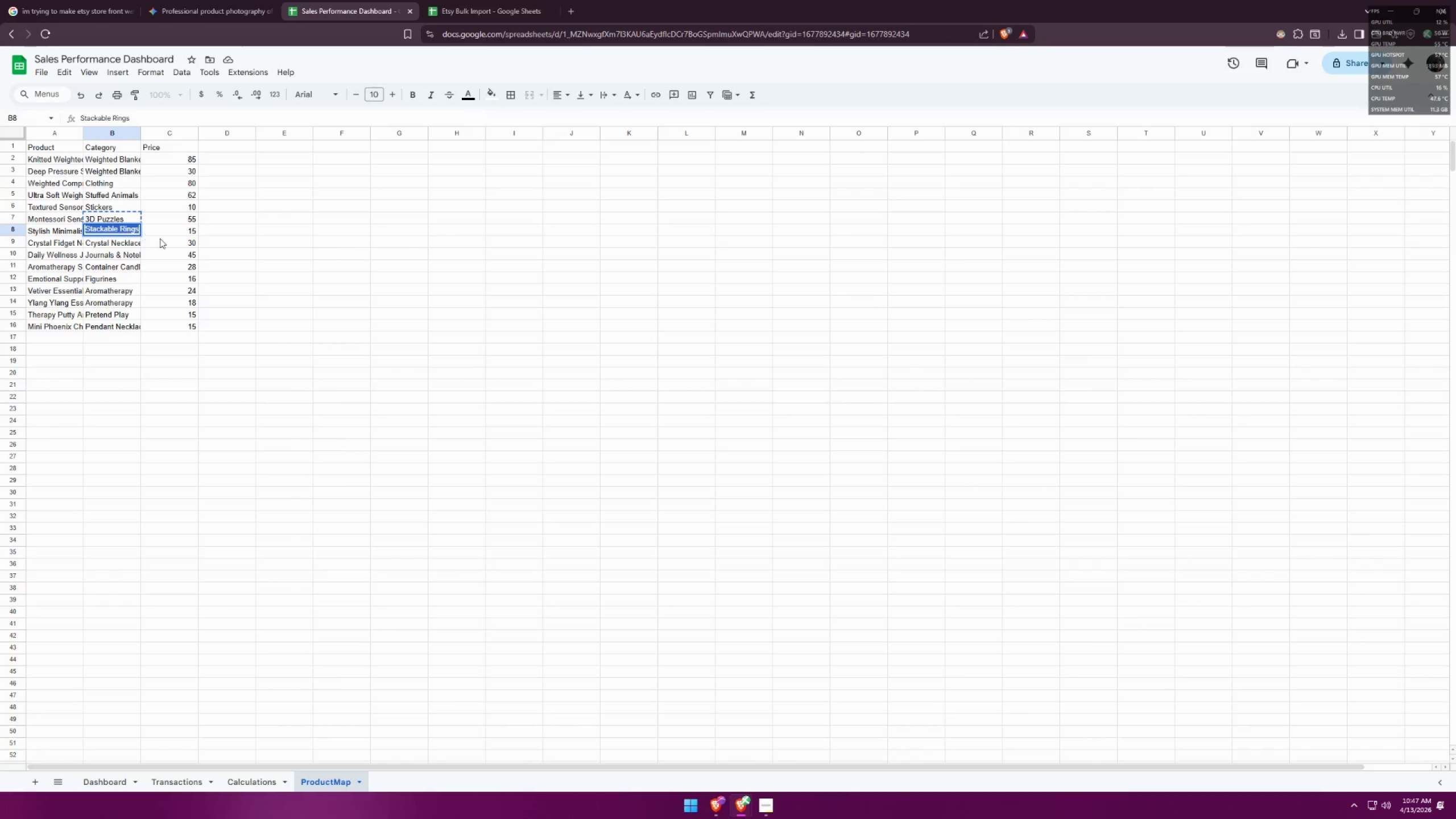 
key(Control+C)
 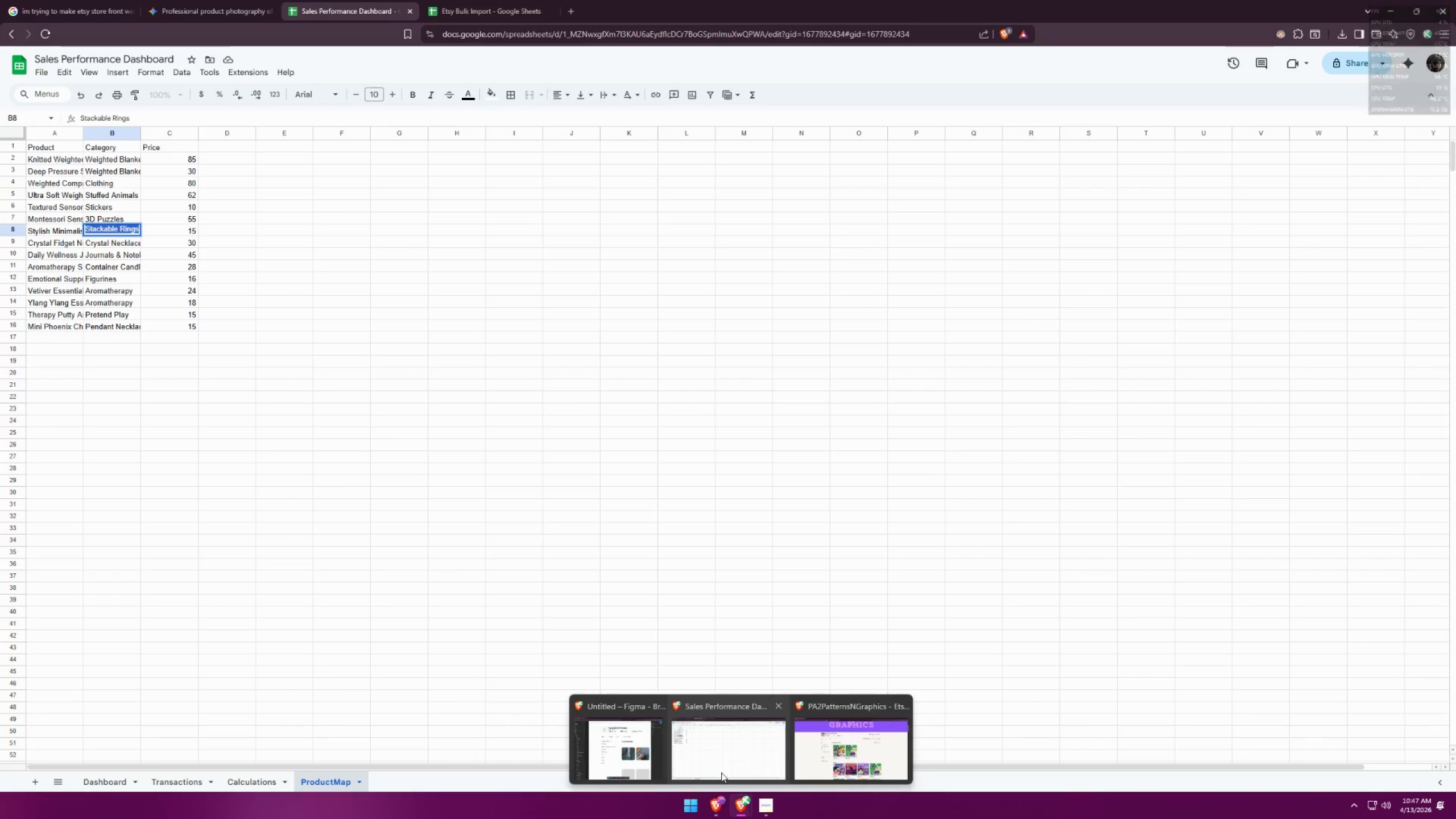 
left_click([625, 754])
 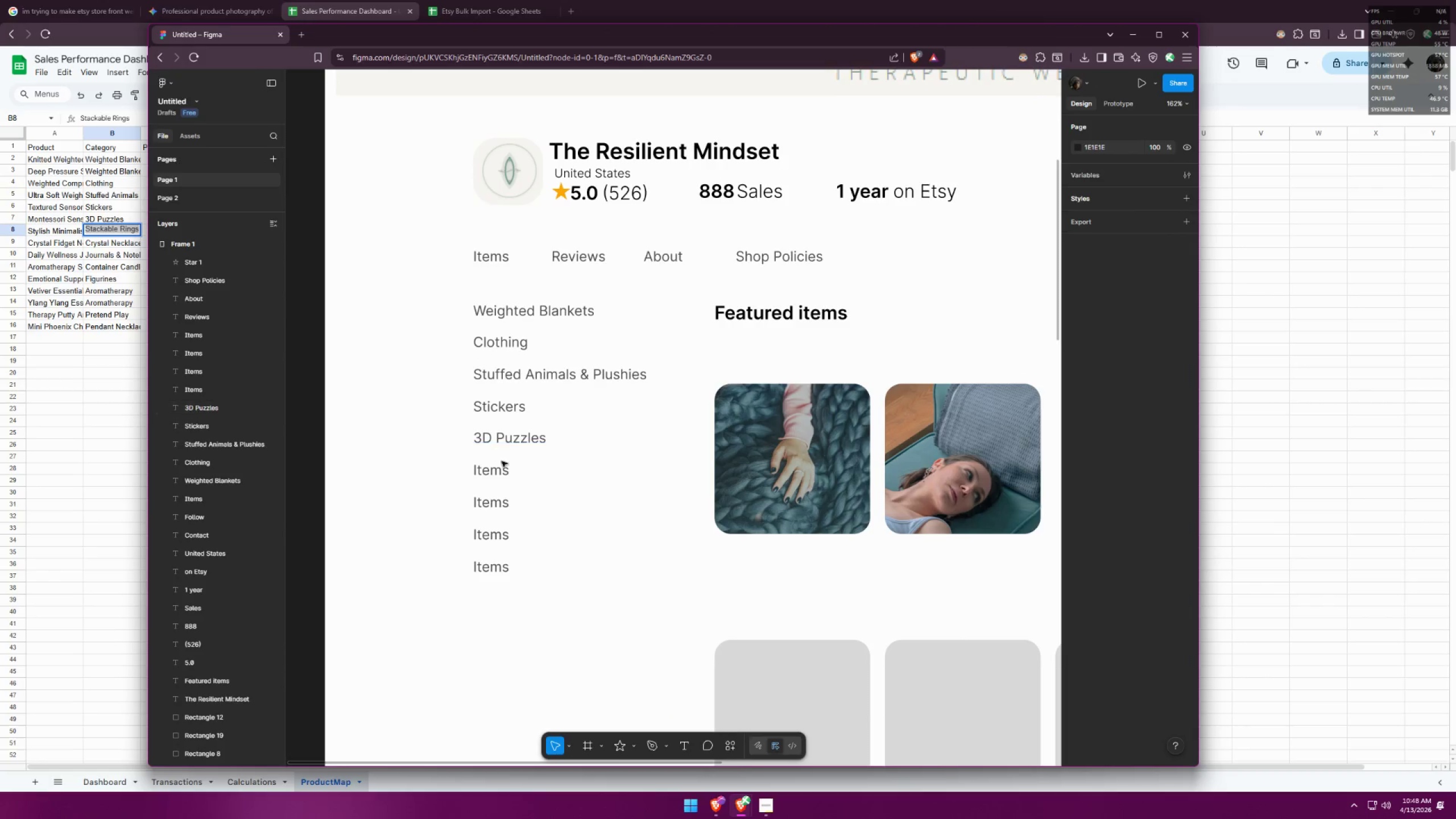 
double_click([499, 470])
 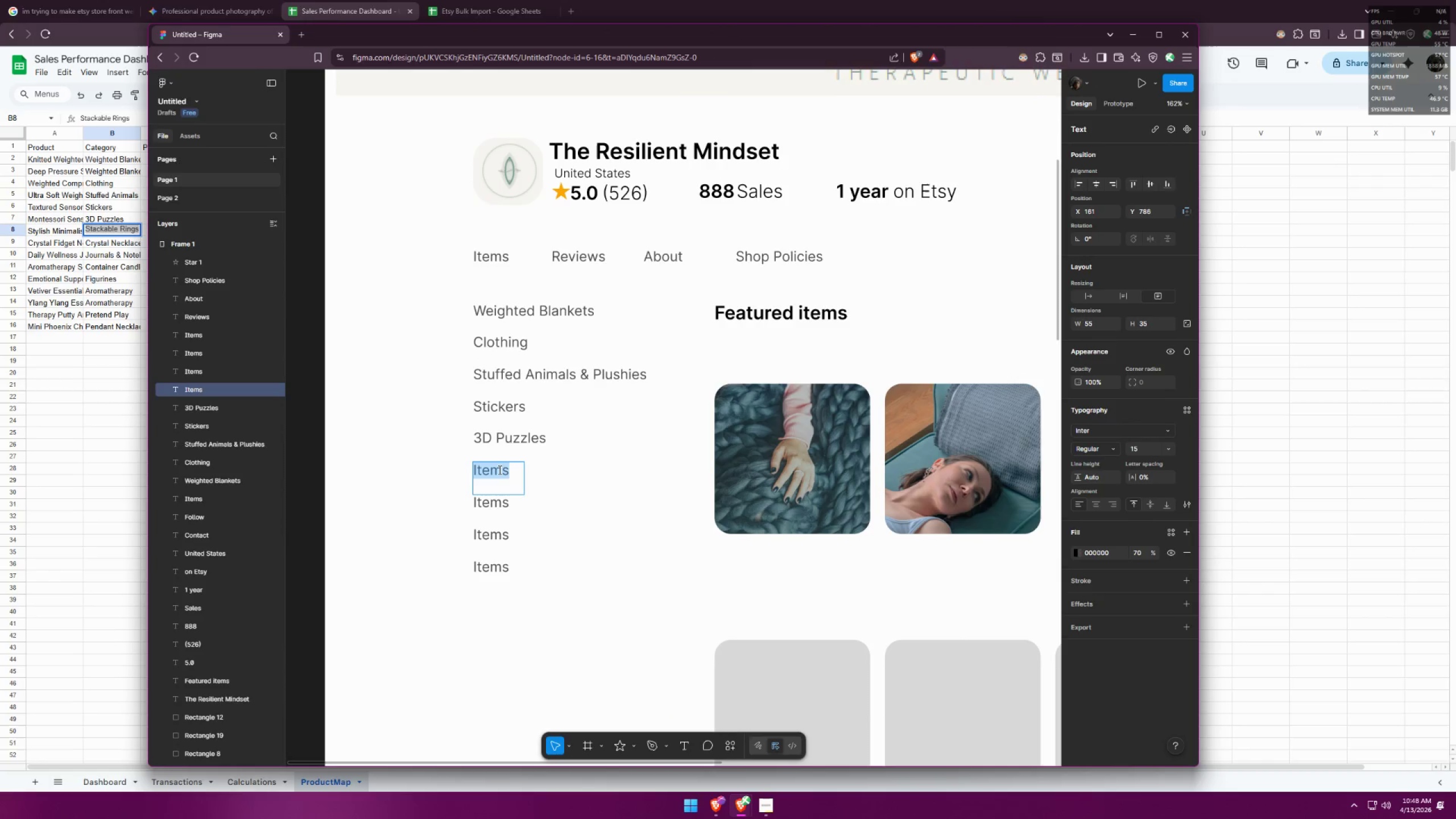 
triple_click([499, 470])
 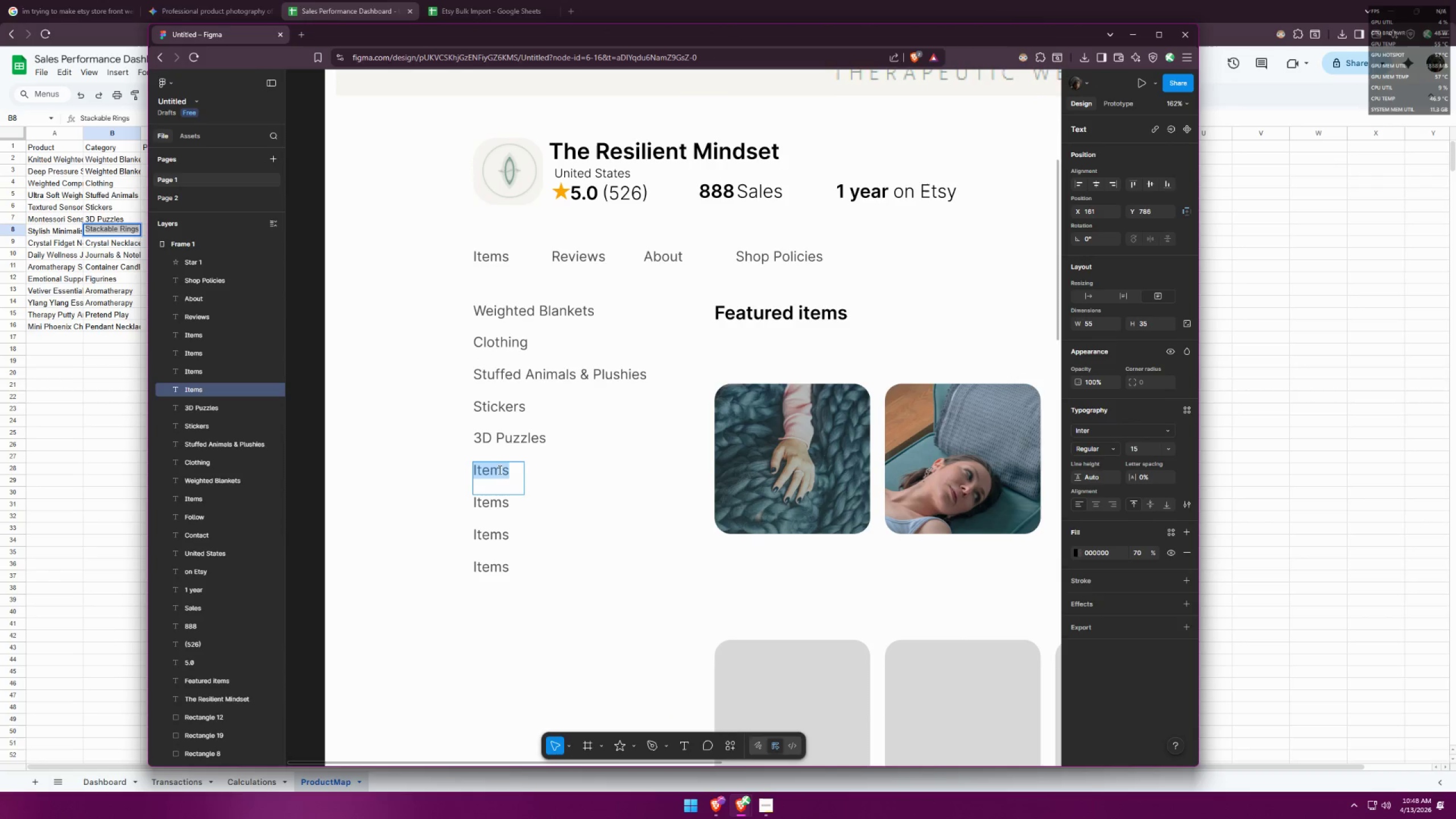 
key(Control+ControlLeft)
 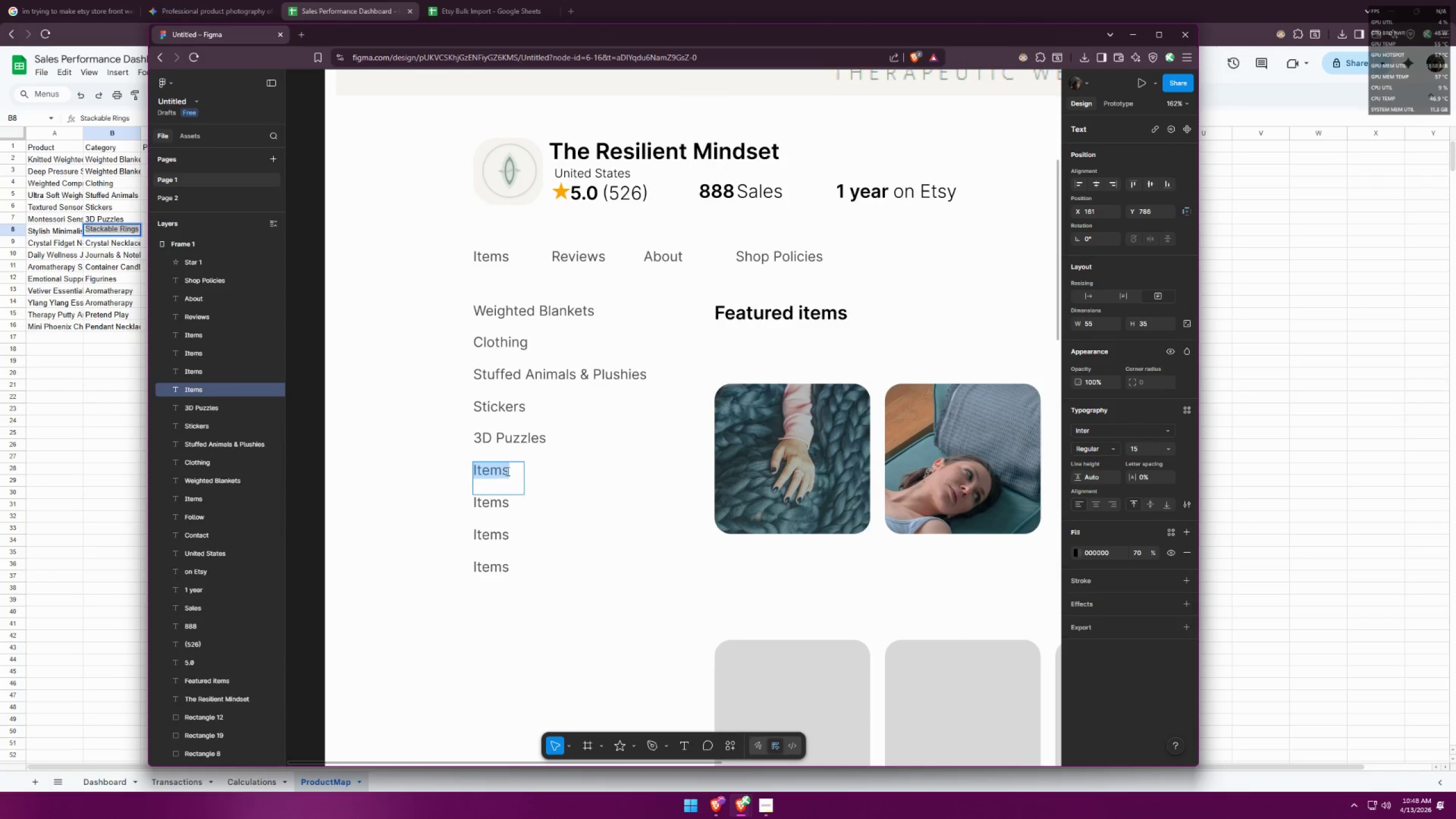 
key(Control+V)
 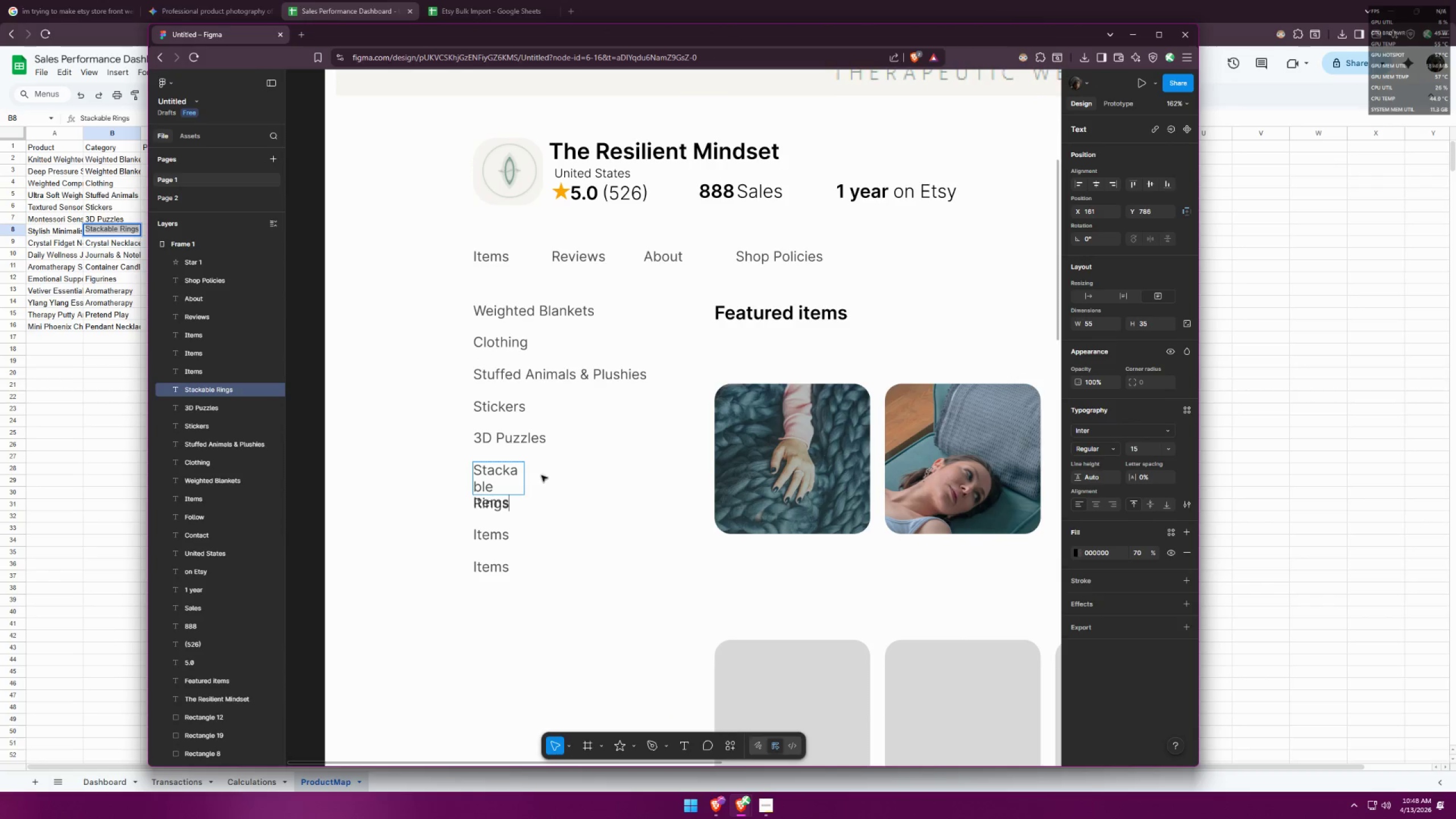 
left_click([557, 474])
 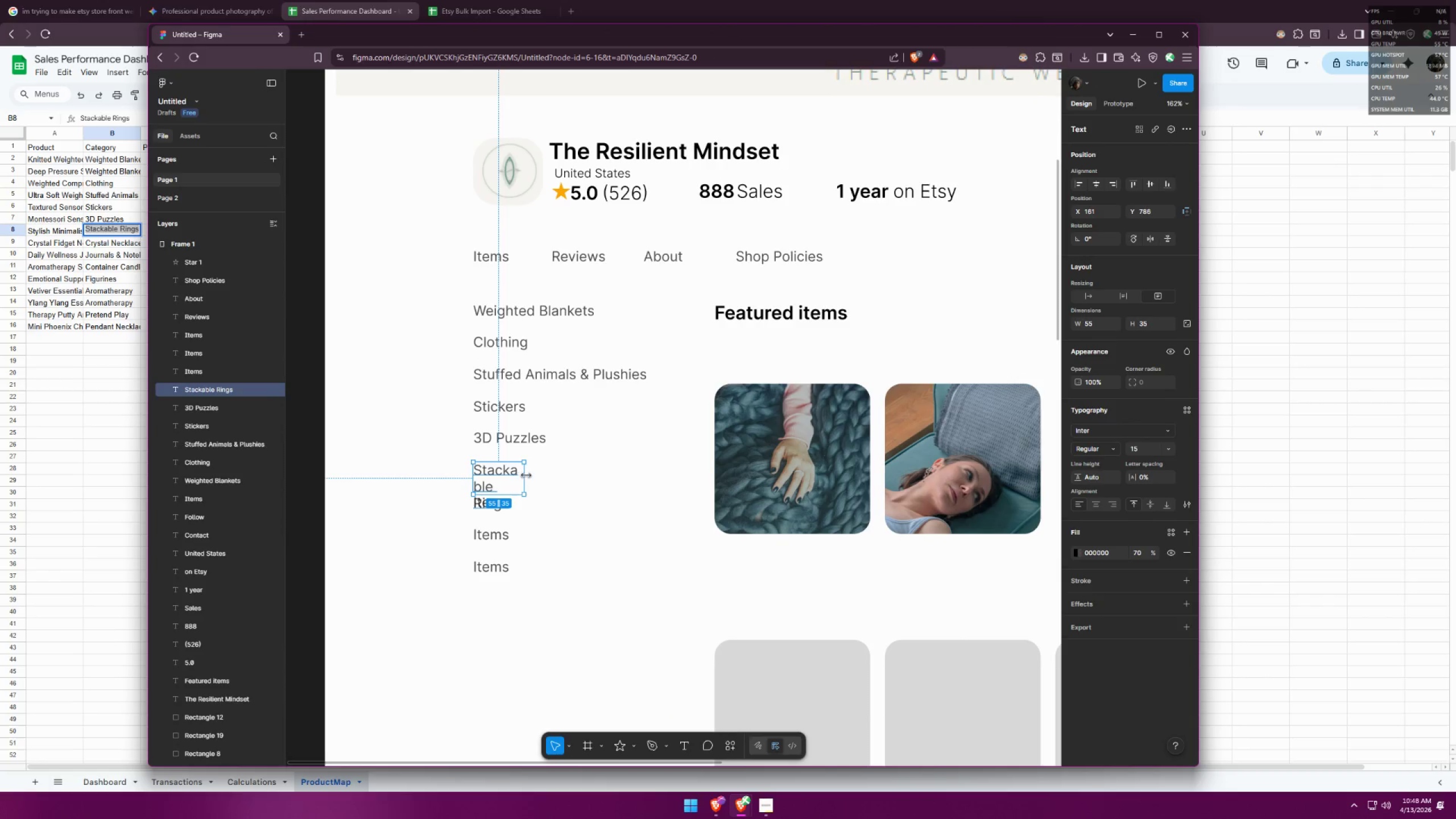 
left_click_drag(start_coordinate=[526, 475], to_coordinate=[609, 473])
 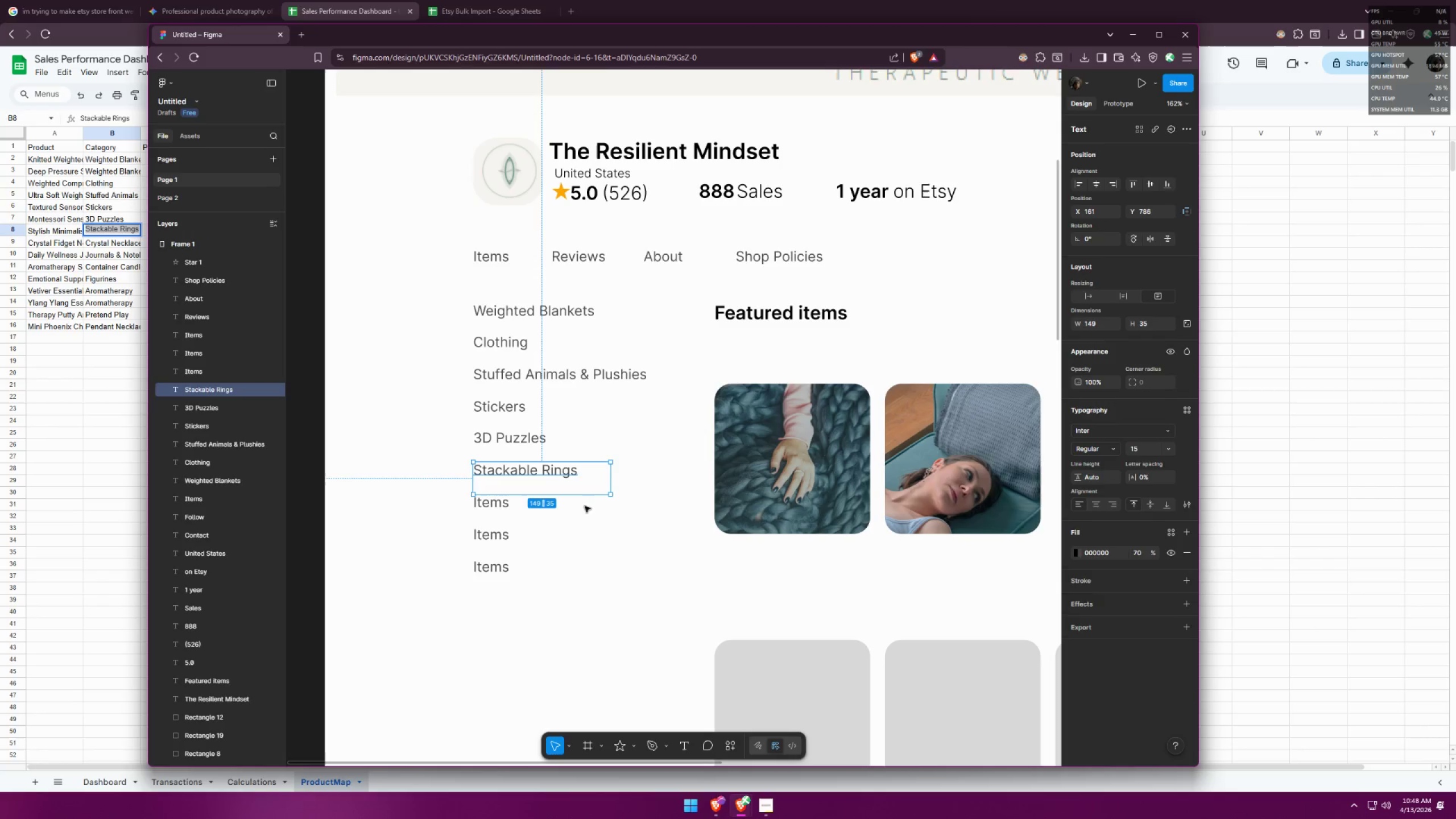 
left_click([580, 520])
 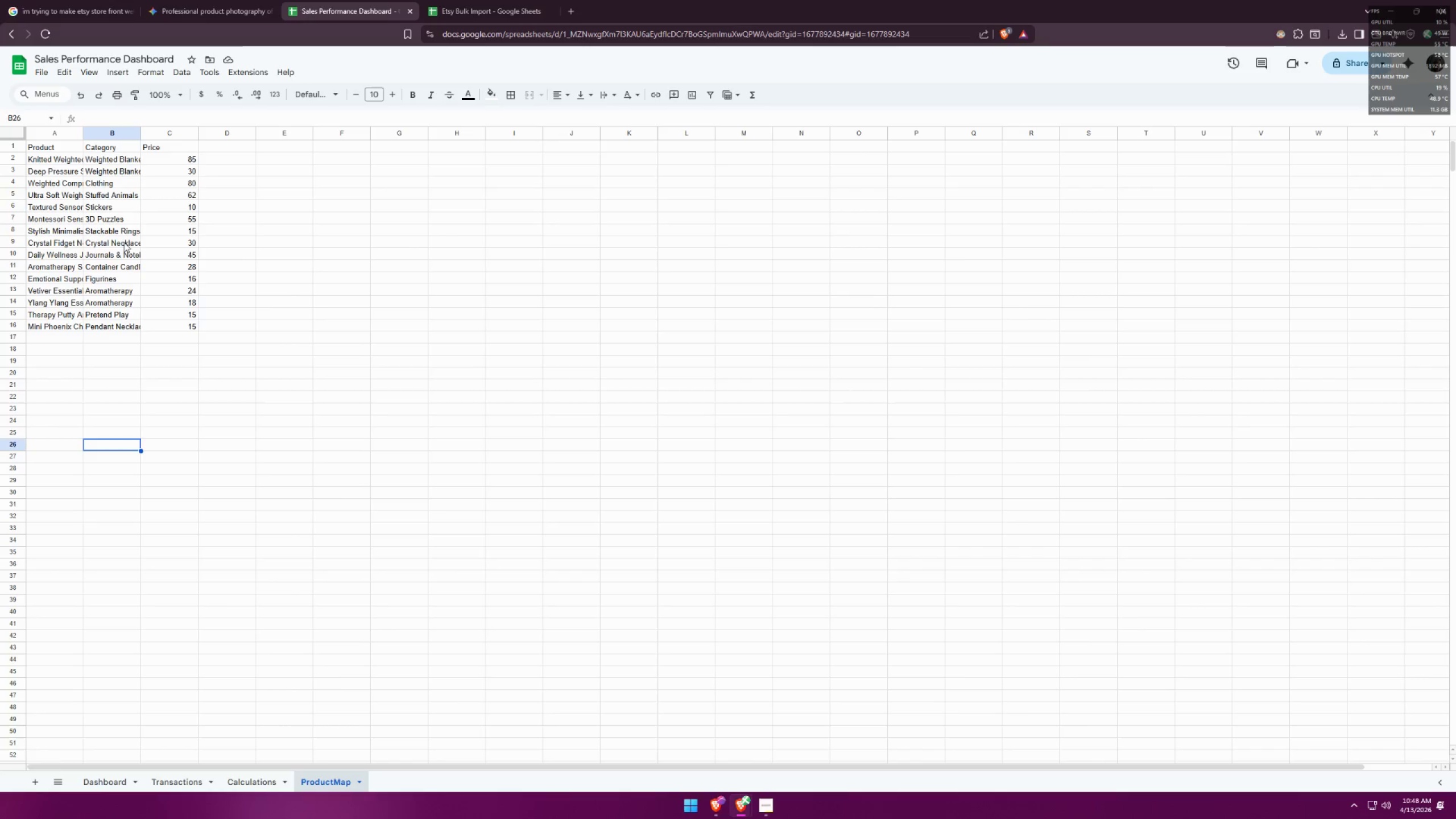 
double_click([121, 239])
 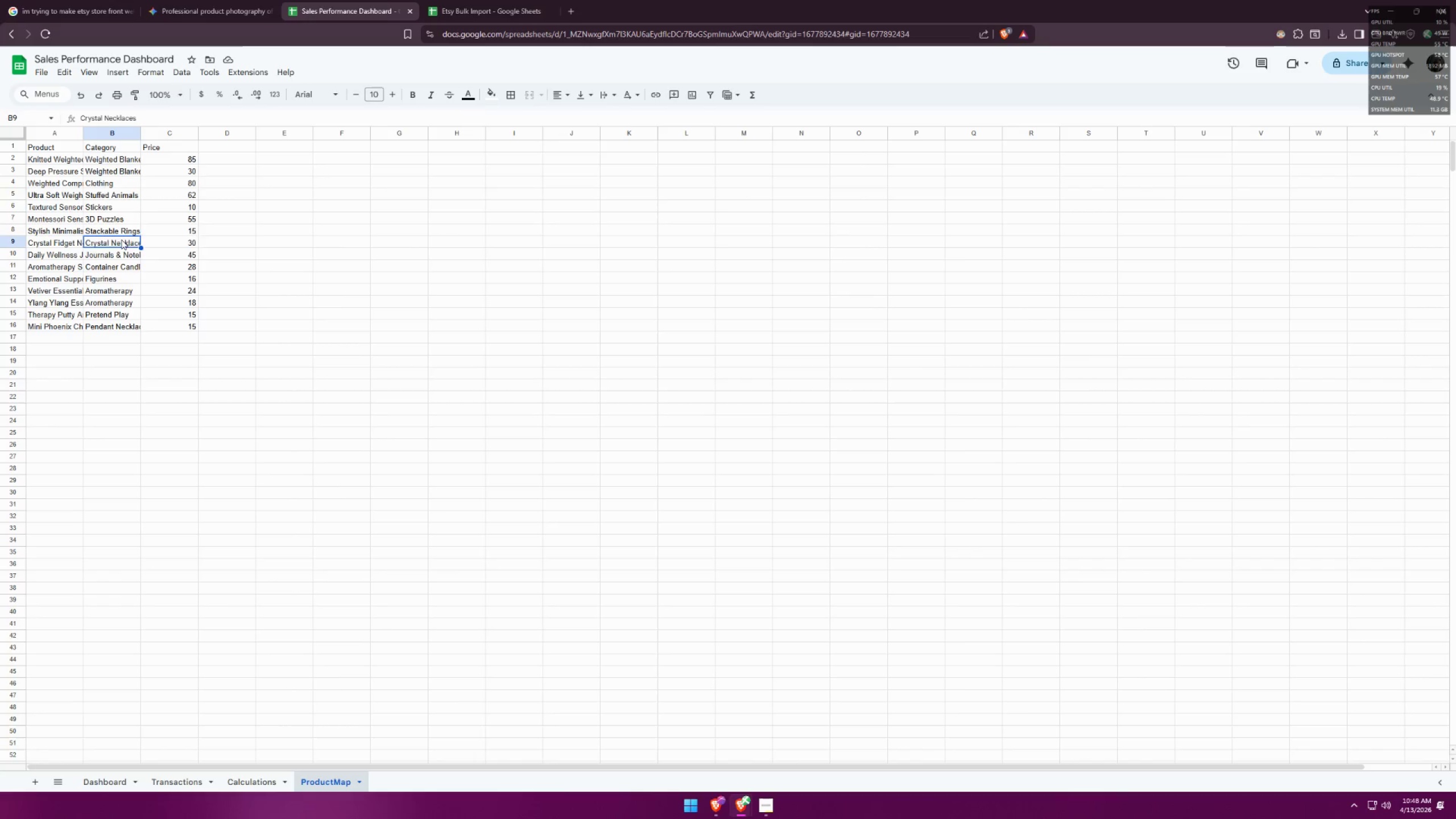 
triple_click([121, 239])
 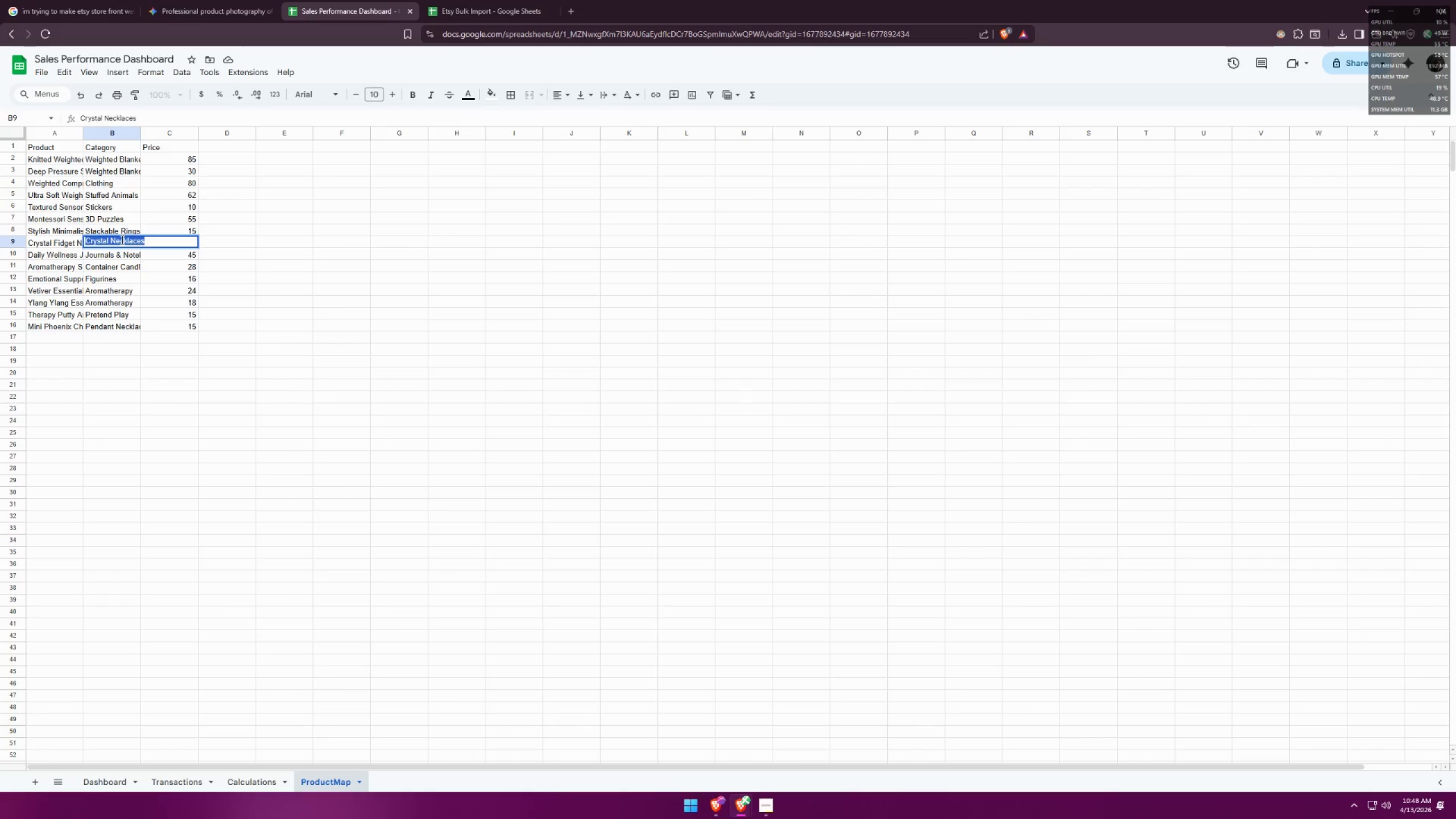 
key(Control+C)
 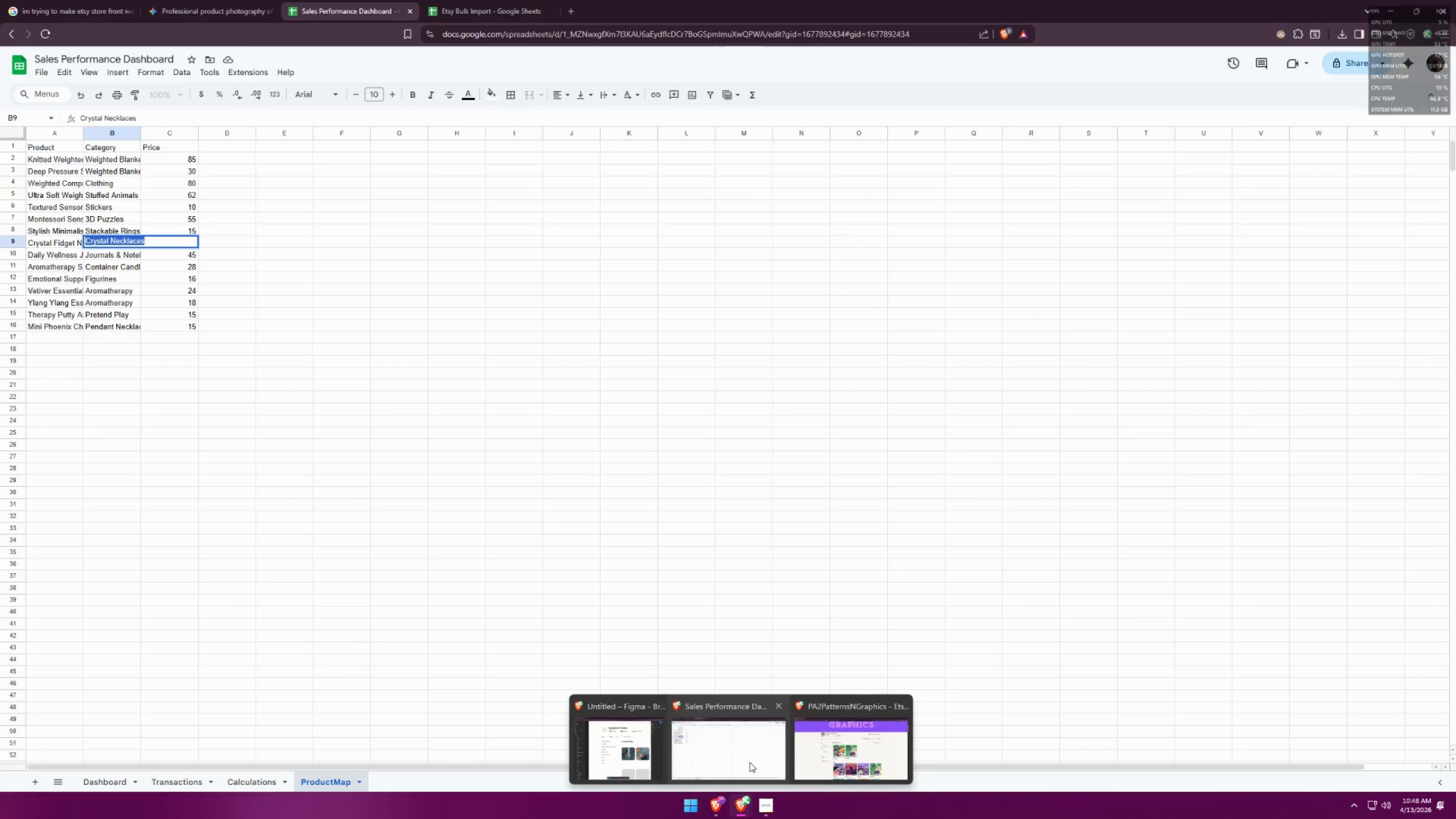 
left_click([627, 748])
 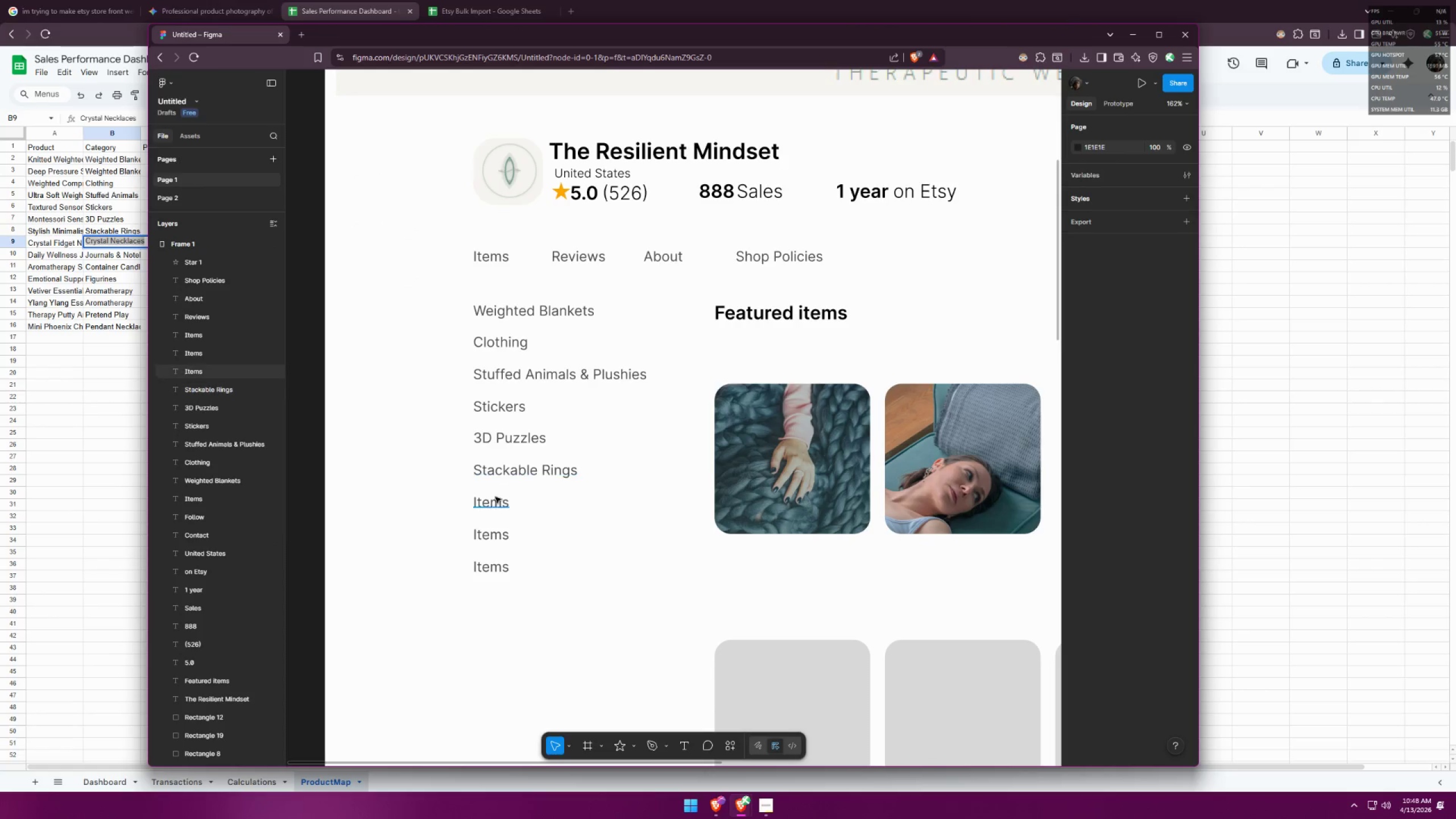 
double_click([495, 502])
 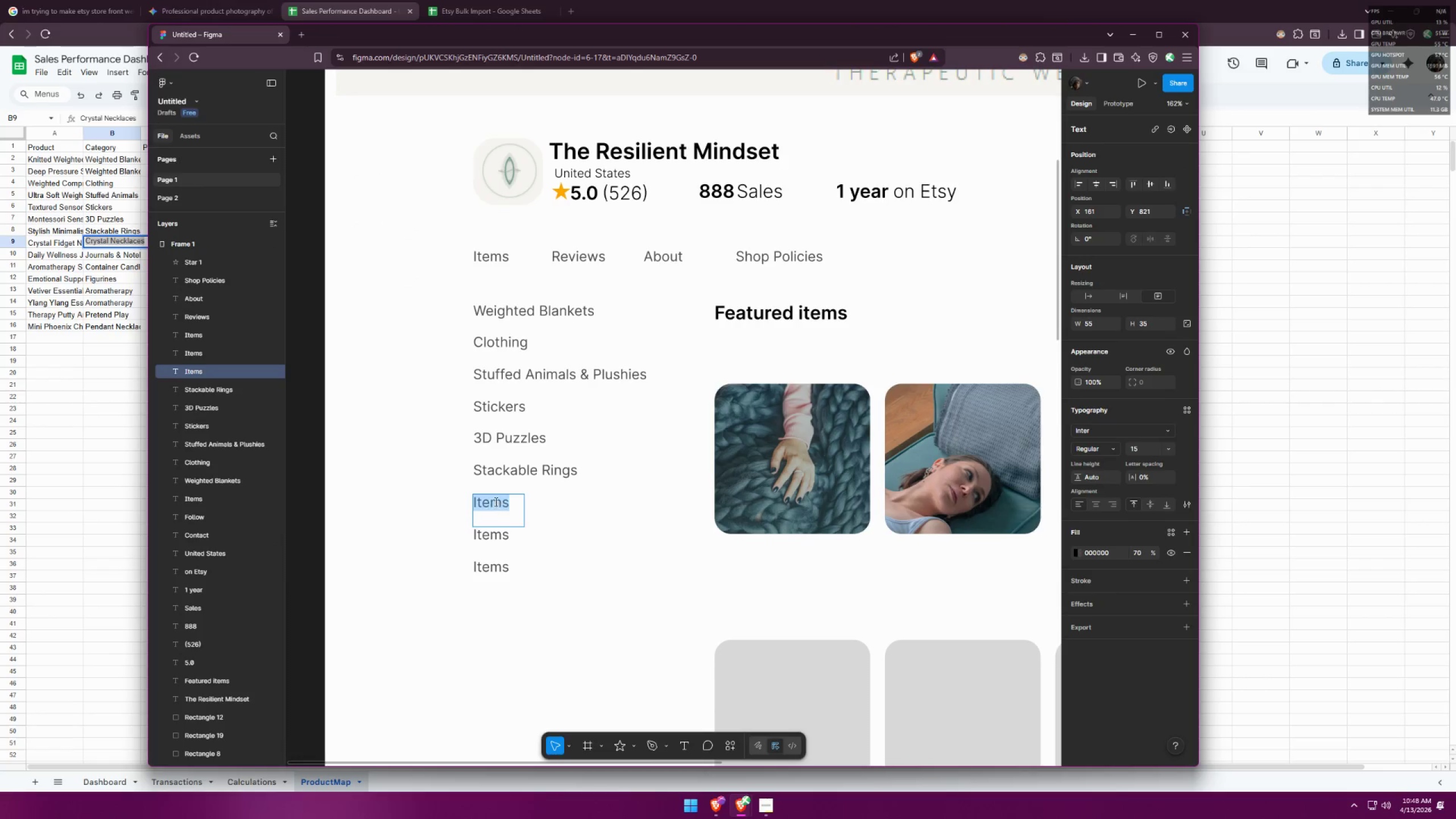 
triple_click([495, 502])
 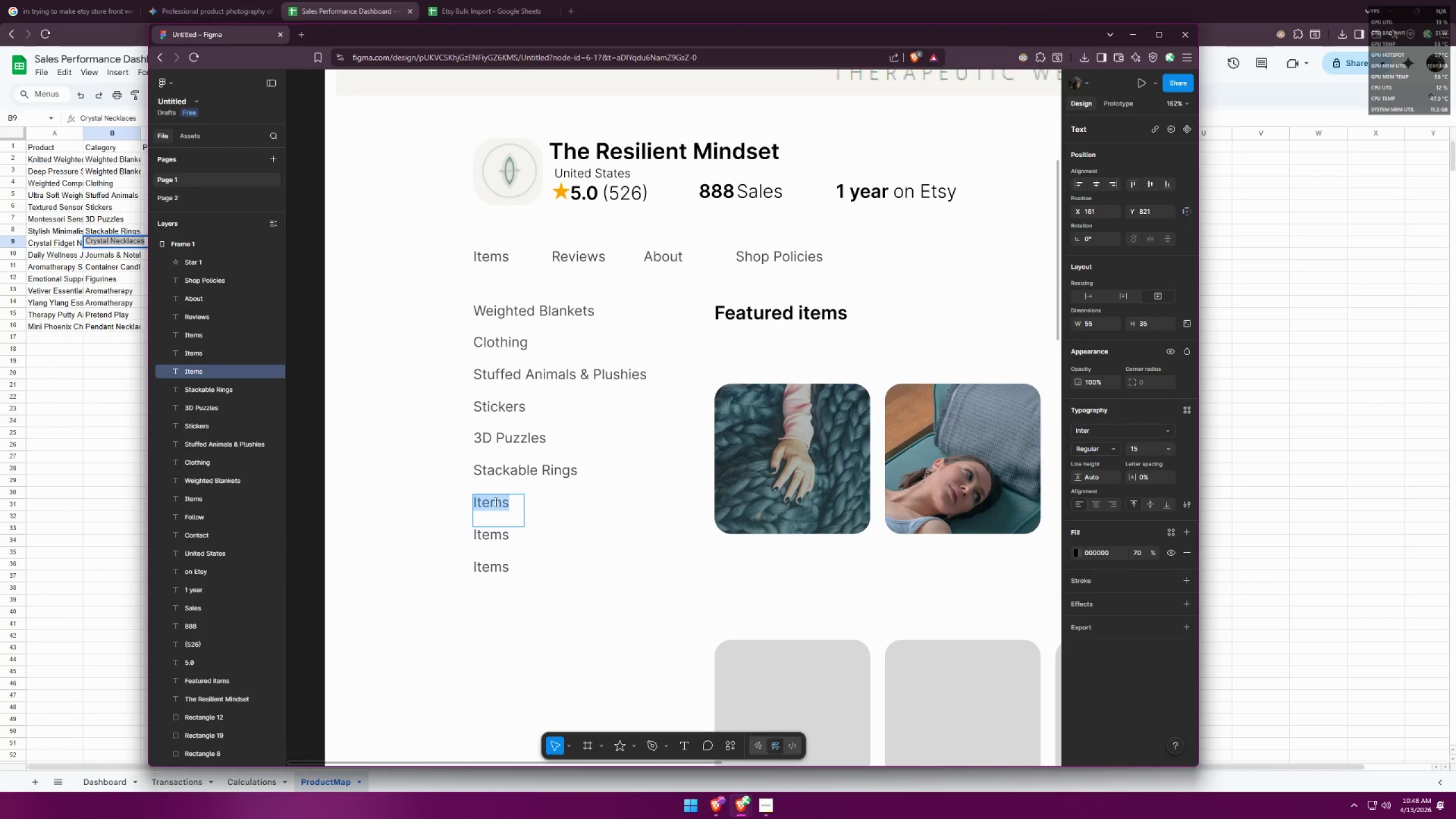 
key(Control+ControlLeft)
 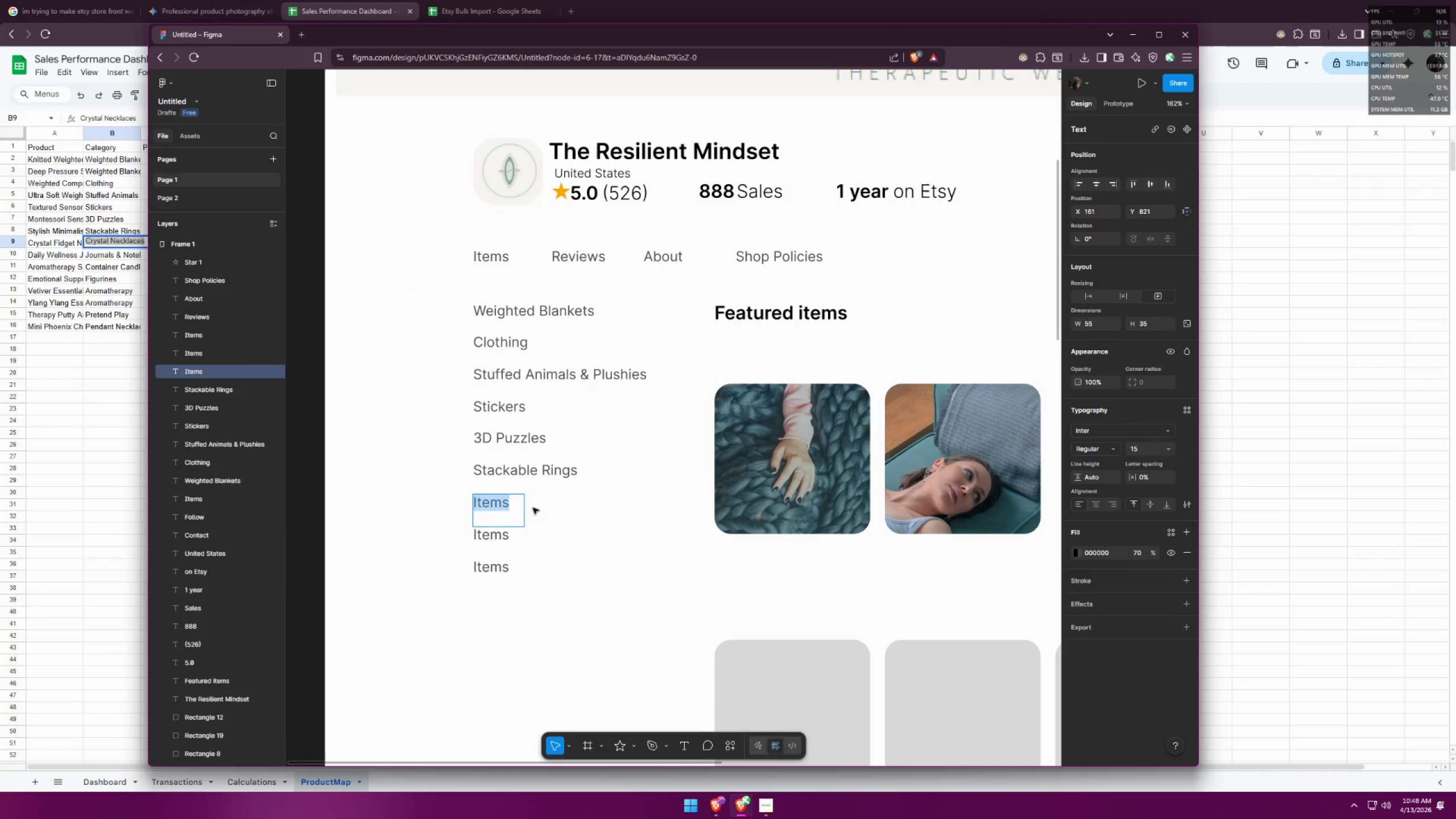 
key(Control+V)
 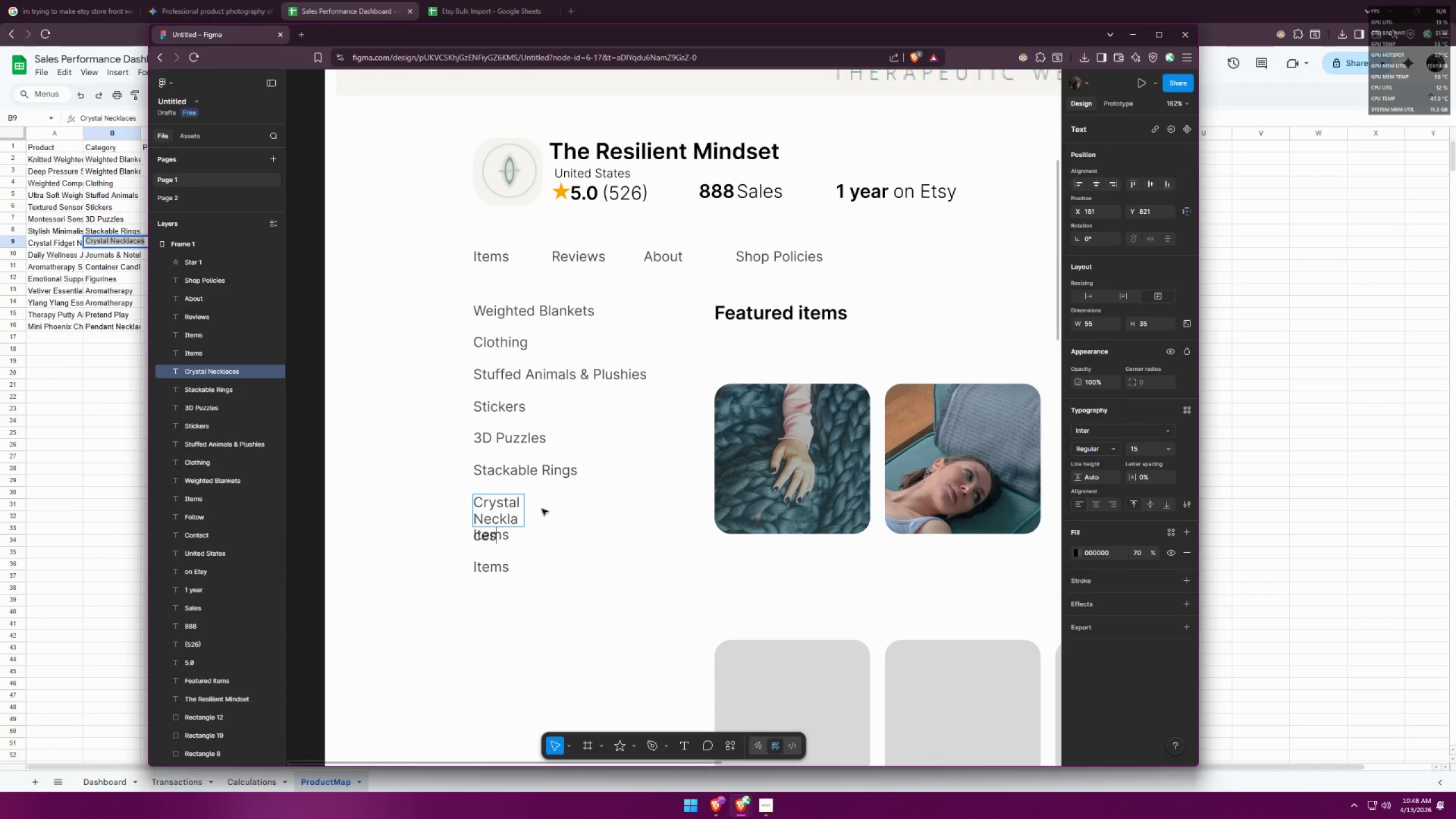 
left_click([549, 510])
 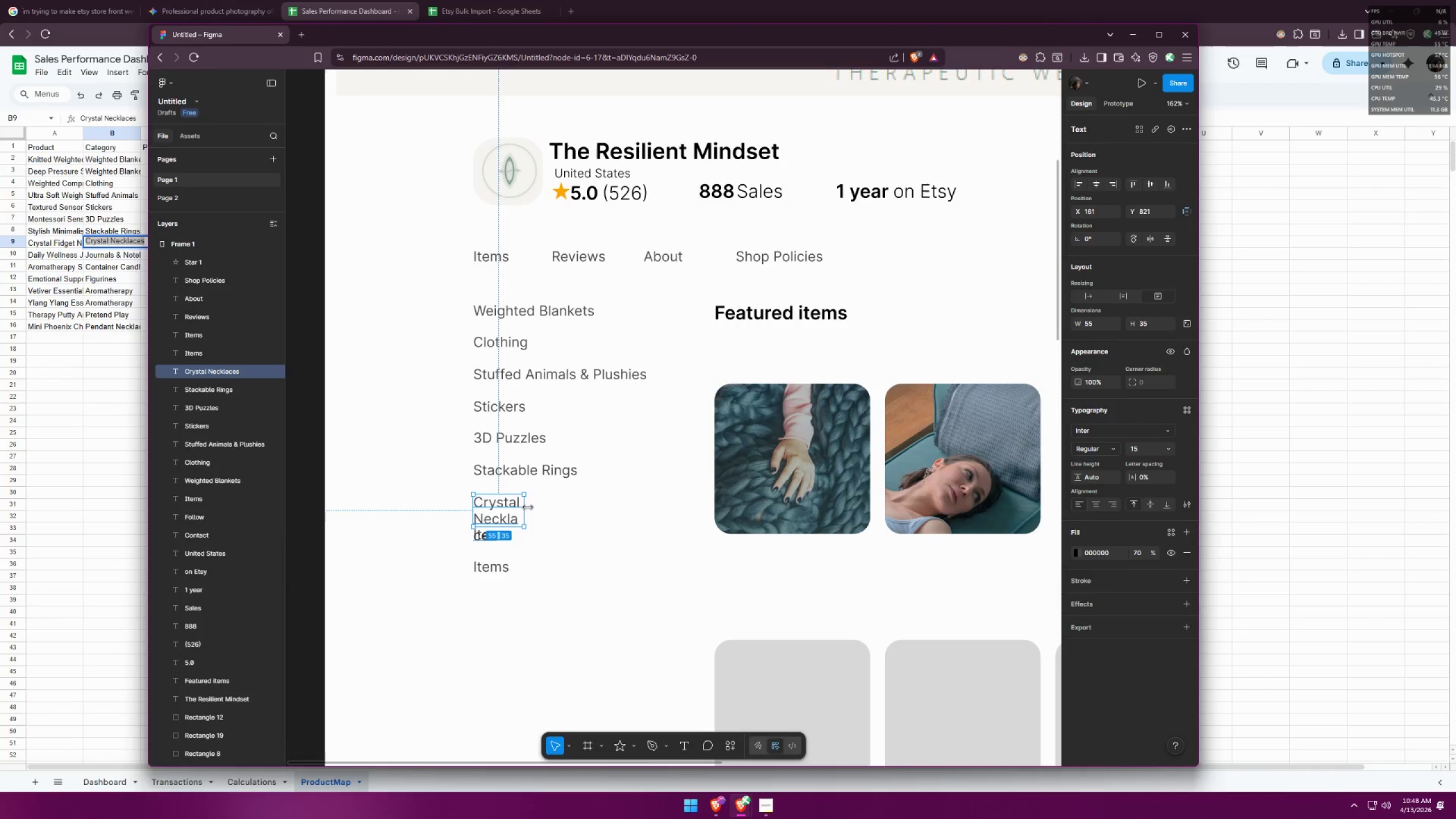 
left_click_drag(start_coordinate=[528, 507], to_coordinate=[632, 511])
 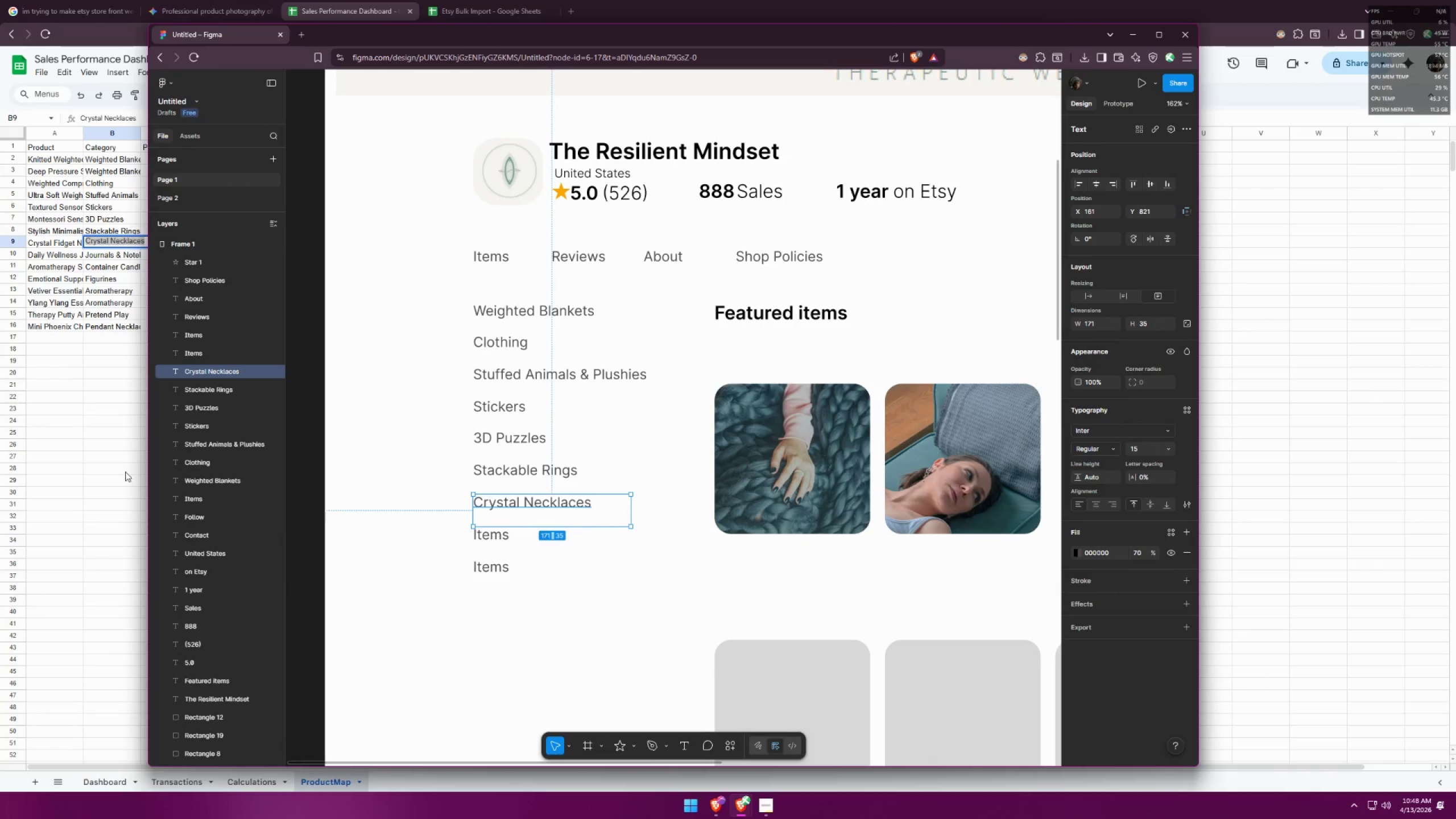 
left_click([101, 466])
 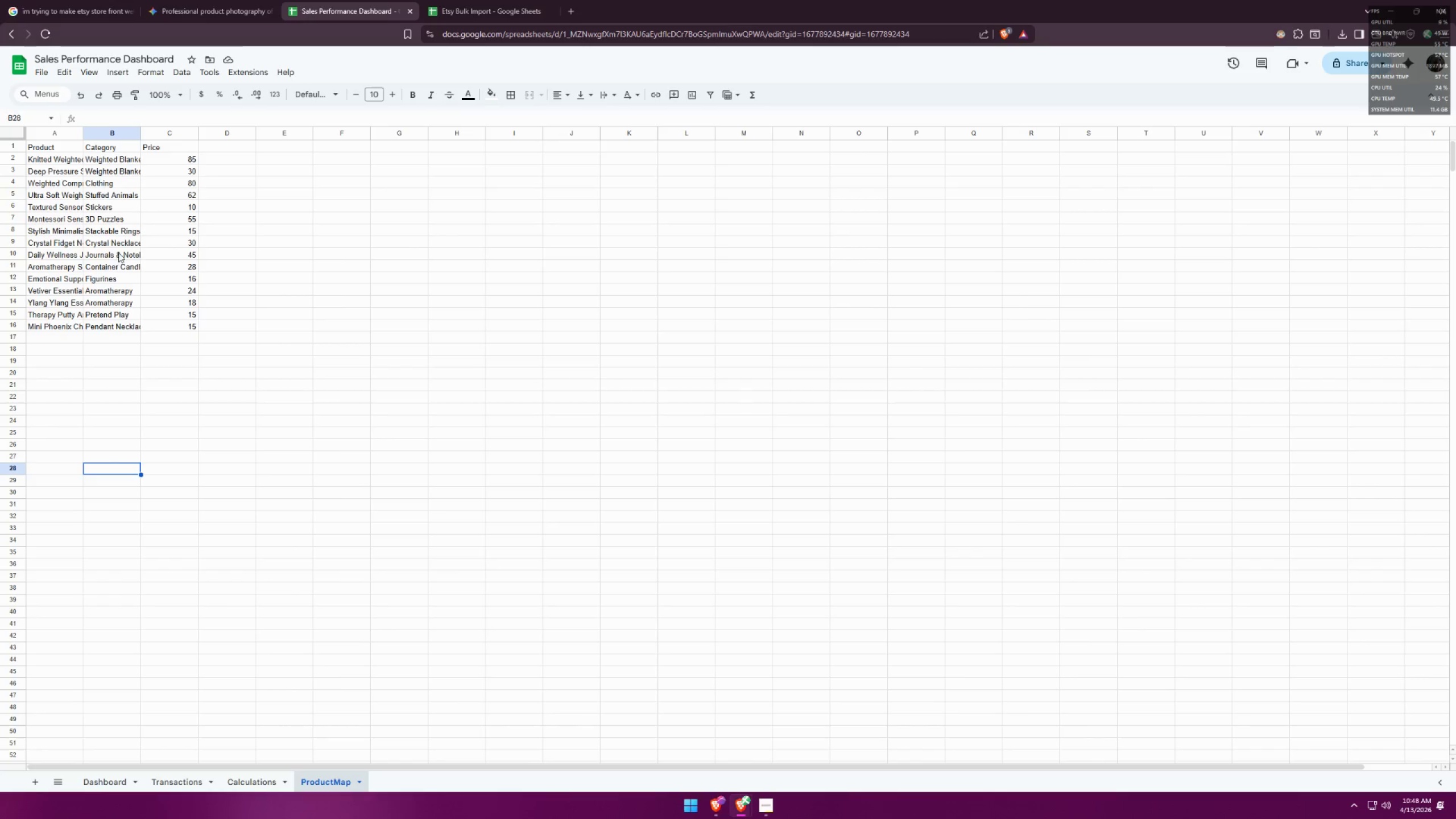 
double_click([119, 252])
 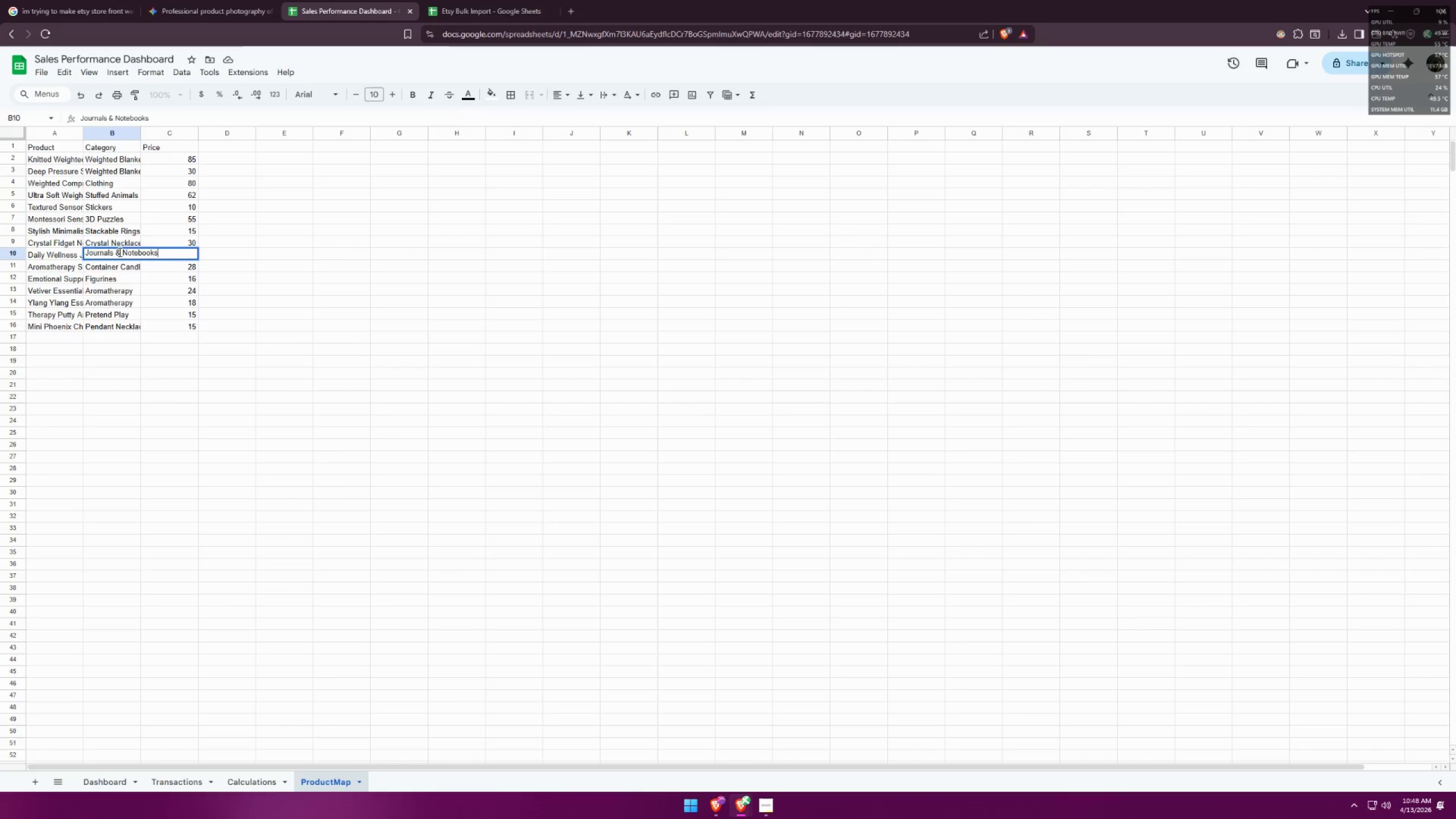 
triple_click([119, 252])
 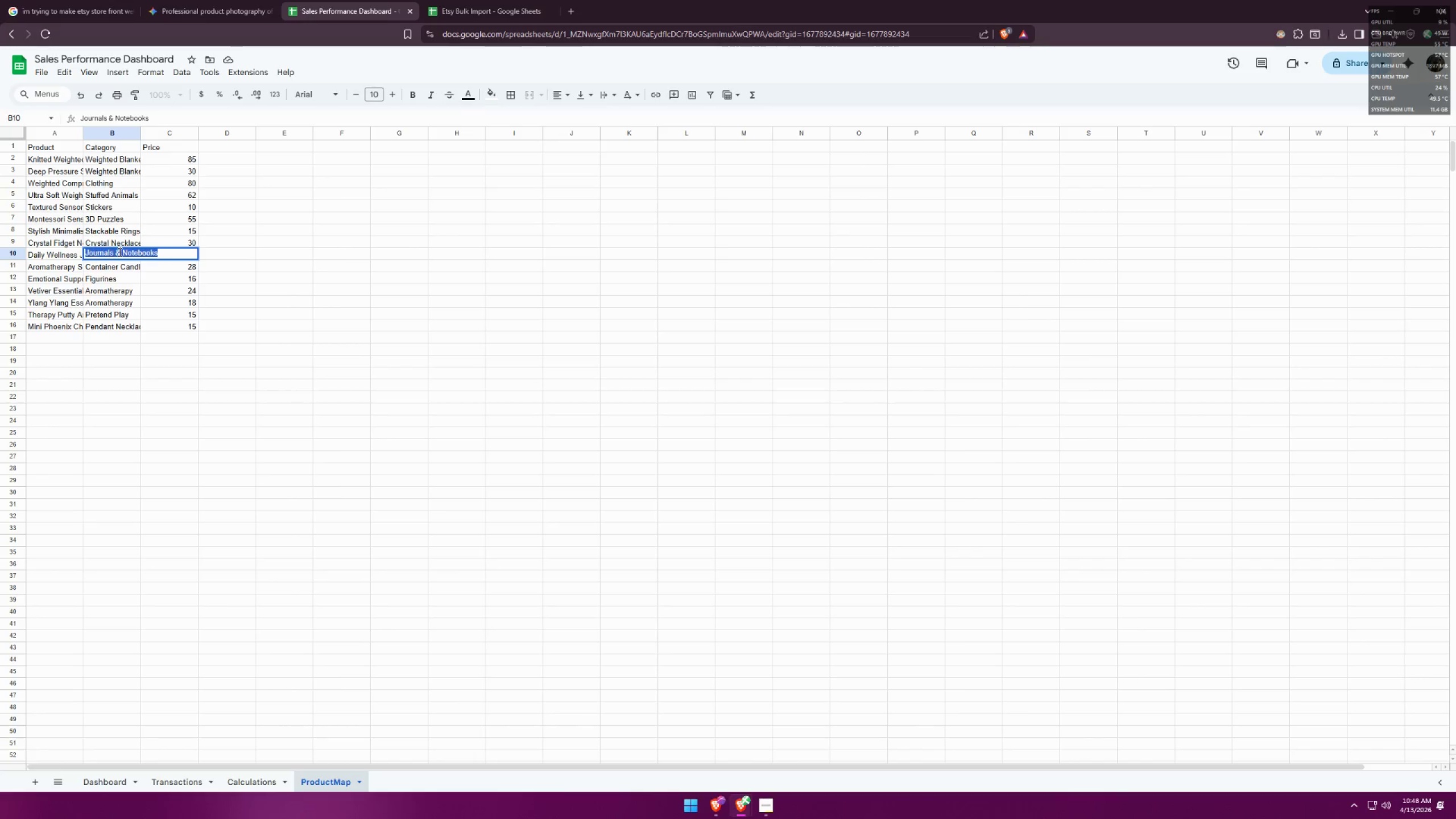 
triple_click([119, 252])
 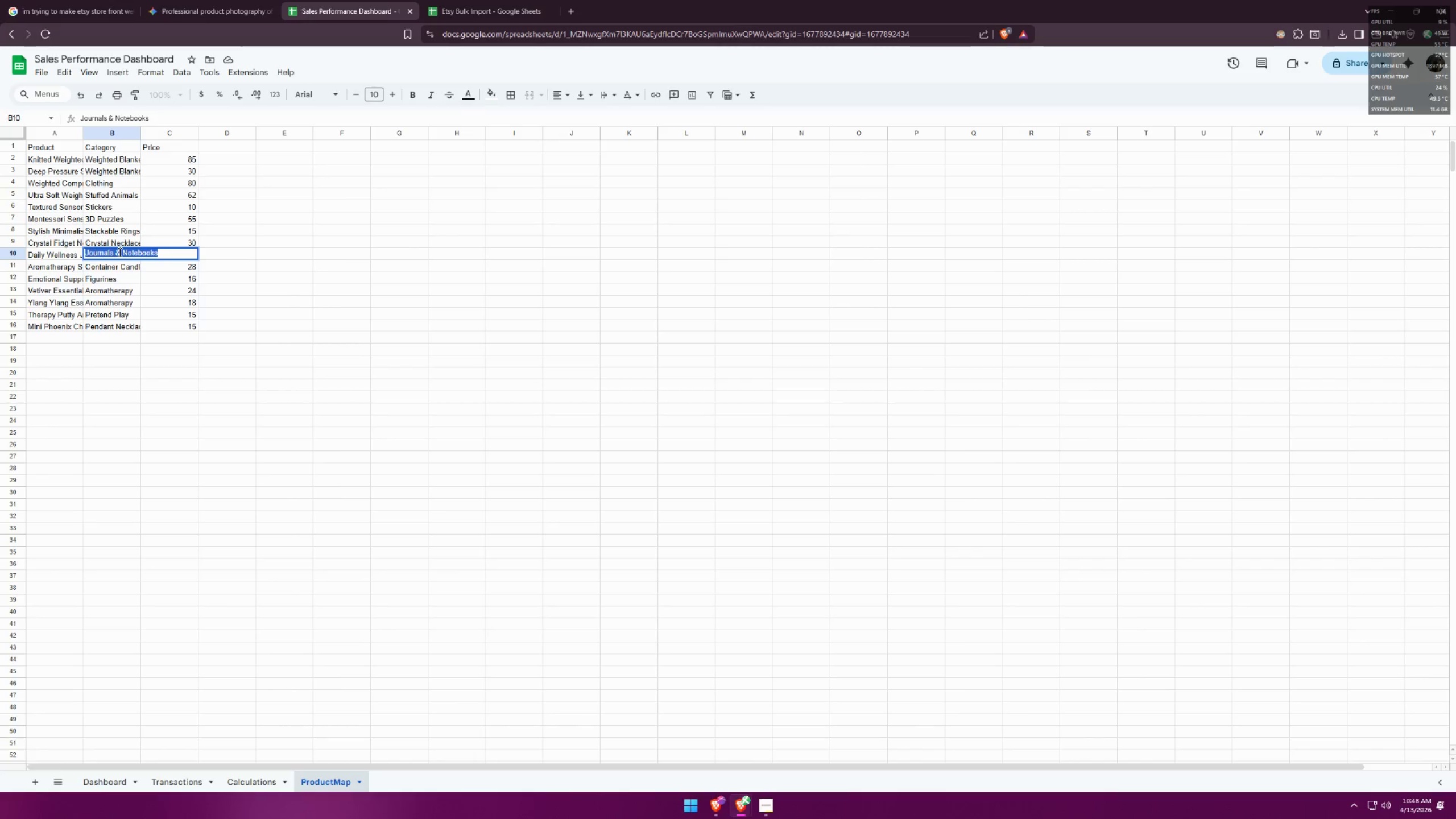 
key(Control+ControlLeft)
 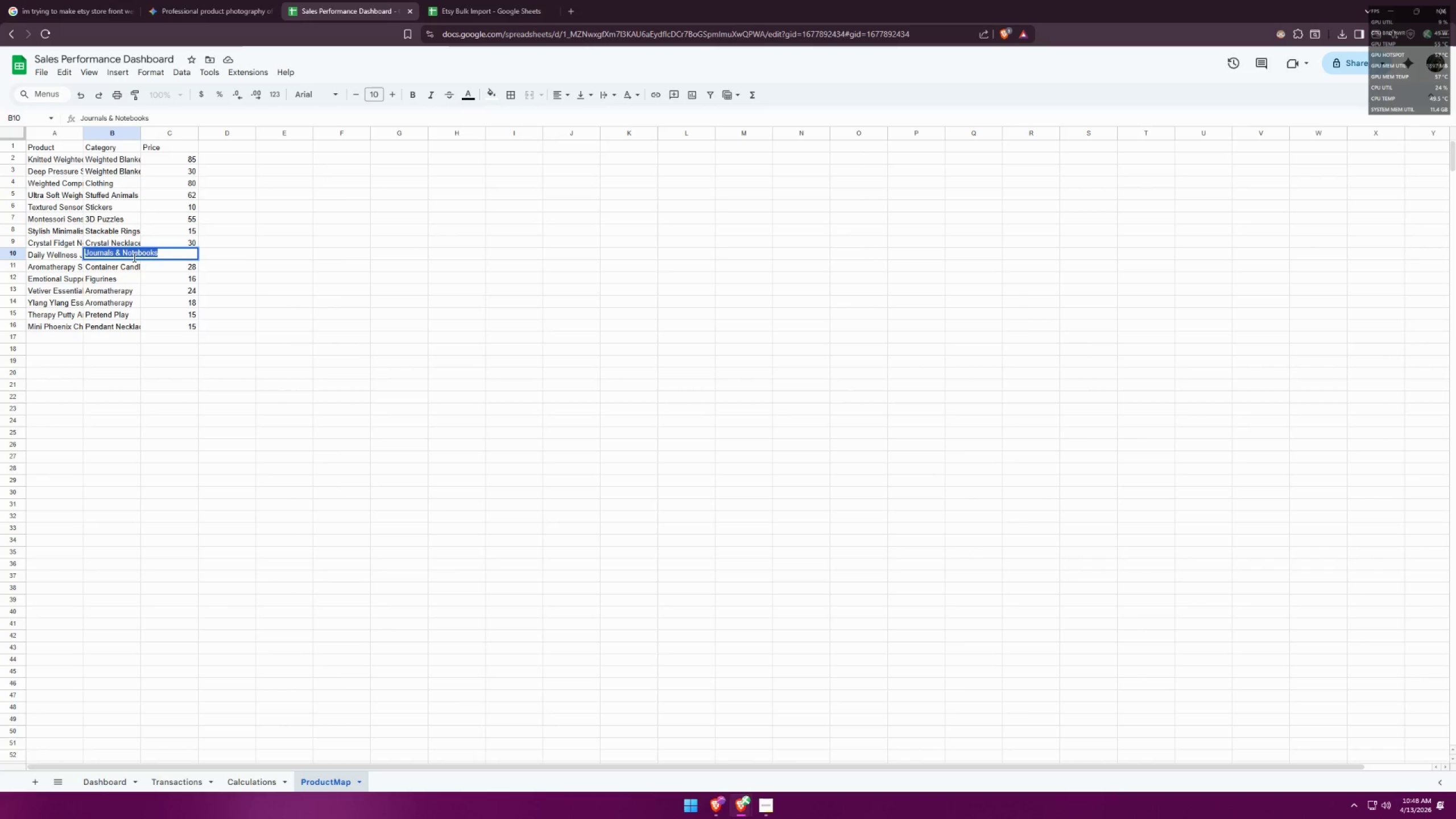 
key(Control+C)
 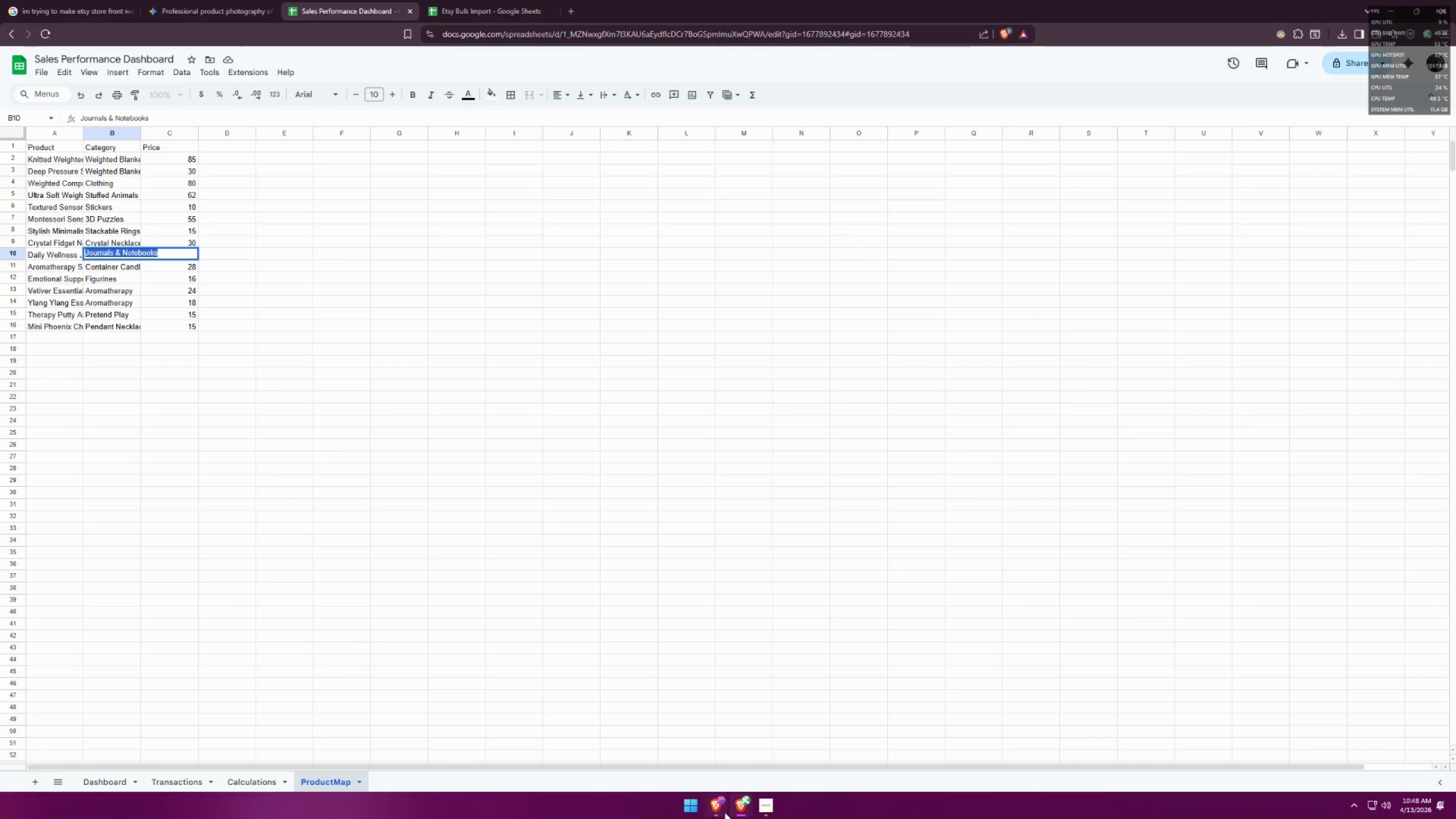 
left_click([740, 808])
 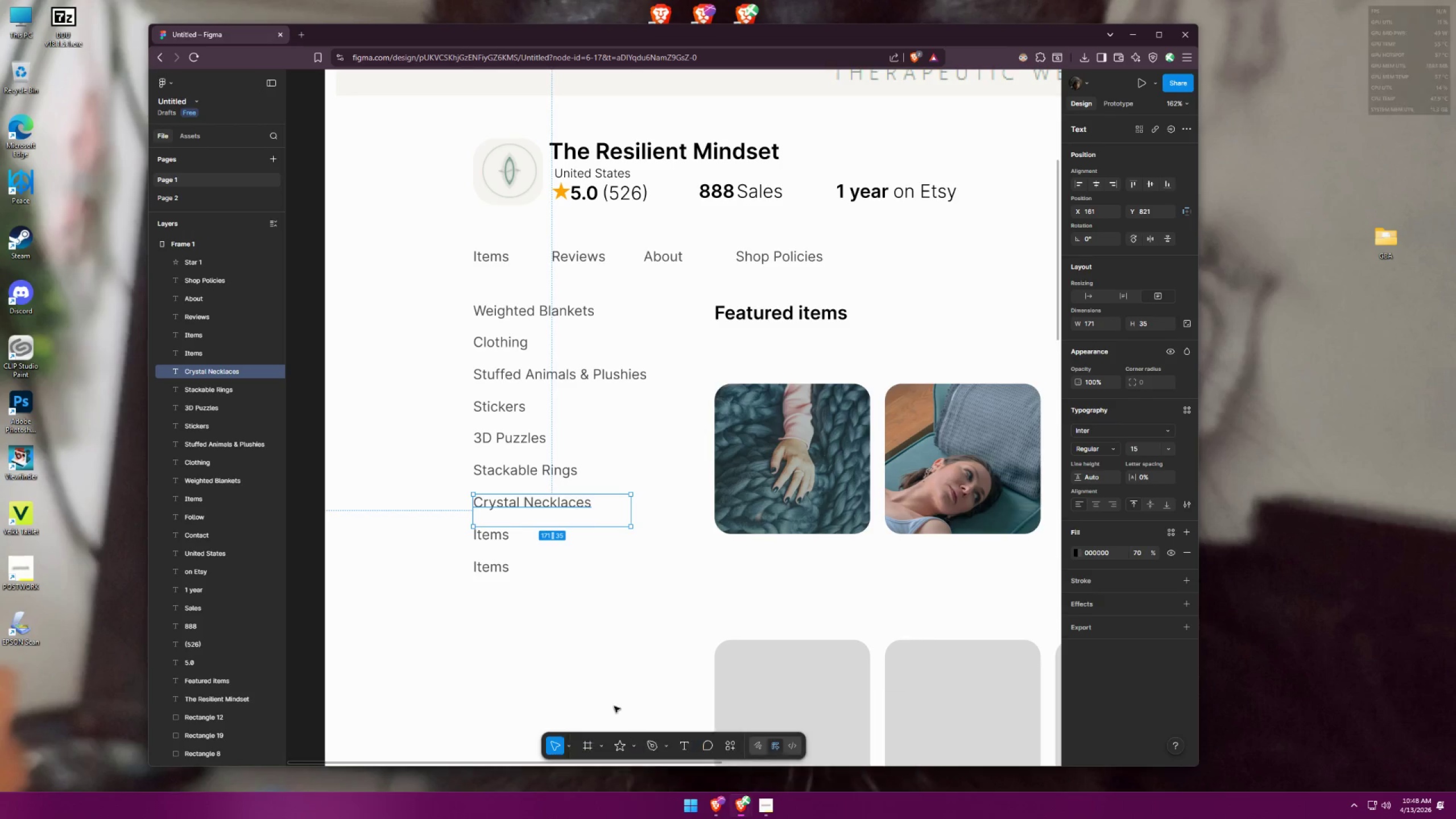 
double_click([496, 535])
 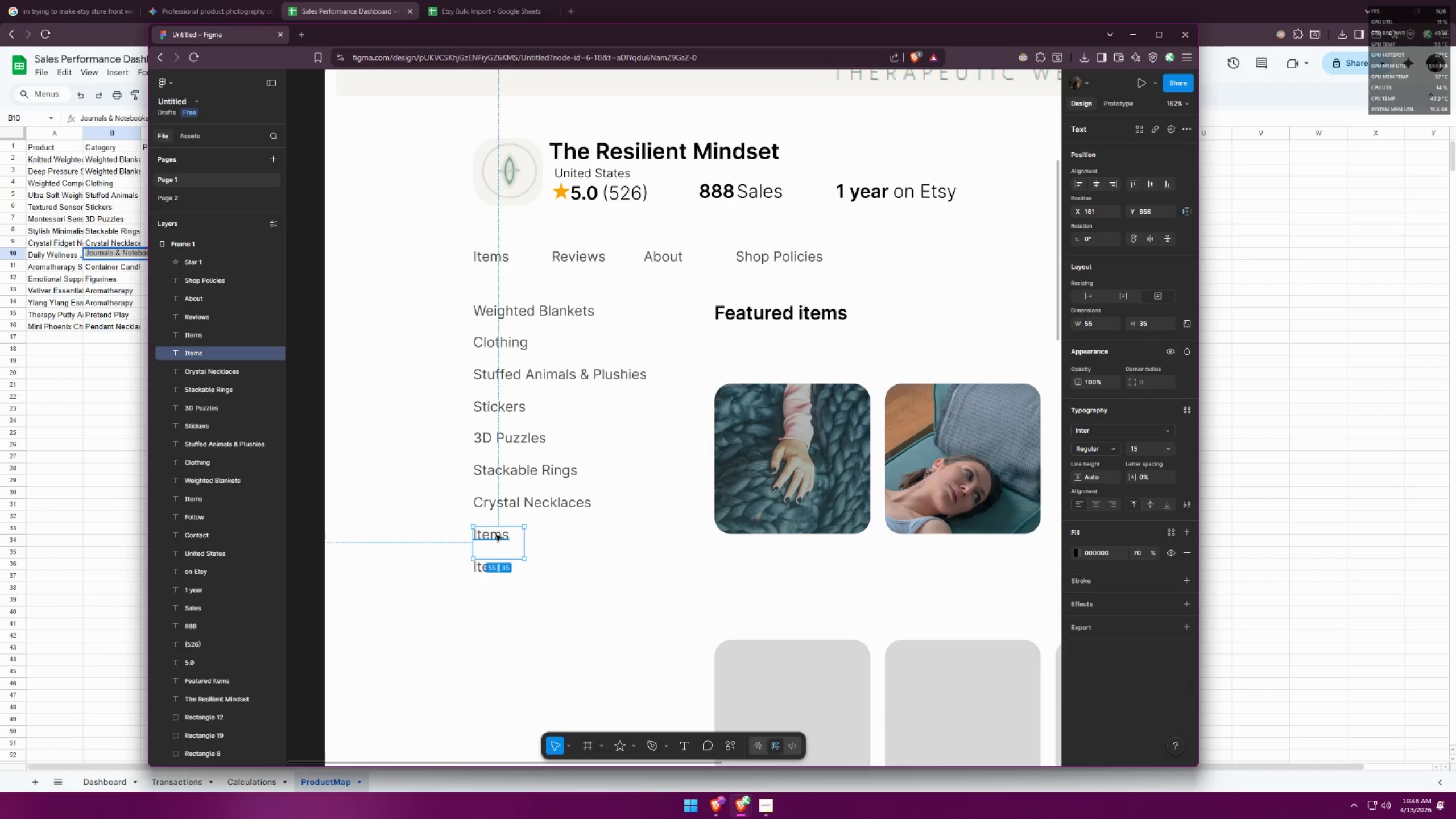 
triple_click([496, 535])
 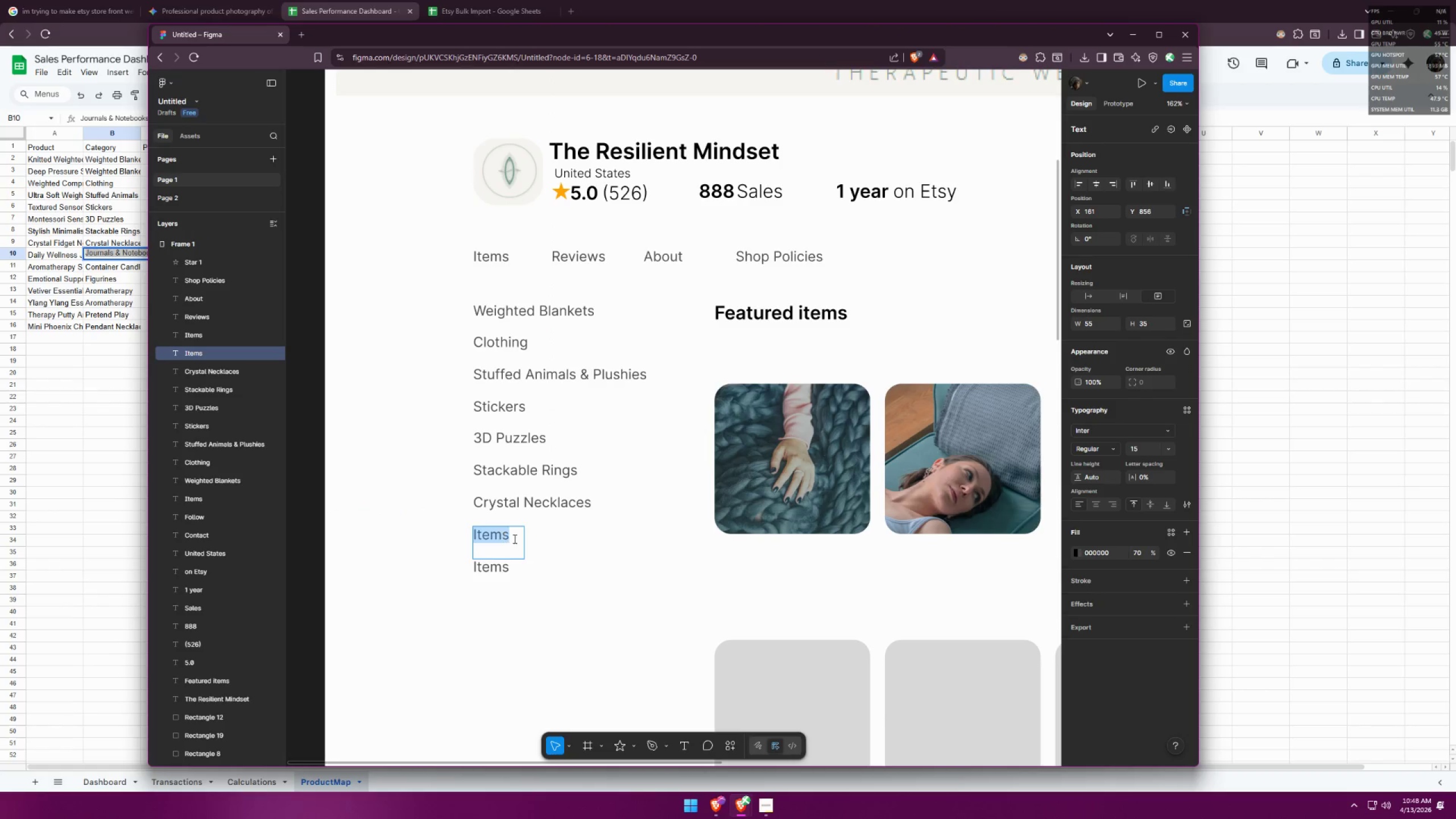 
key(Control+ControlLeft)
 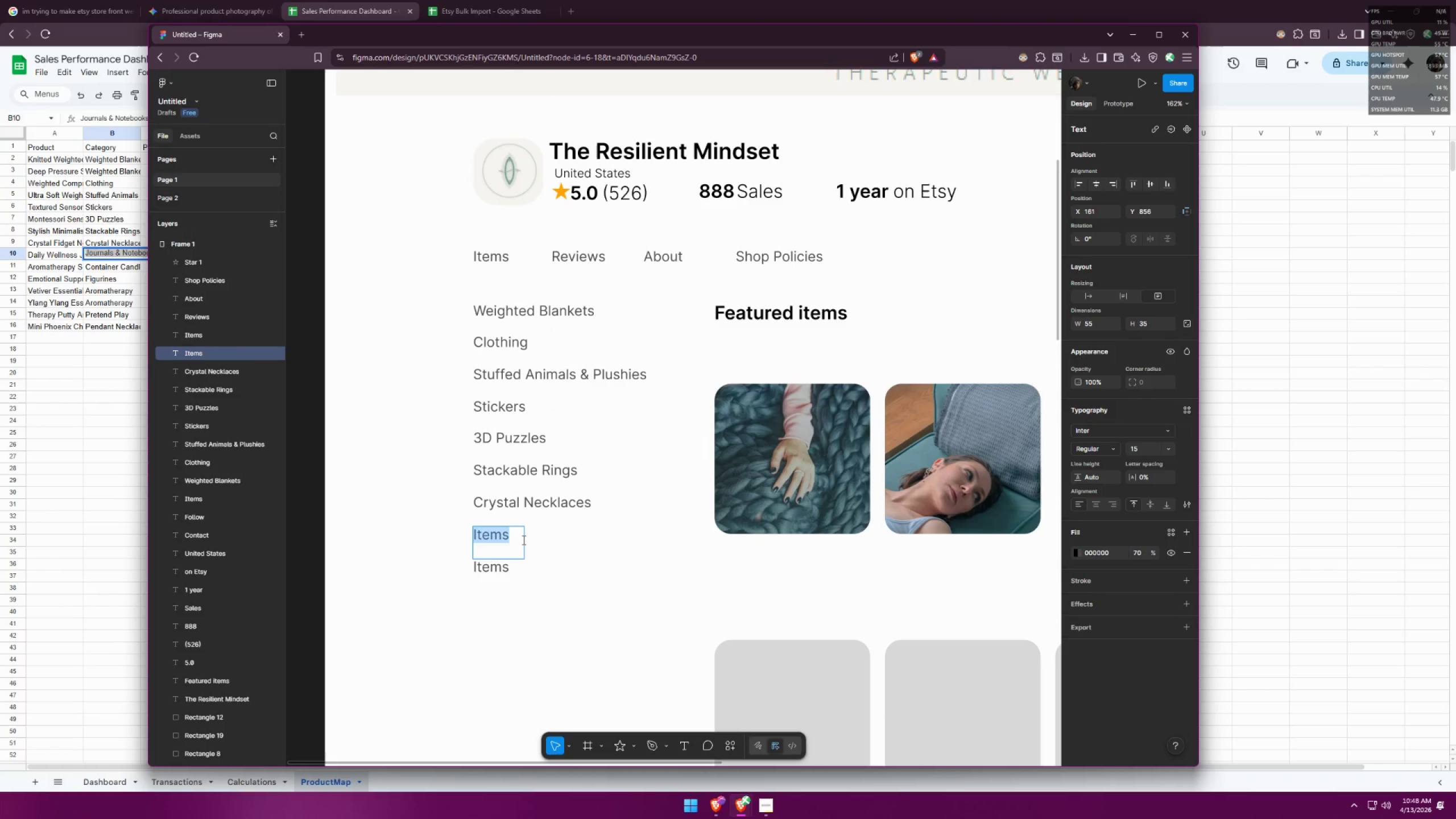 
key(Control+V)
 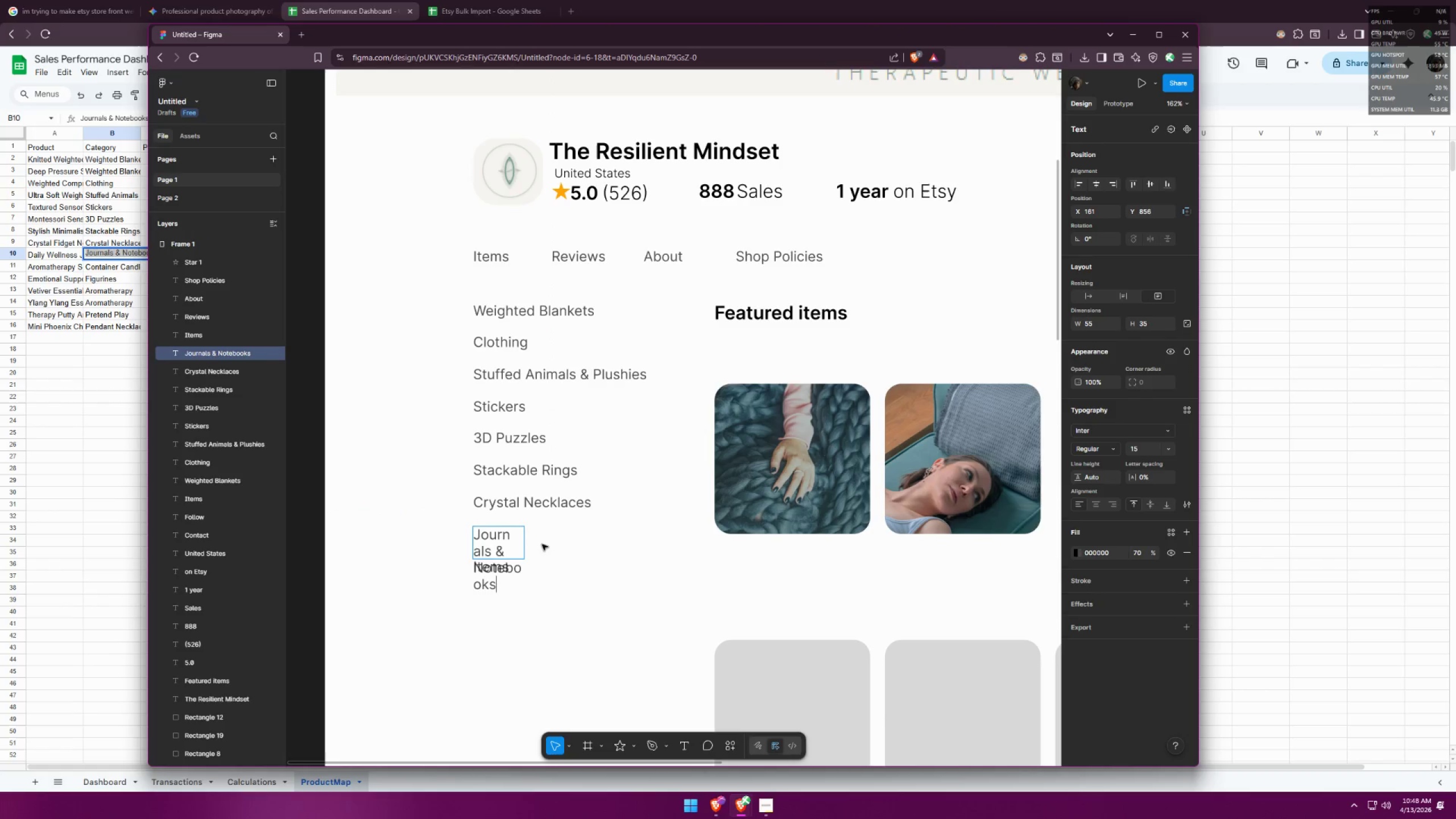 
left_click([549, 544])
 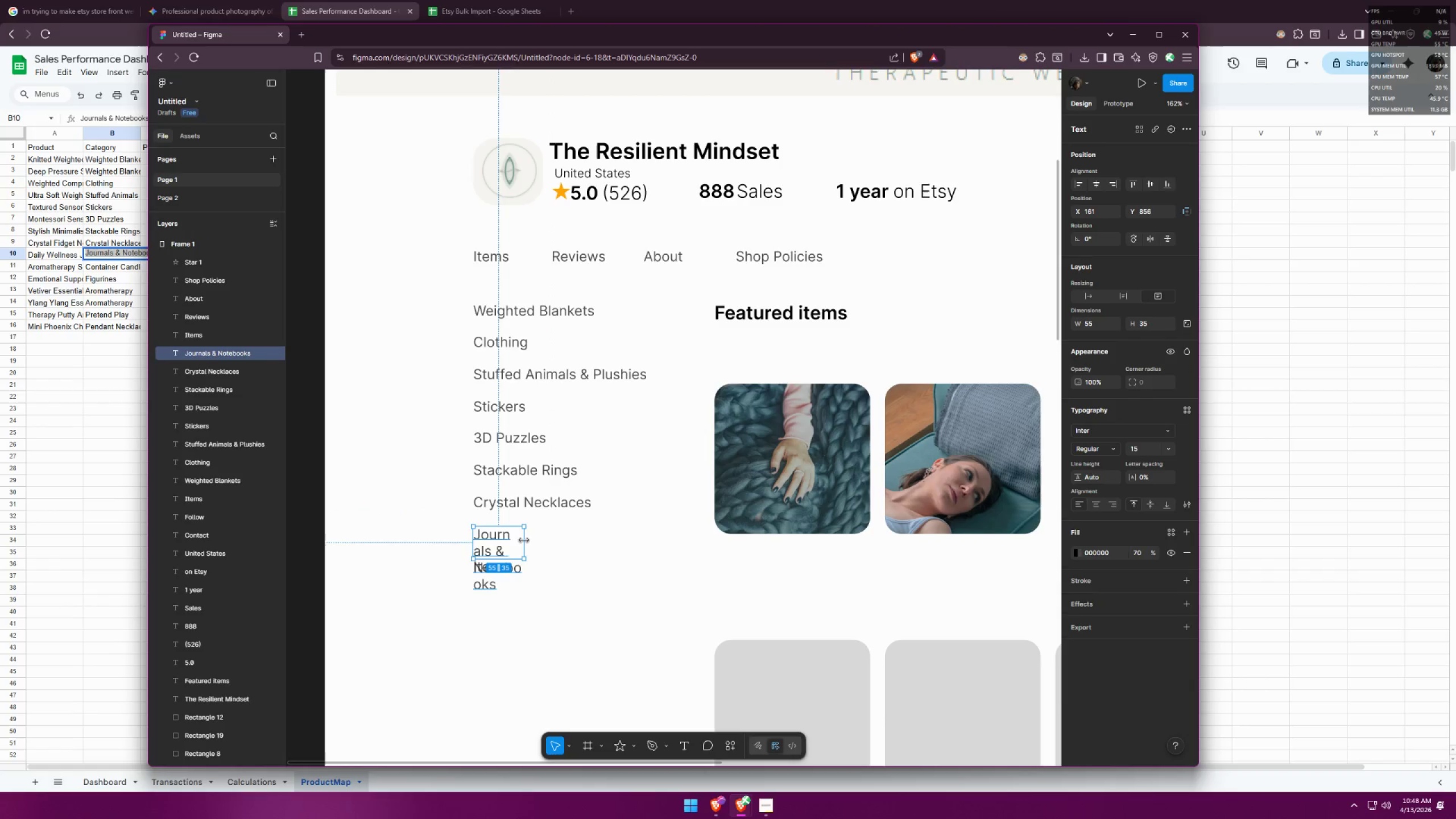 
left_click_drag(start_coordinate=[525, 540], to_coordinate=[631, 537])
 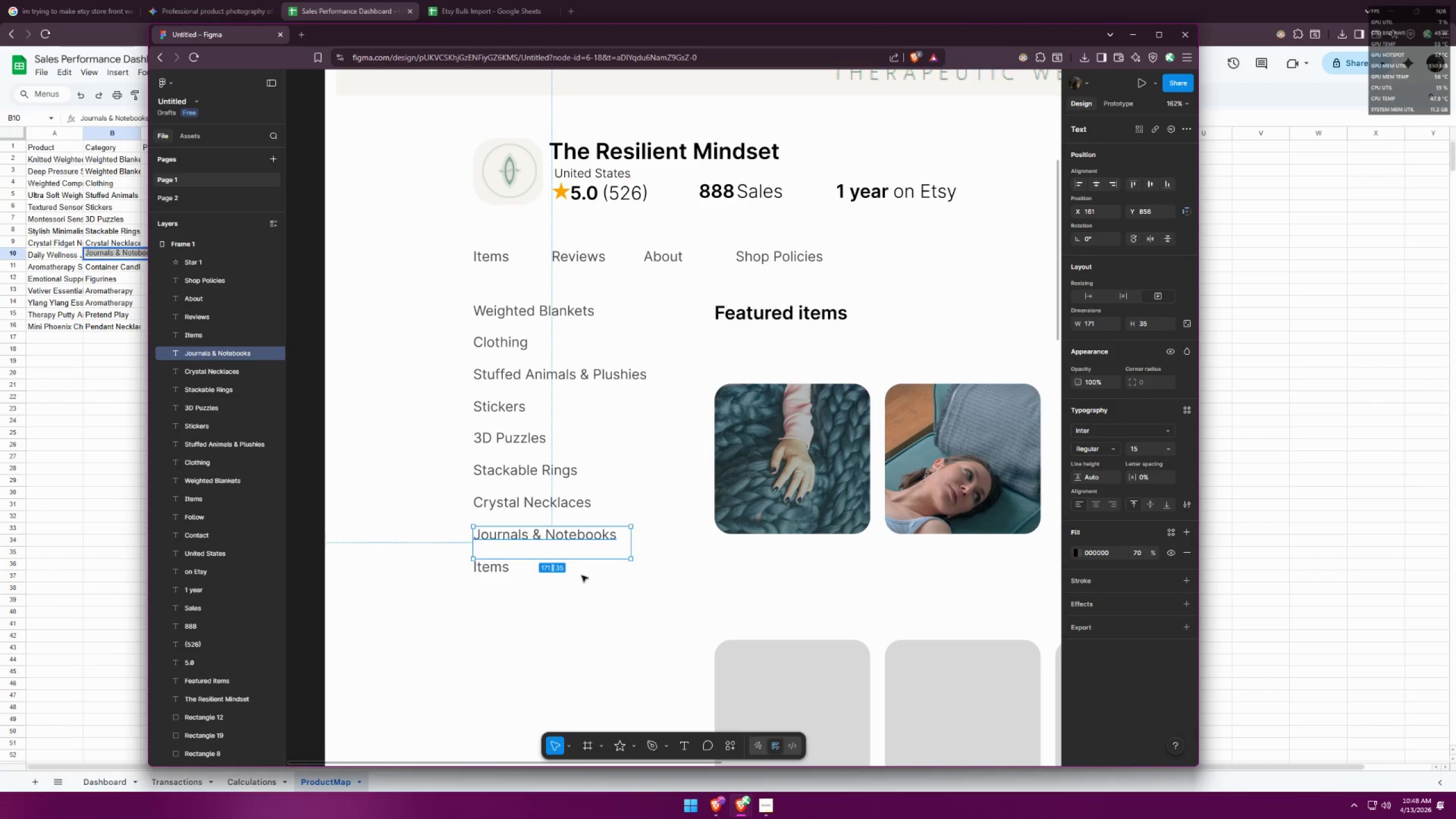 
left_click([573, 580])
 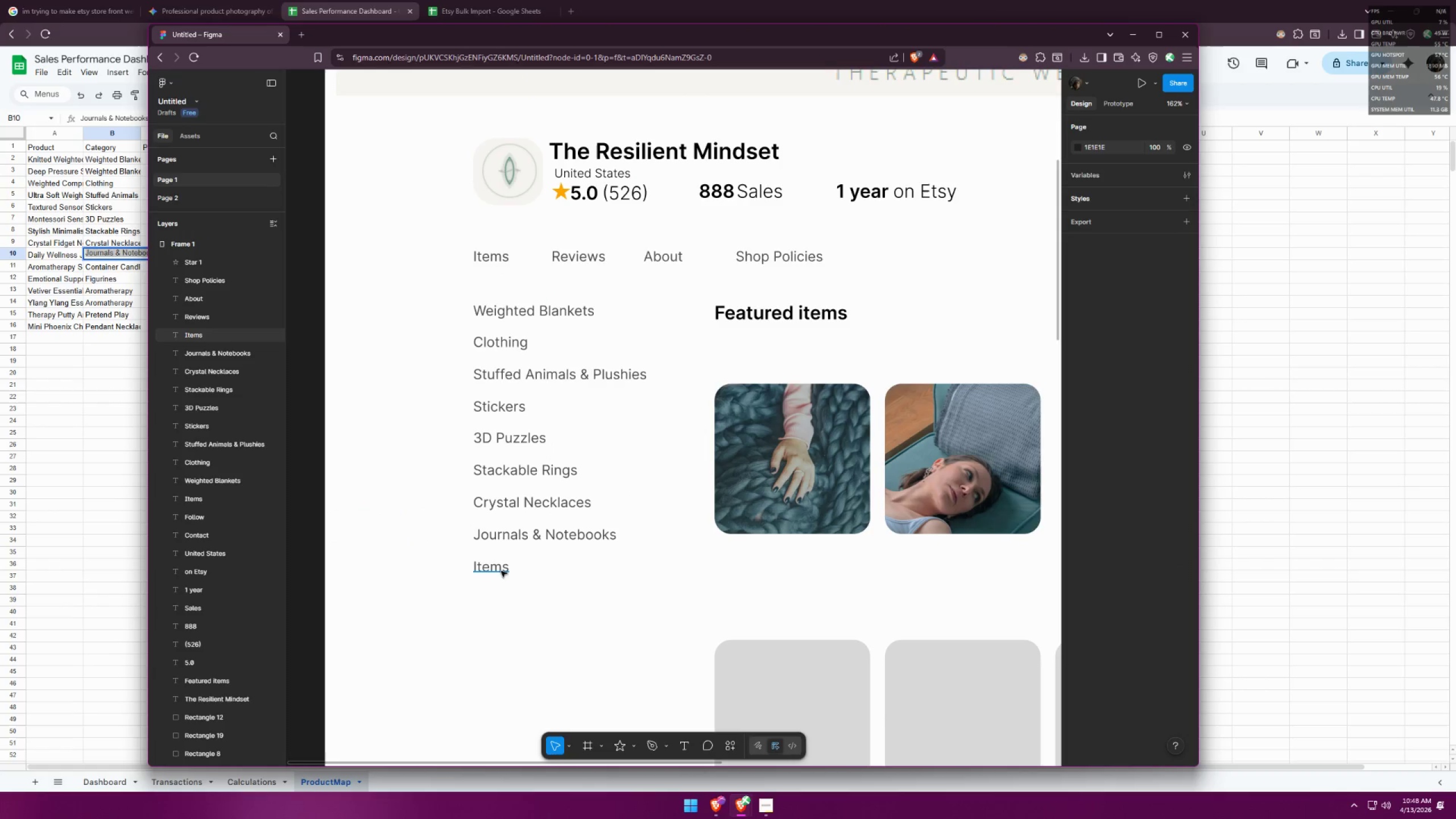 
left_click([497, 572])
 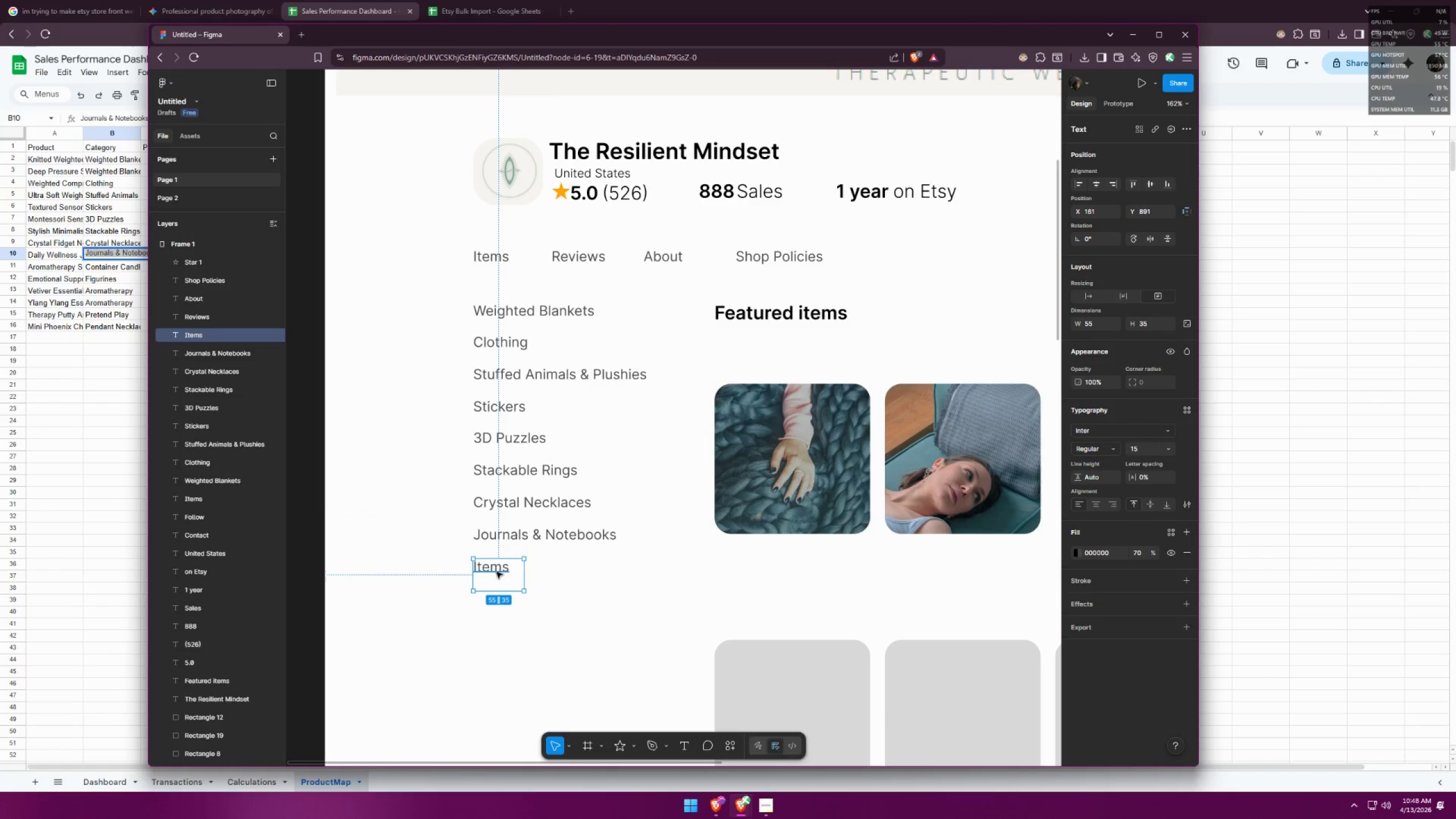 
hold_key(key=ShiftLeft, duration=2.38)
hold_key(key=AltLeft, duration=1.53)
left_click_drag(start_coordinate=[497, 572], to_coordinate=[496, 601])
 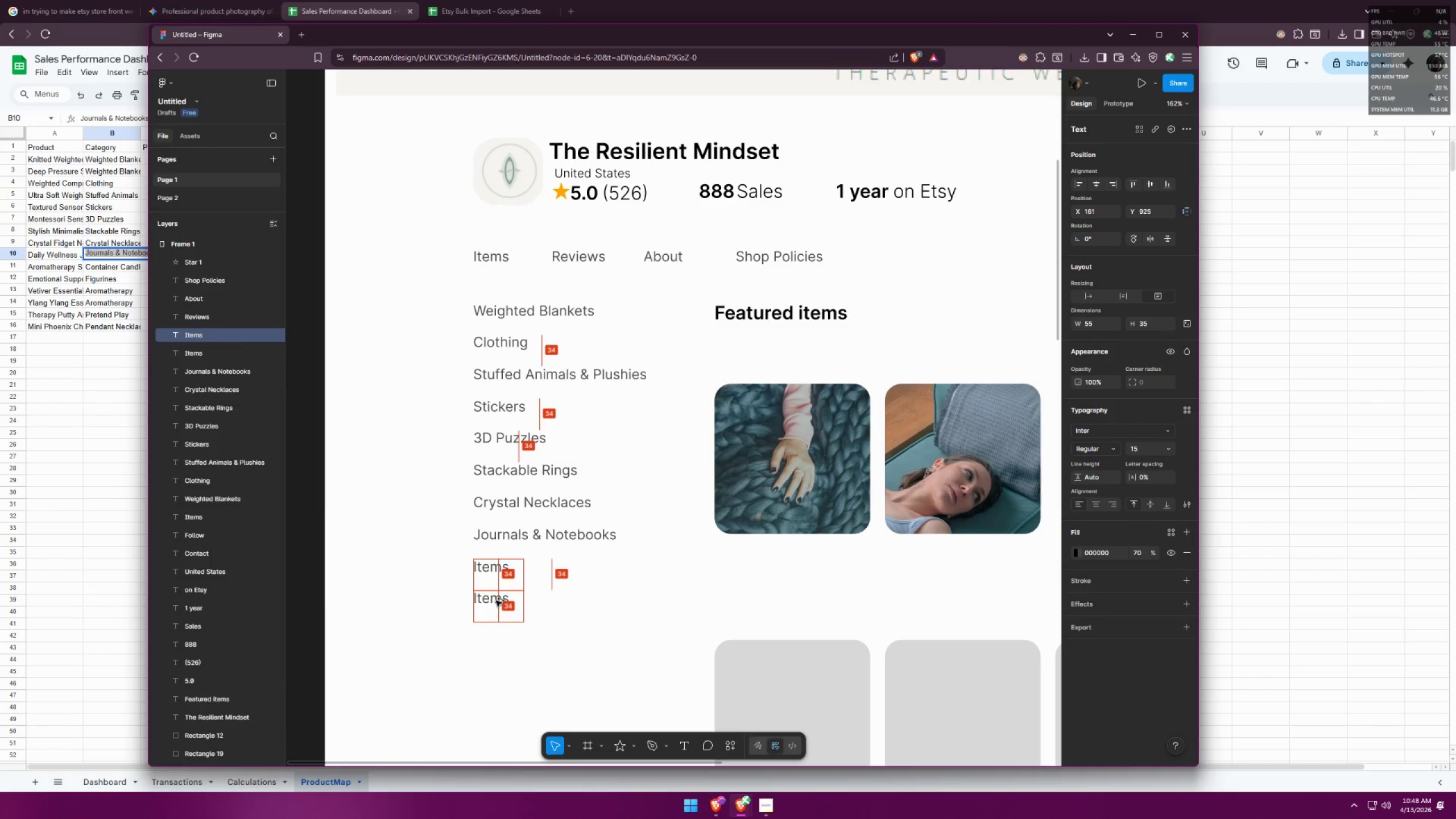 
hold_key(key=AltLeft, duration=0.31)
 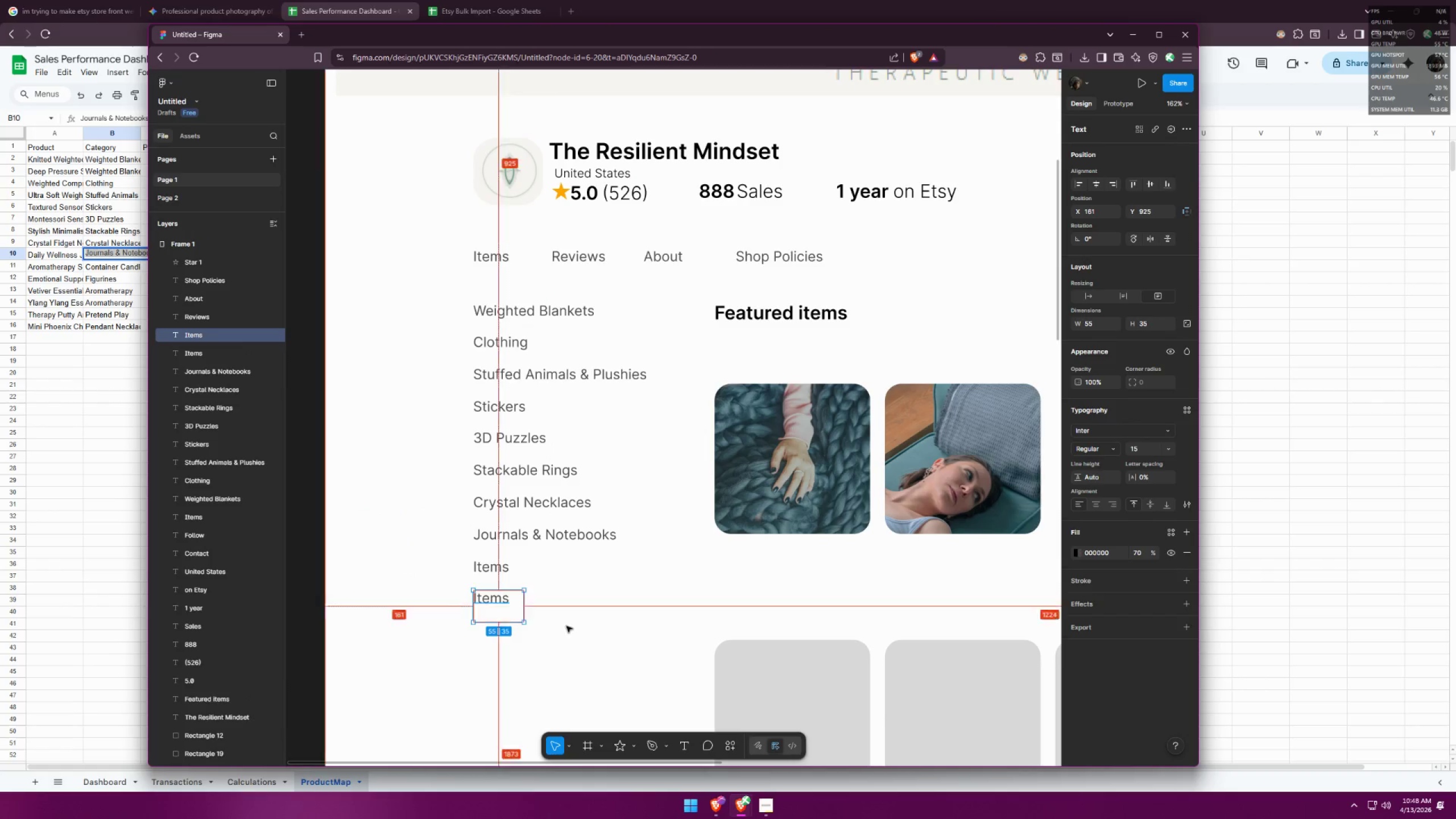 
left_click([566, 625])
 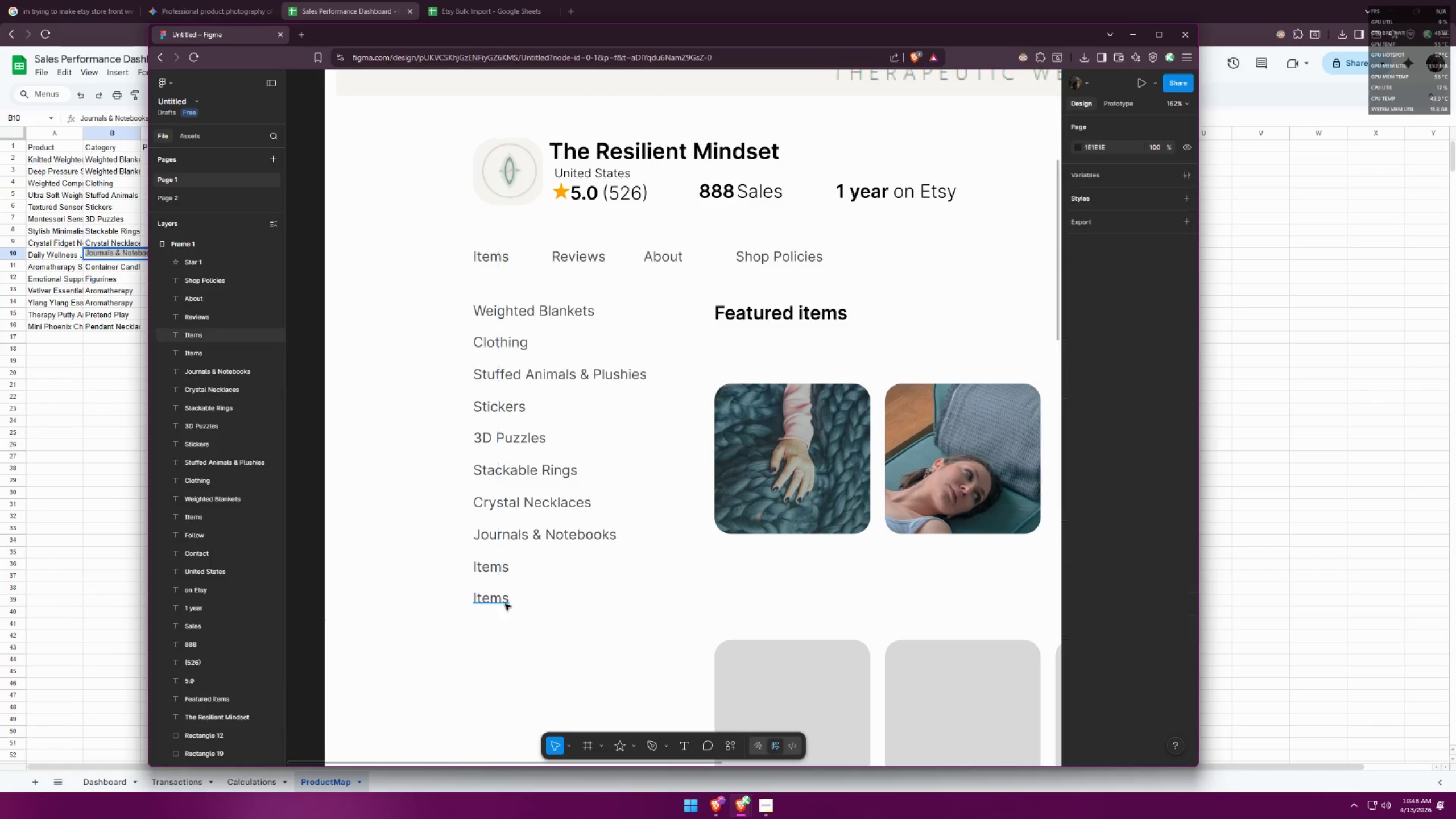 
hold_key(key=AltLeft, duration=1.69)
hold_key(key=ShiftLeft, duration=1.52)
left_click_drag(start_coordinate=[501, 602], to_coordinate=[500, 634])
 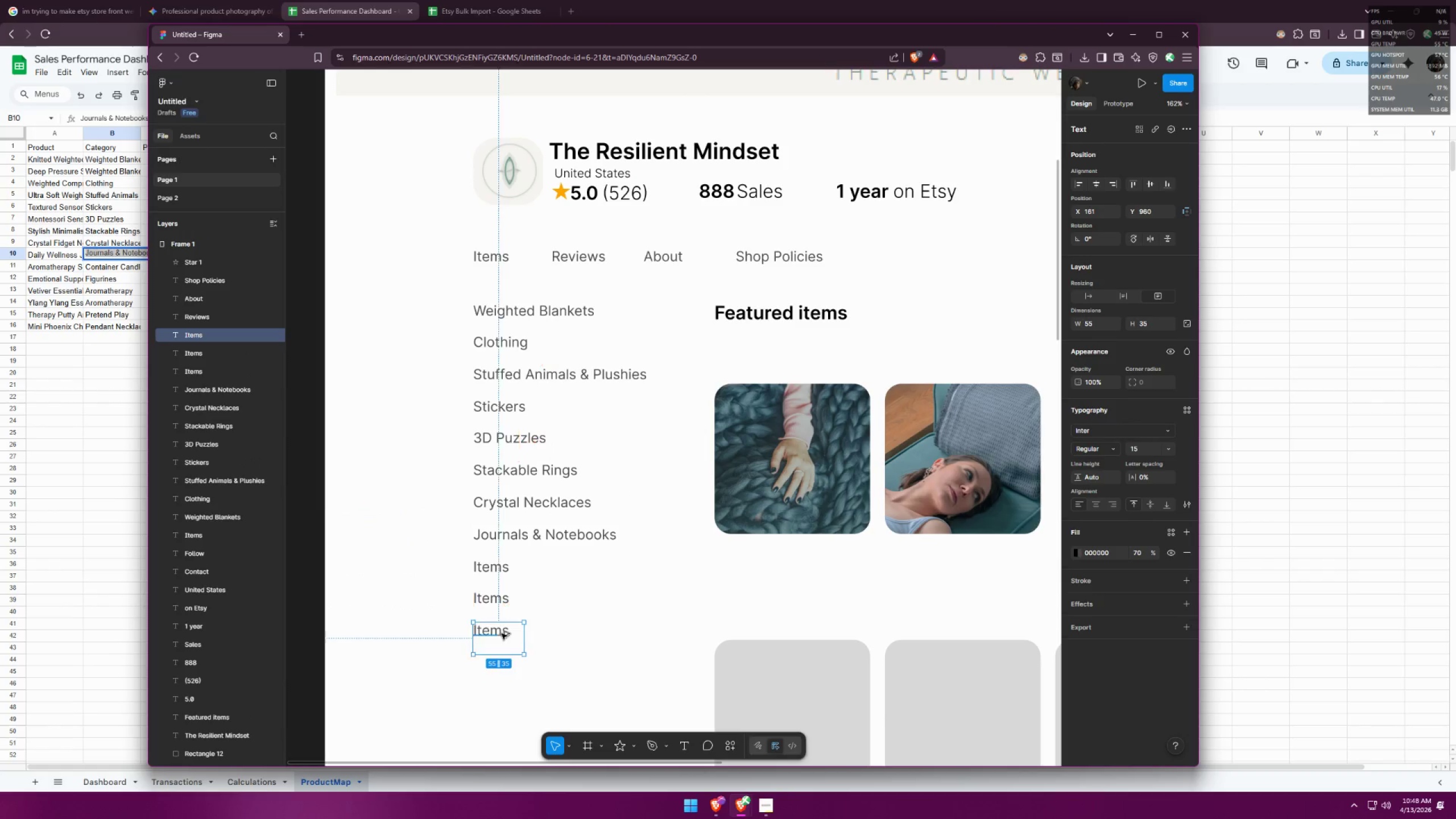 
key(Alt+Shift+ShiftLeft)
 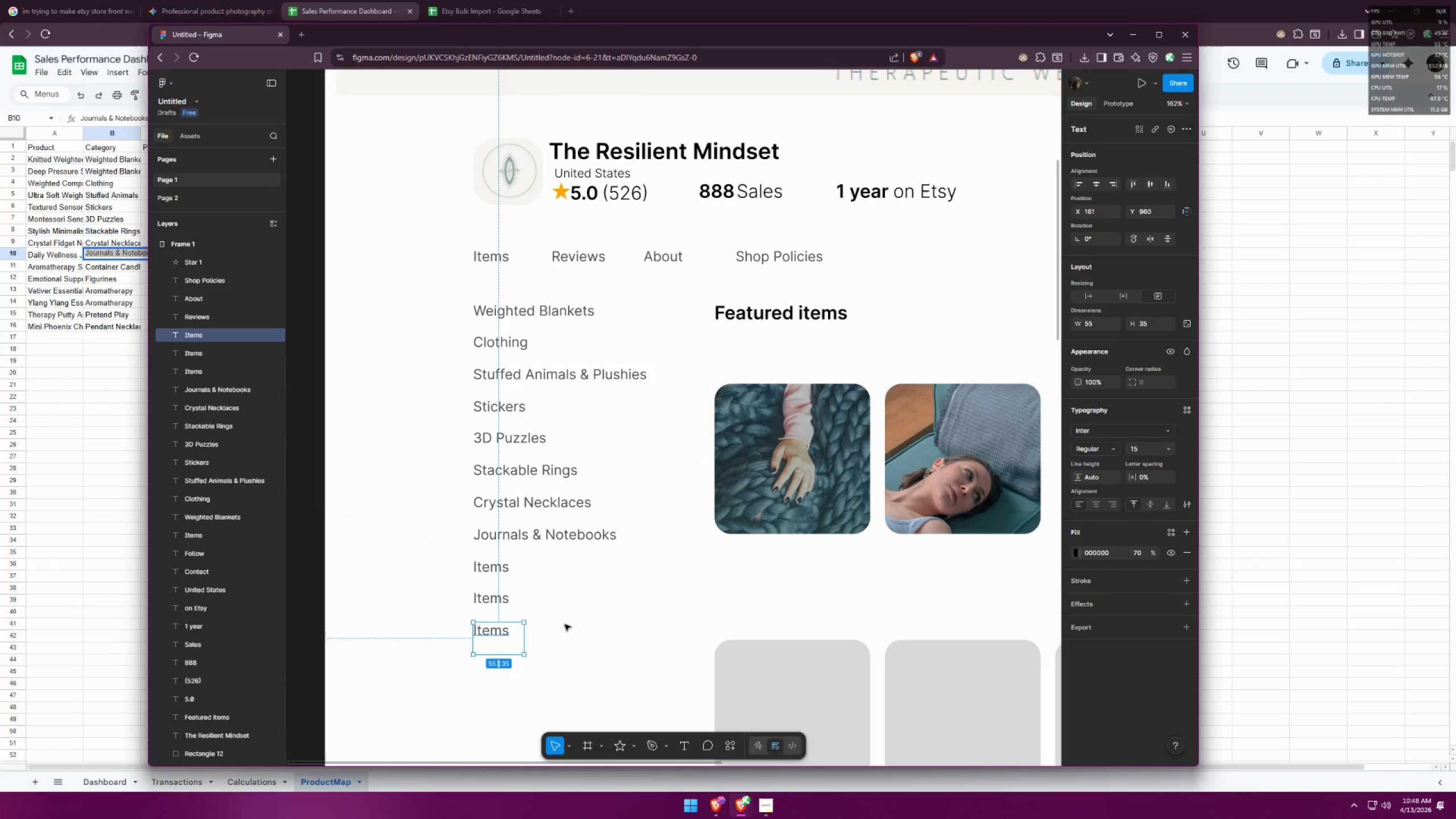 
left_click([568, 619])
 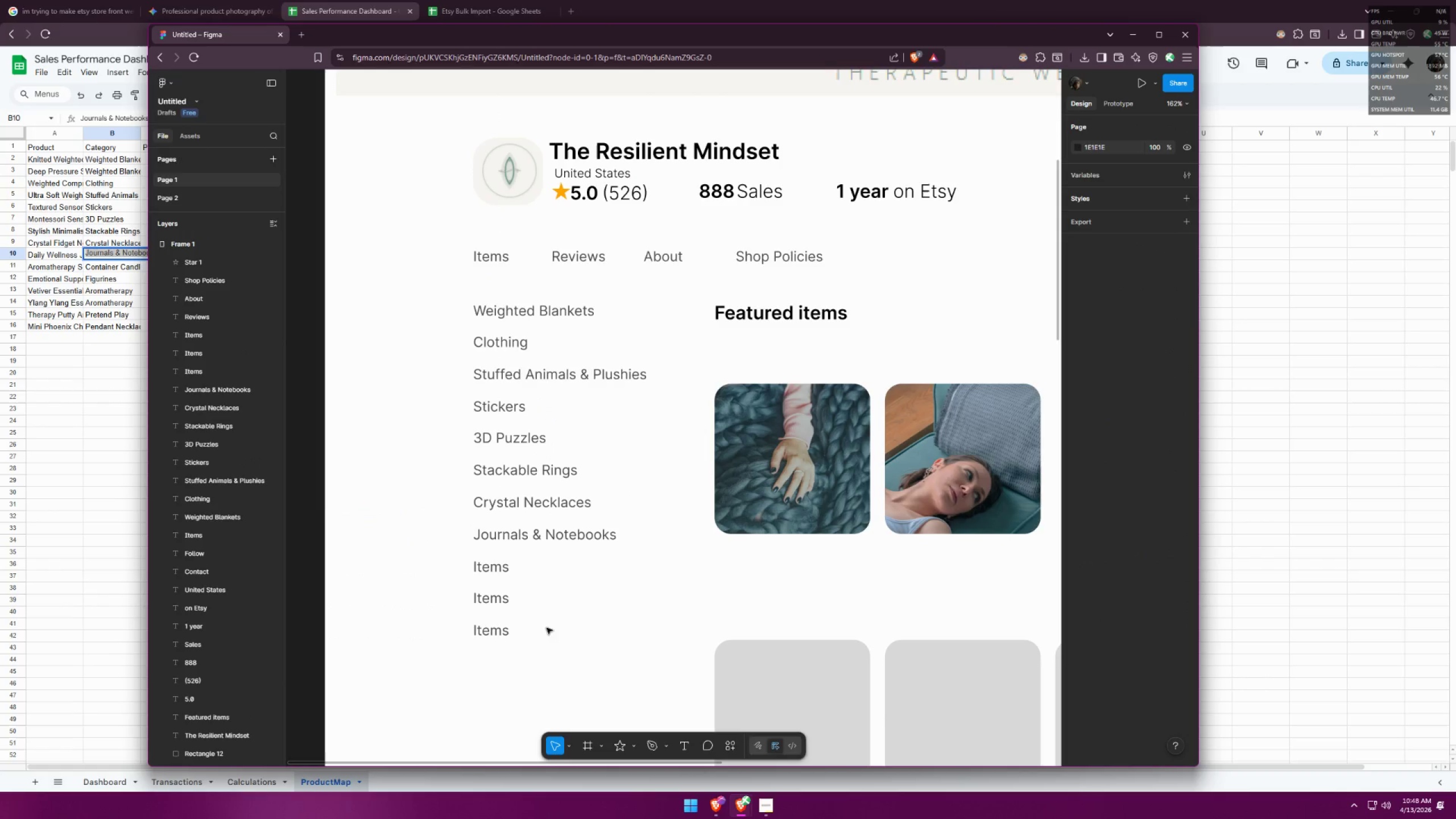 
hold_key(key=AltLeft, duration=1.57)
hold_key(key=ShiftLeft, duration=1.44)
left_click_drag(start_coordinate=[495, 635], to_coordinate=[494, 668])
 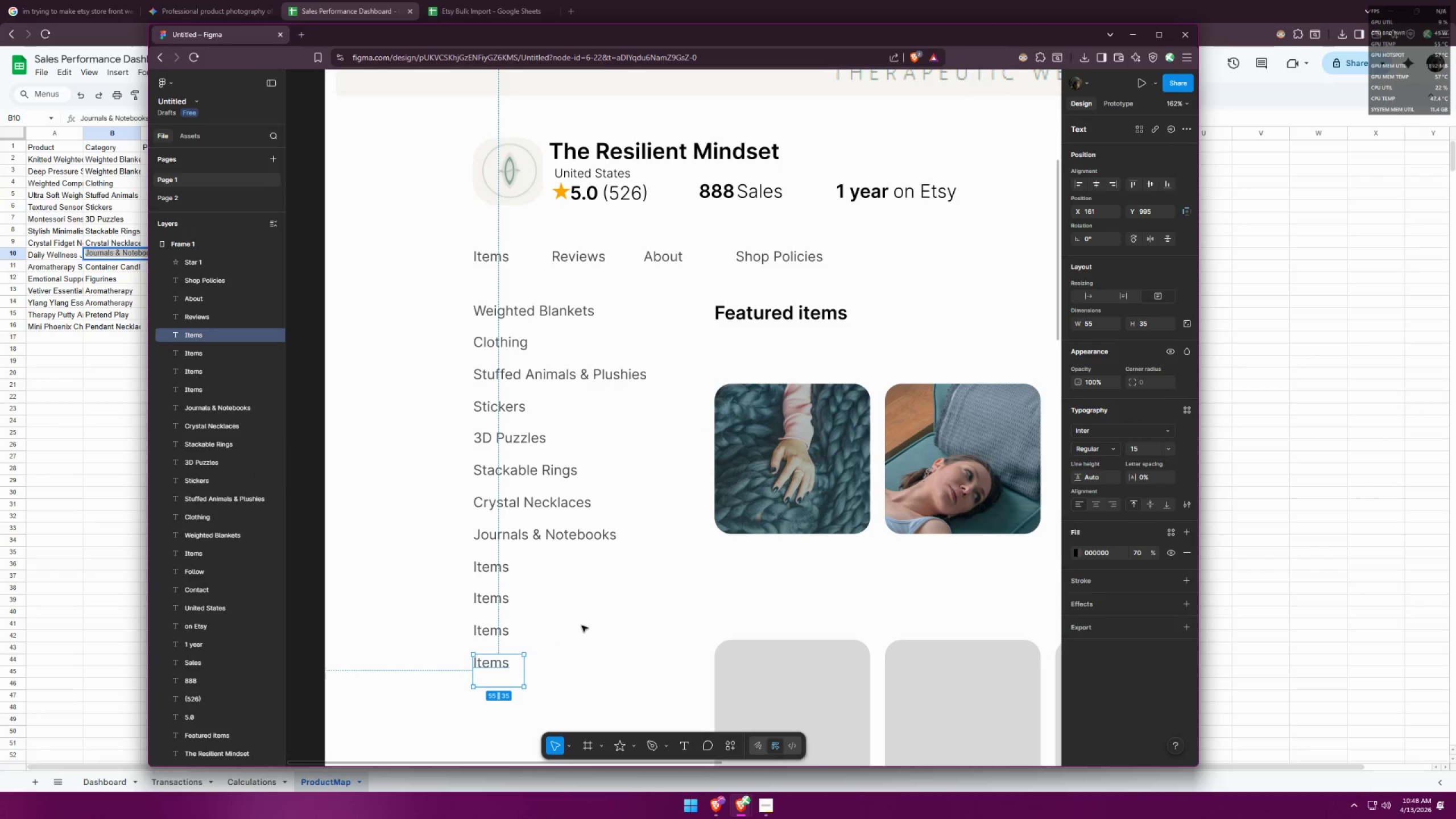 
left_click([581, 624])
 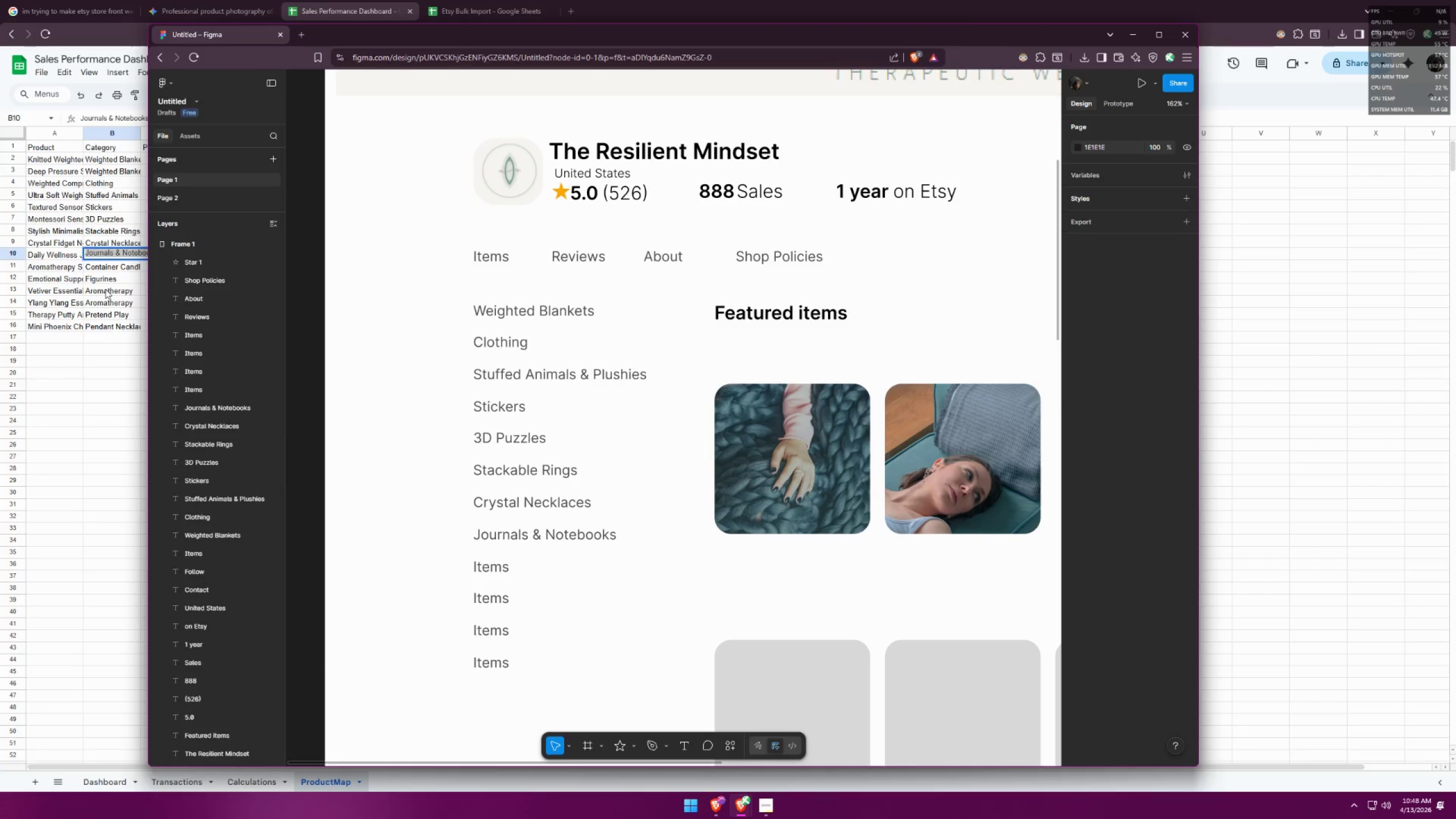 
double_click([109, 266])
 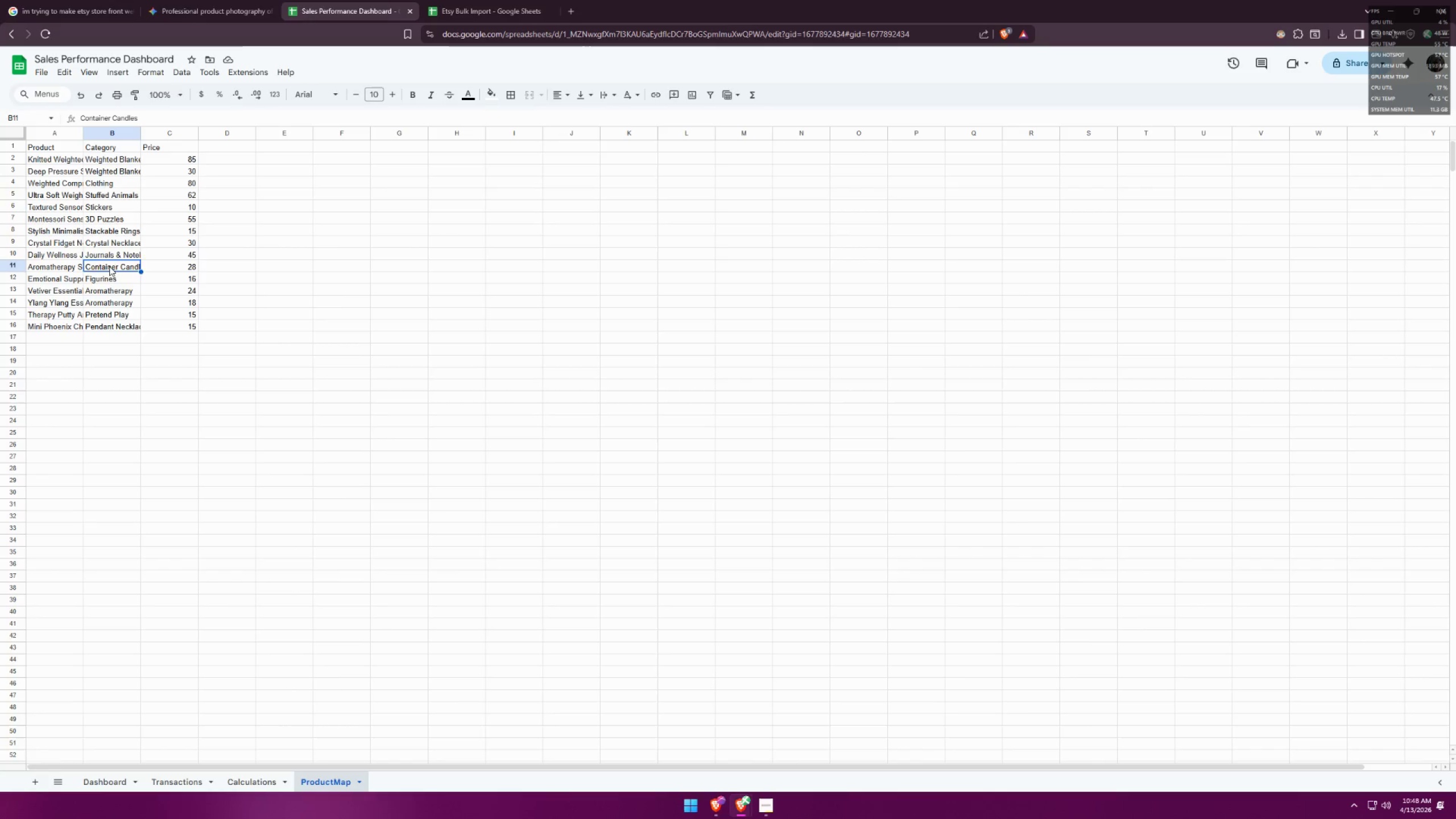 
triple_click([109, 266])
 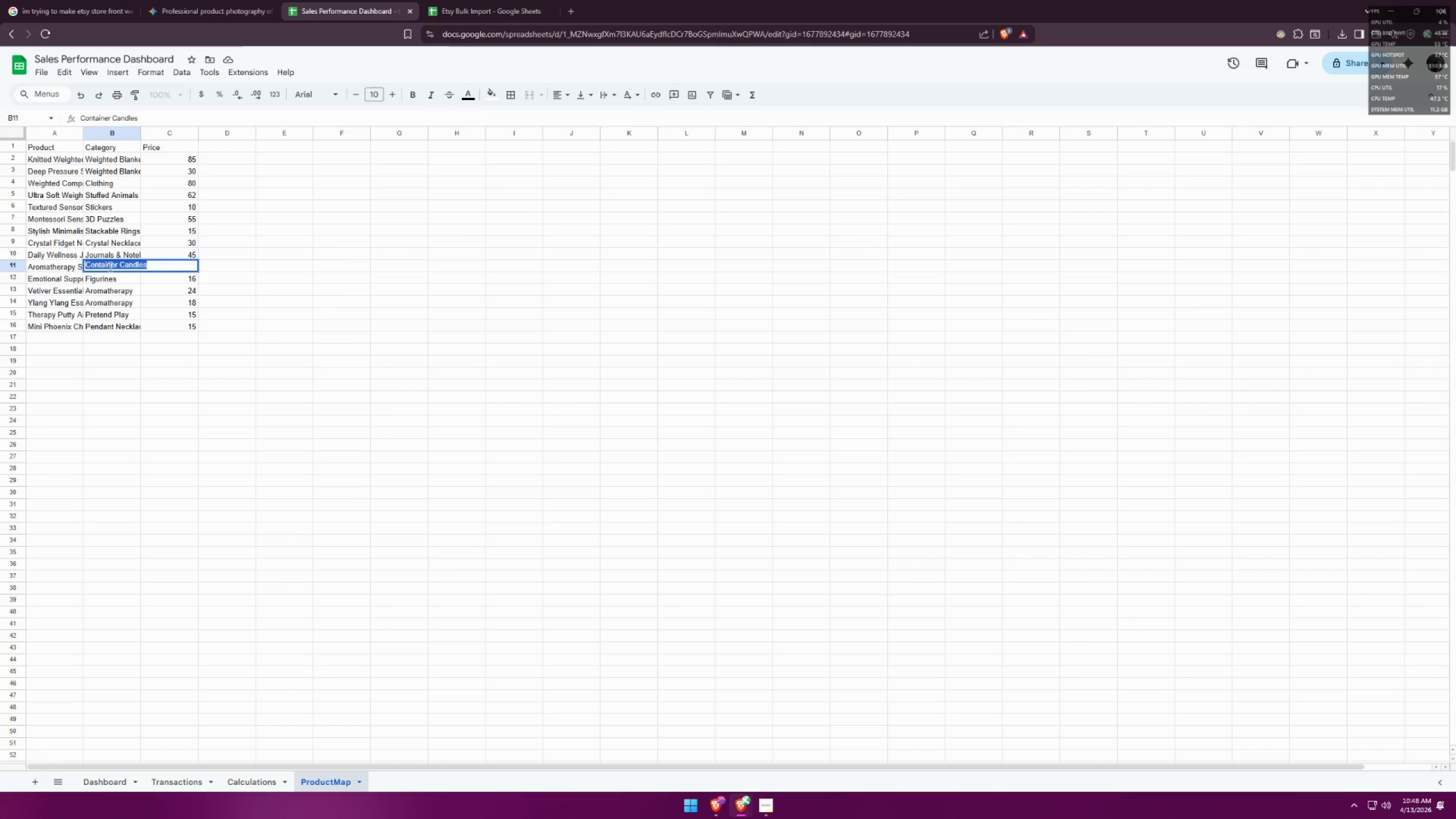 
key(Control+ControlLeft)
 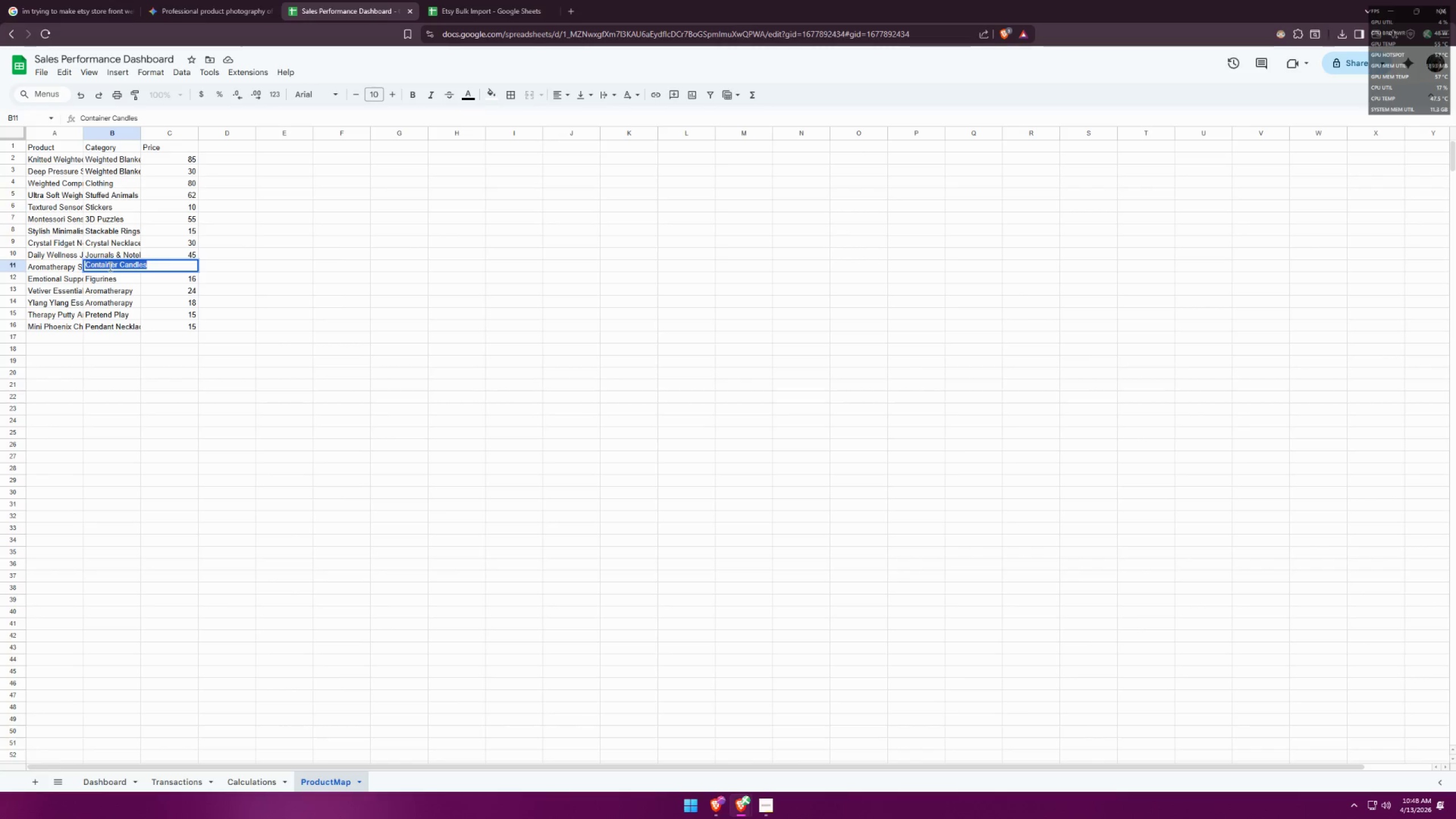 
key(Control+C)
 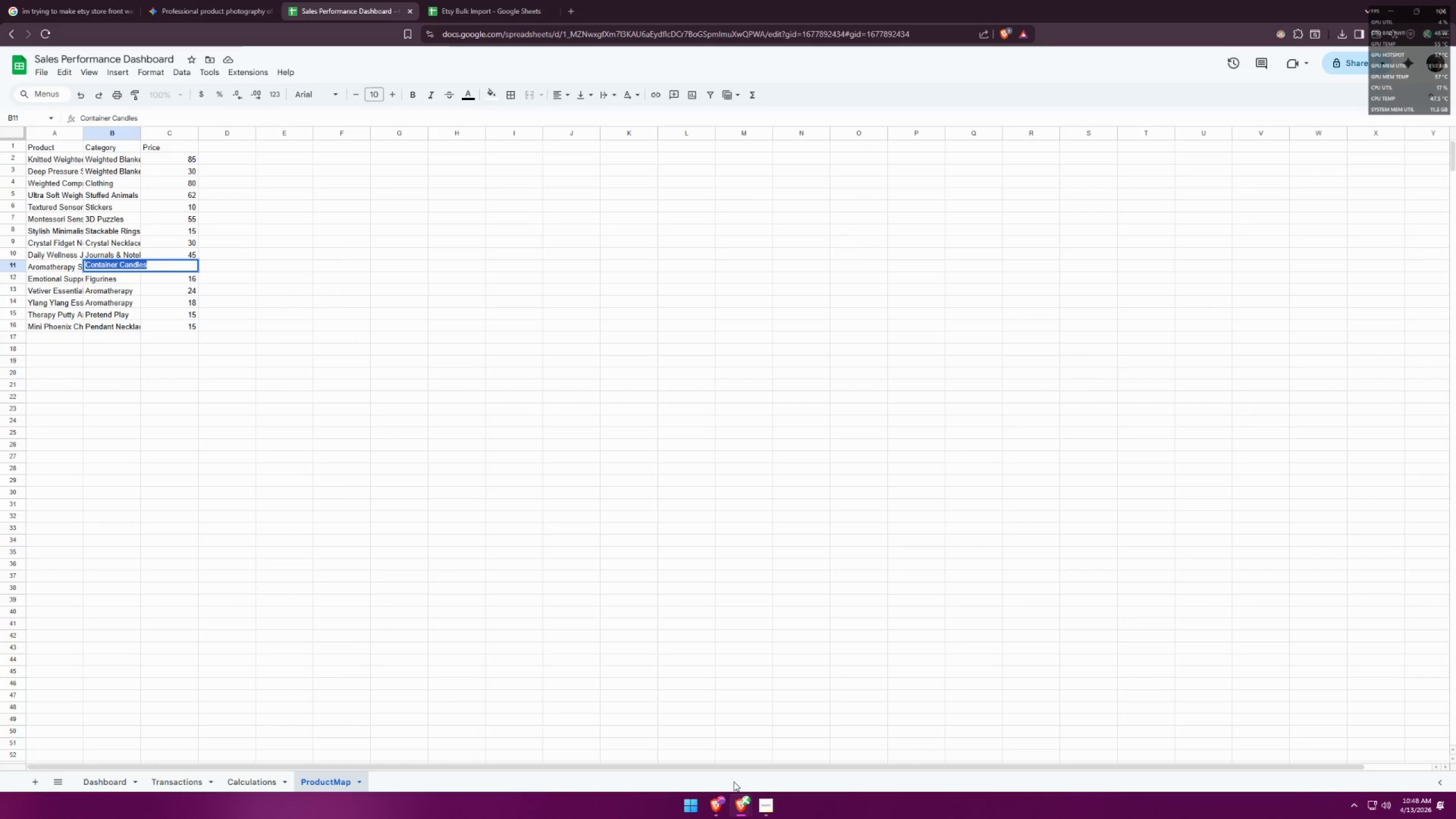 
left_click([747, 804])
 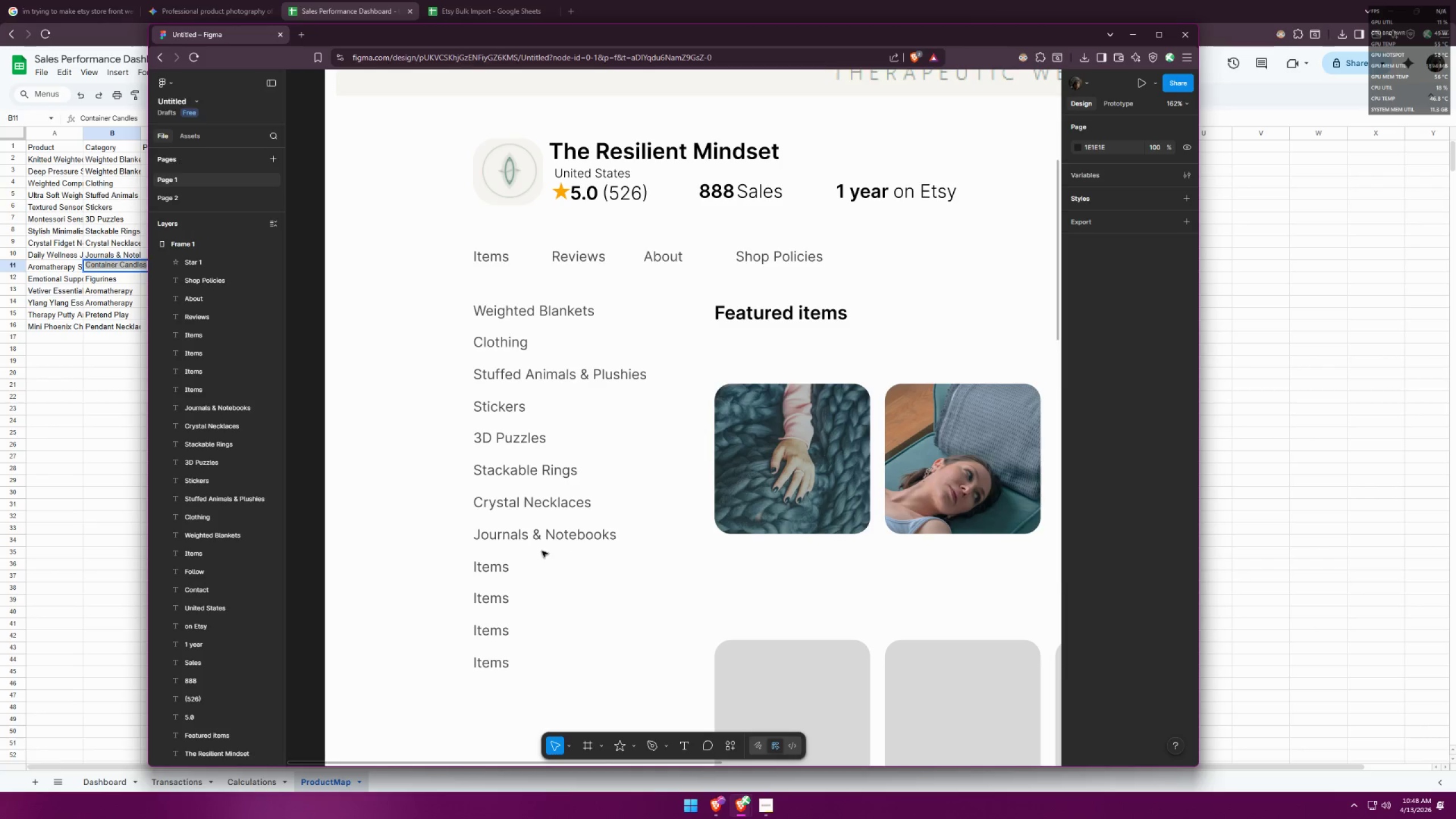 
double_click([498, 565])
 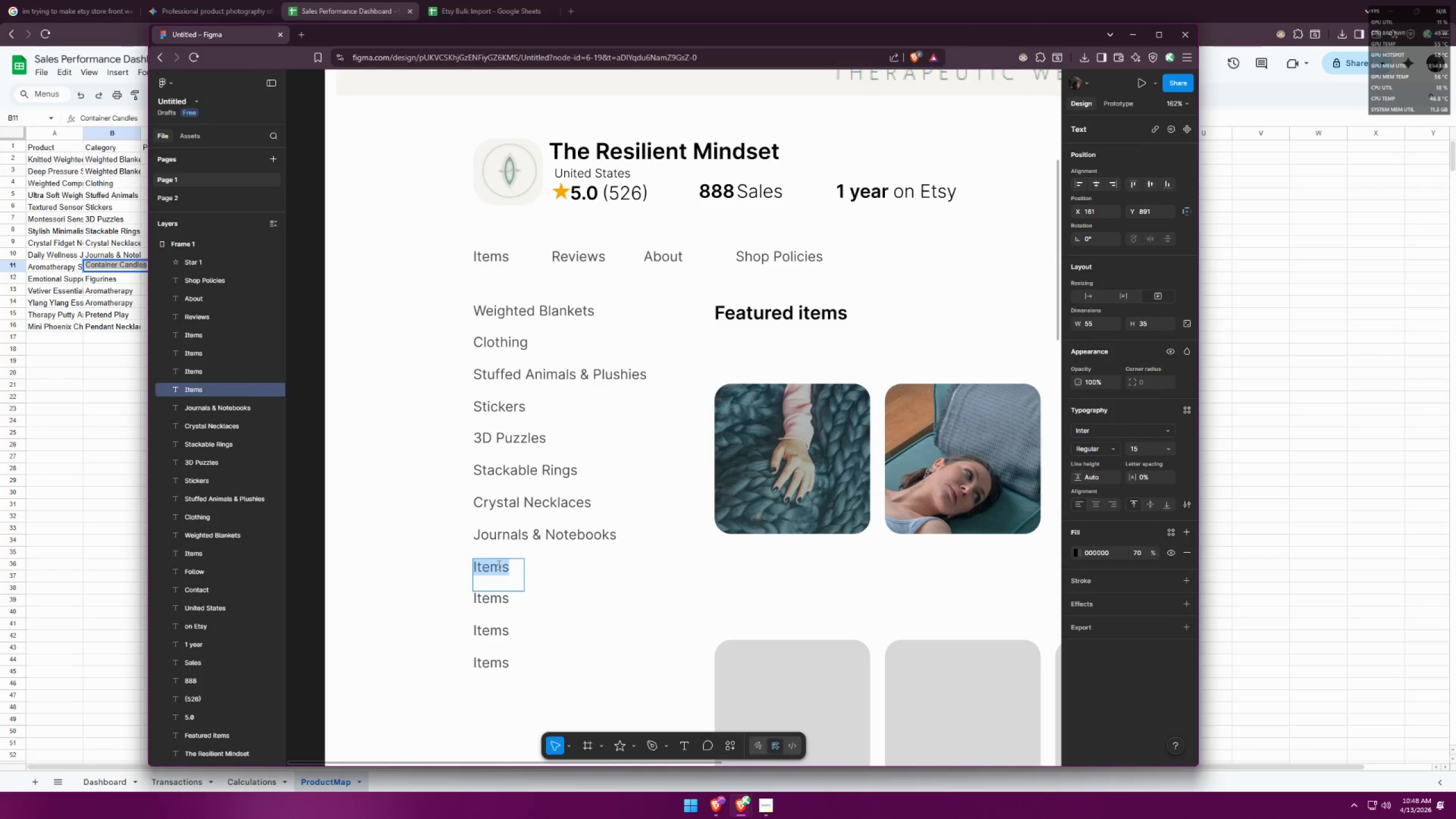 
key(Control+ControlLeft)
 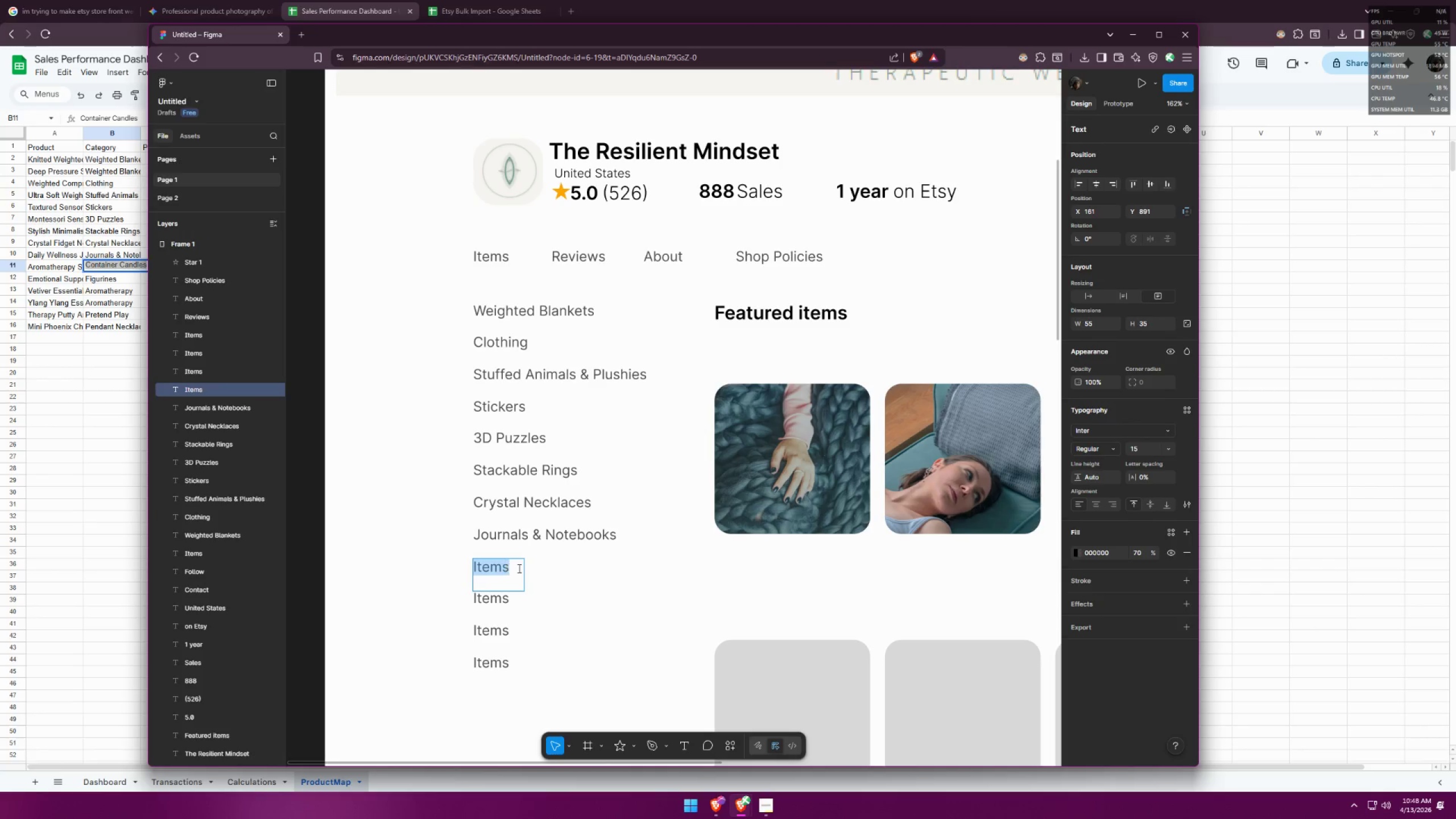 
key(Control+V)
 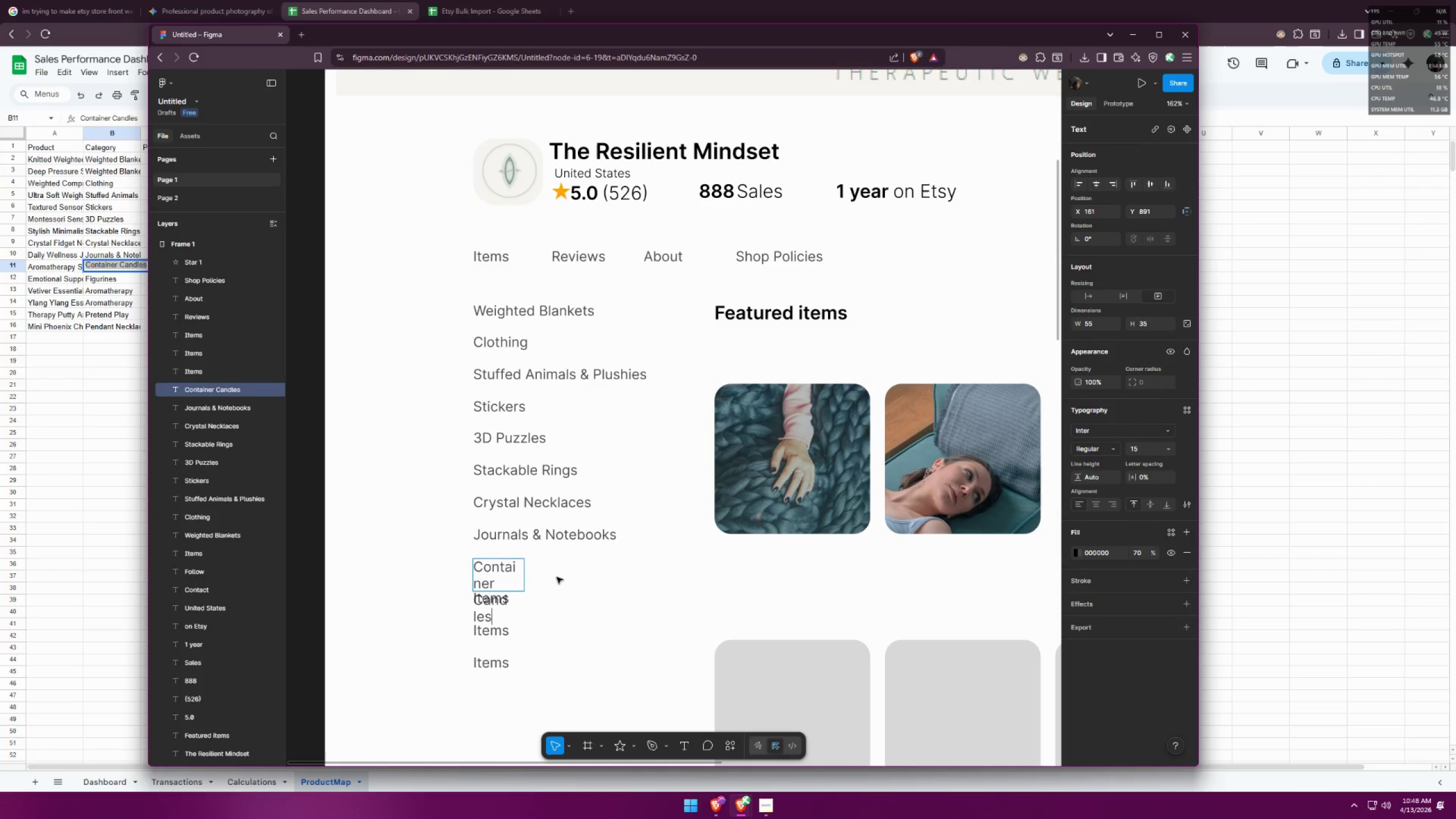 
left_click([557, 577])
 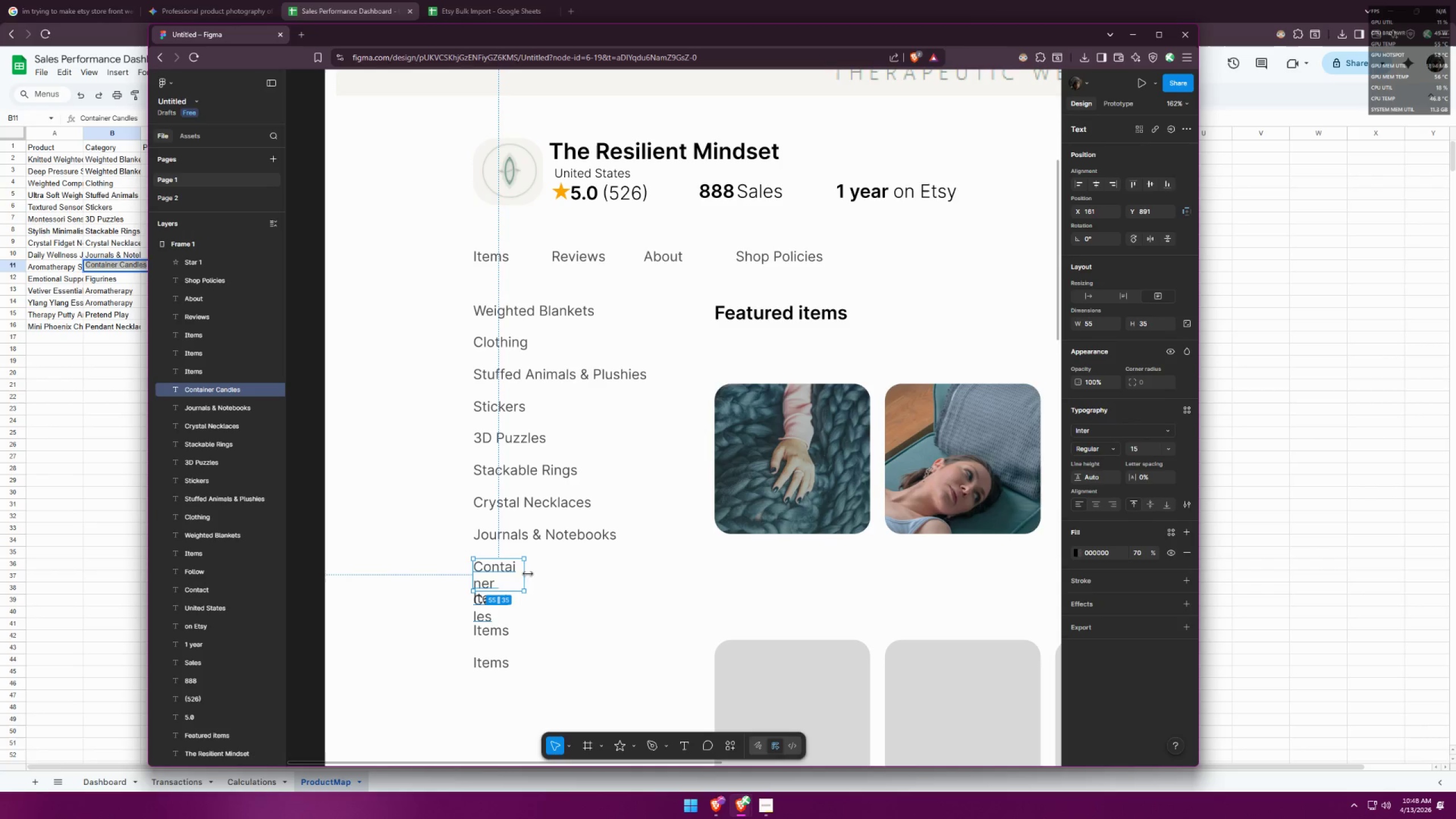 
left_click_drag(start_coordinate=[527, 574], to_coordinate=[634, 575])
 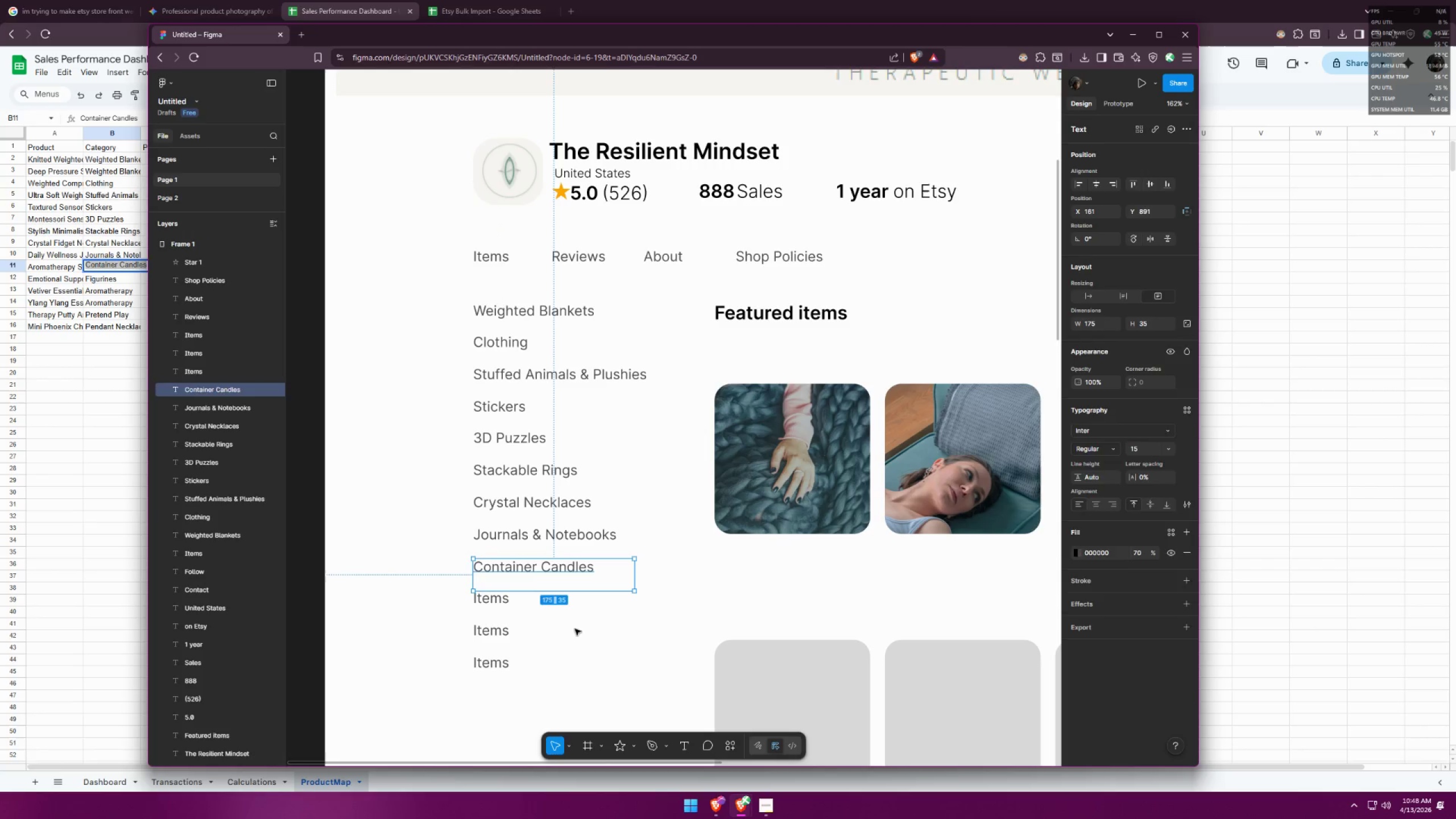 
left_click([575, 629])
 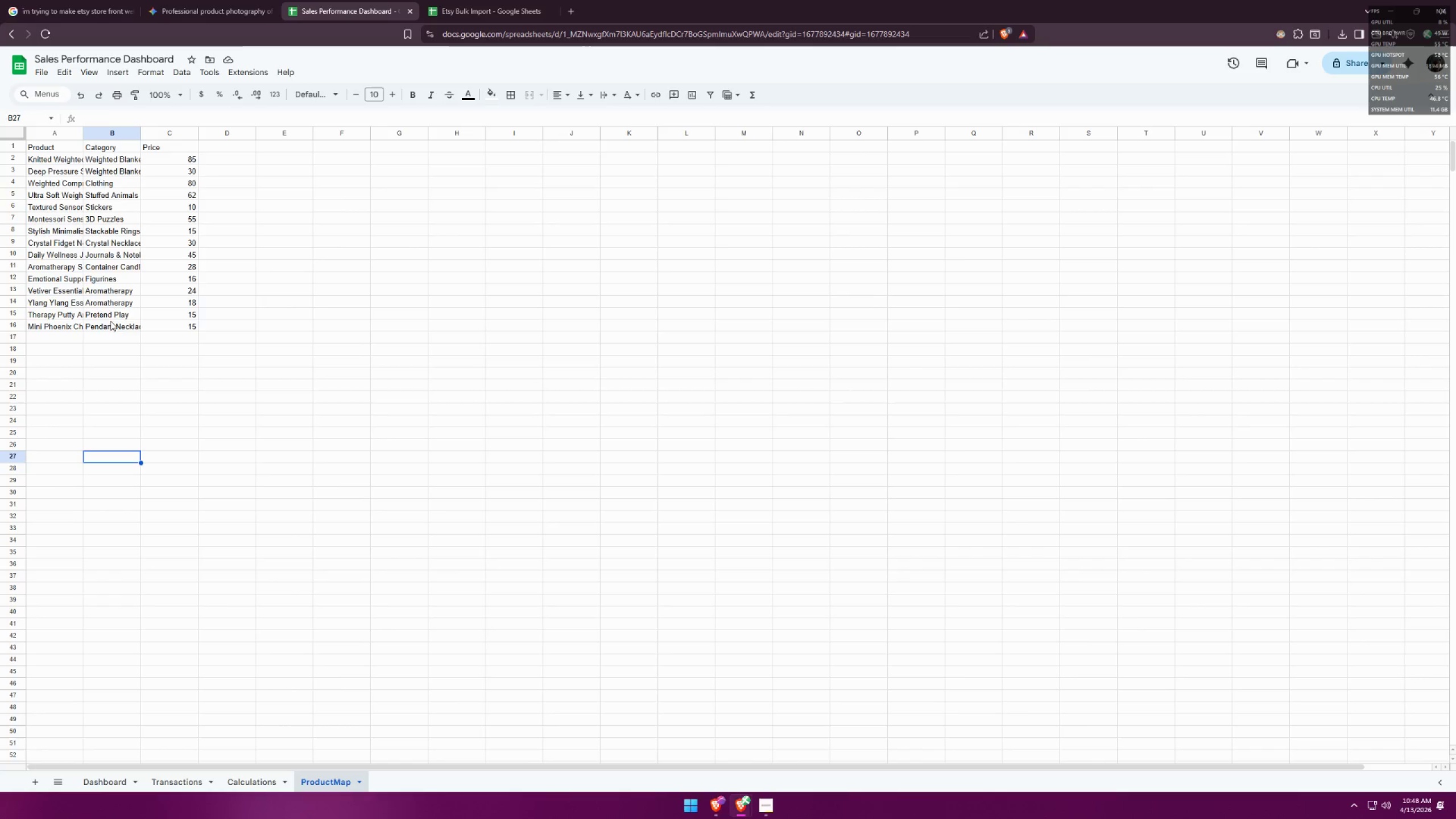 
left_click([108, 282])
 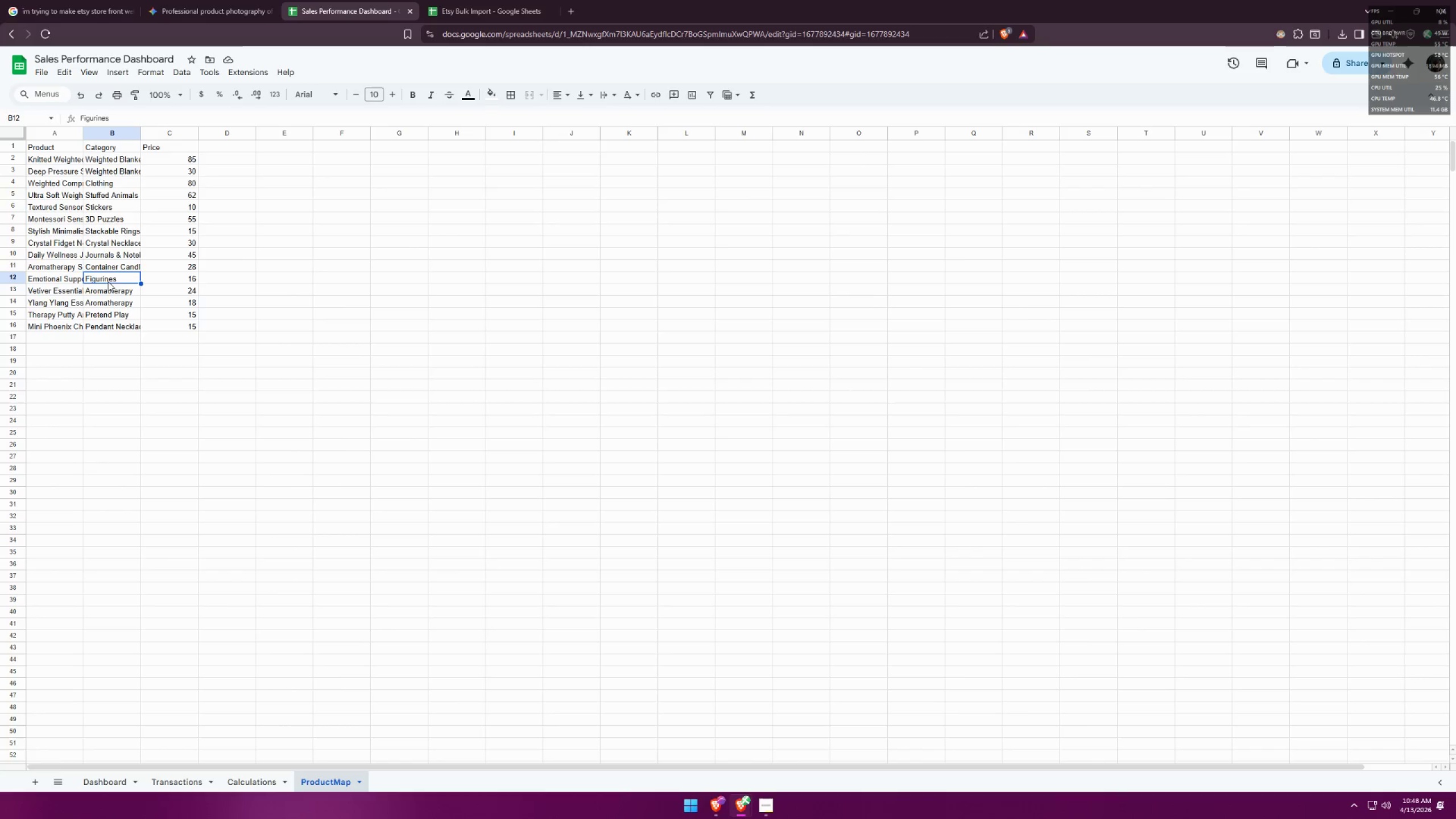 
key(Control+ControlLeft)
 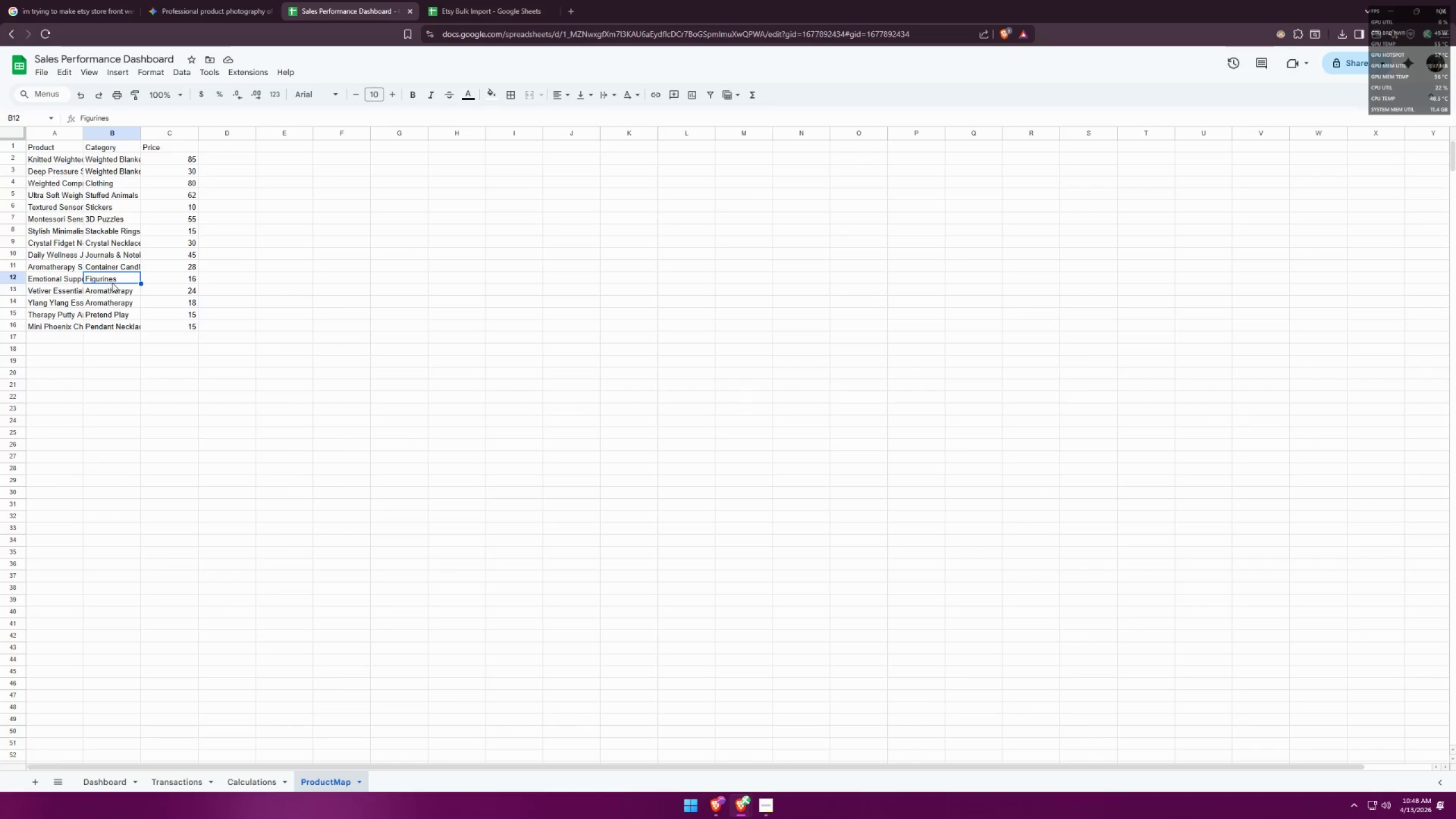 
key(Control+C)
 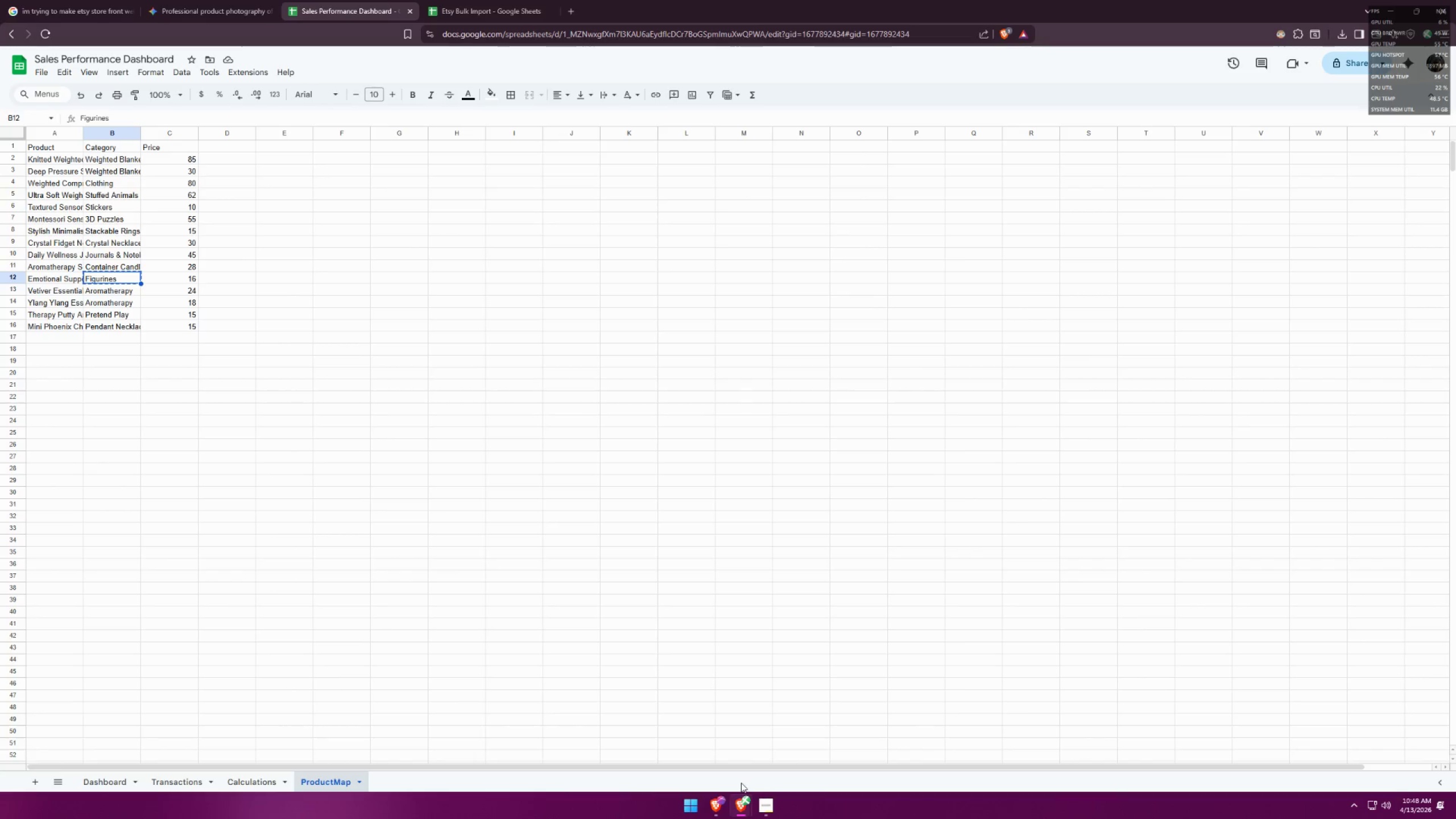 
left_click([738, 804])
 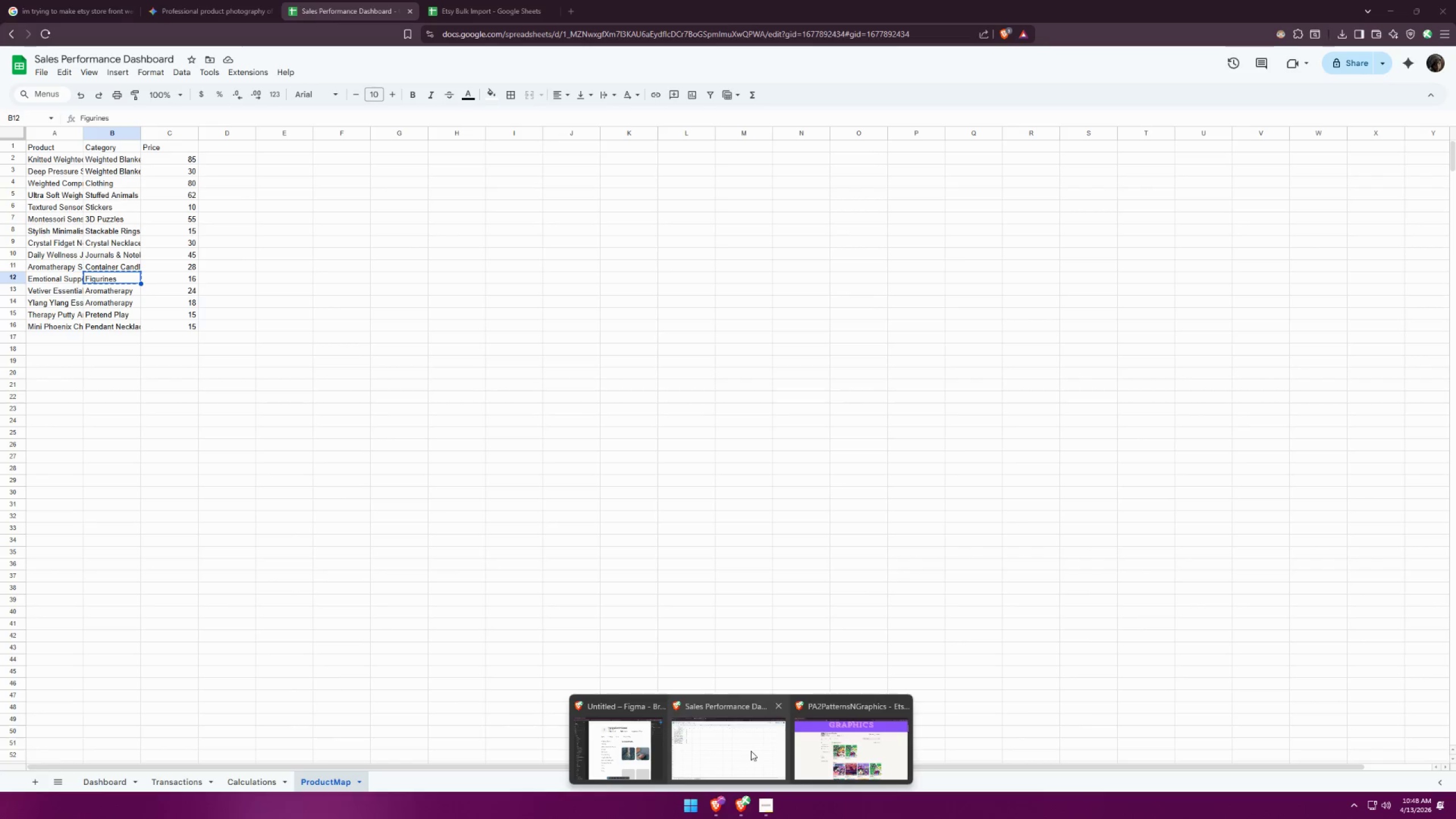 
left_click([606, 737])
 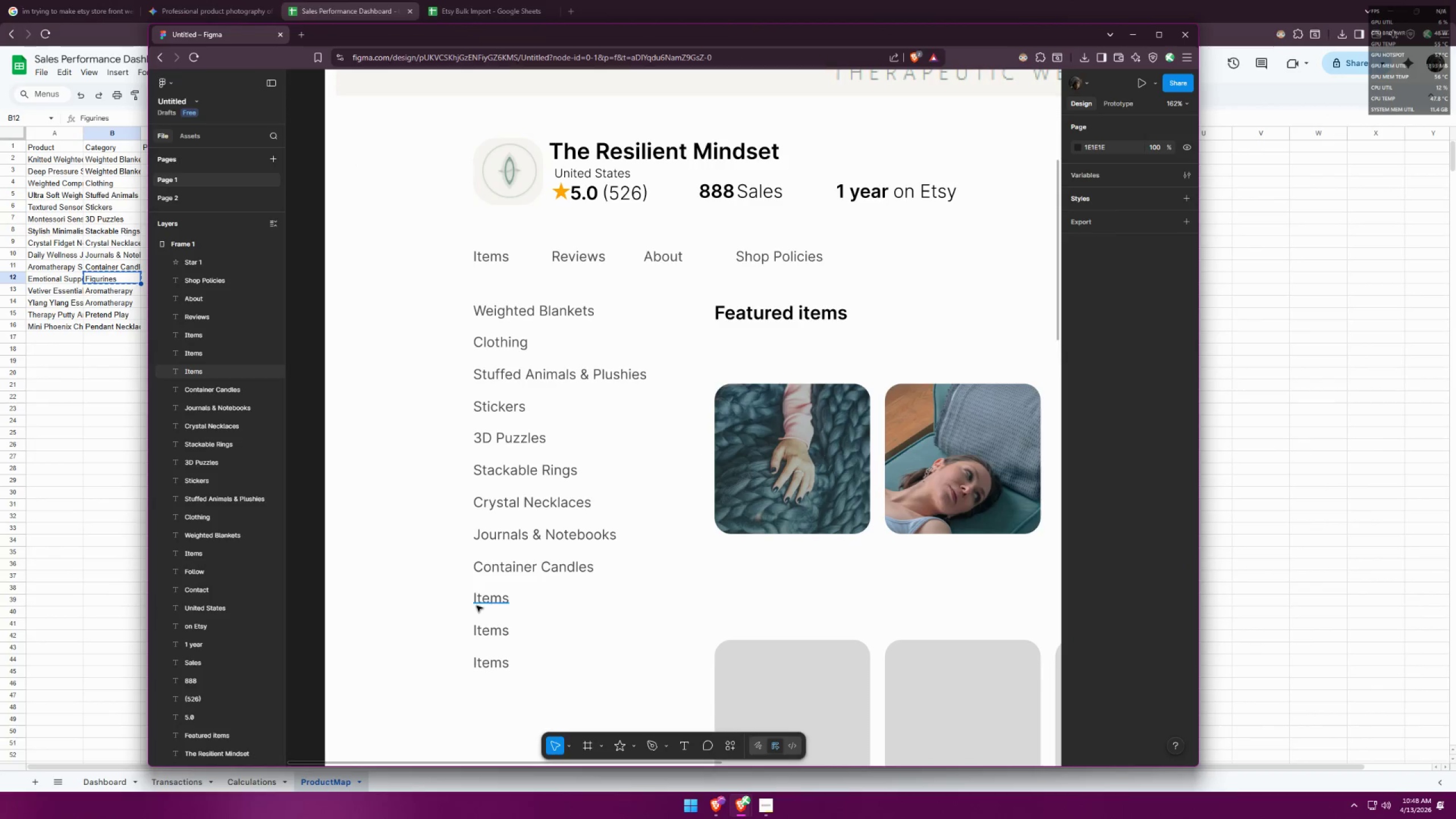 
double_click([477, 606])
 